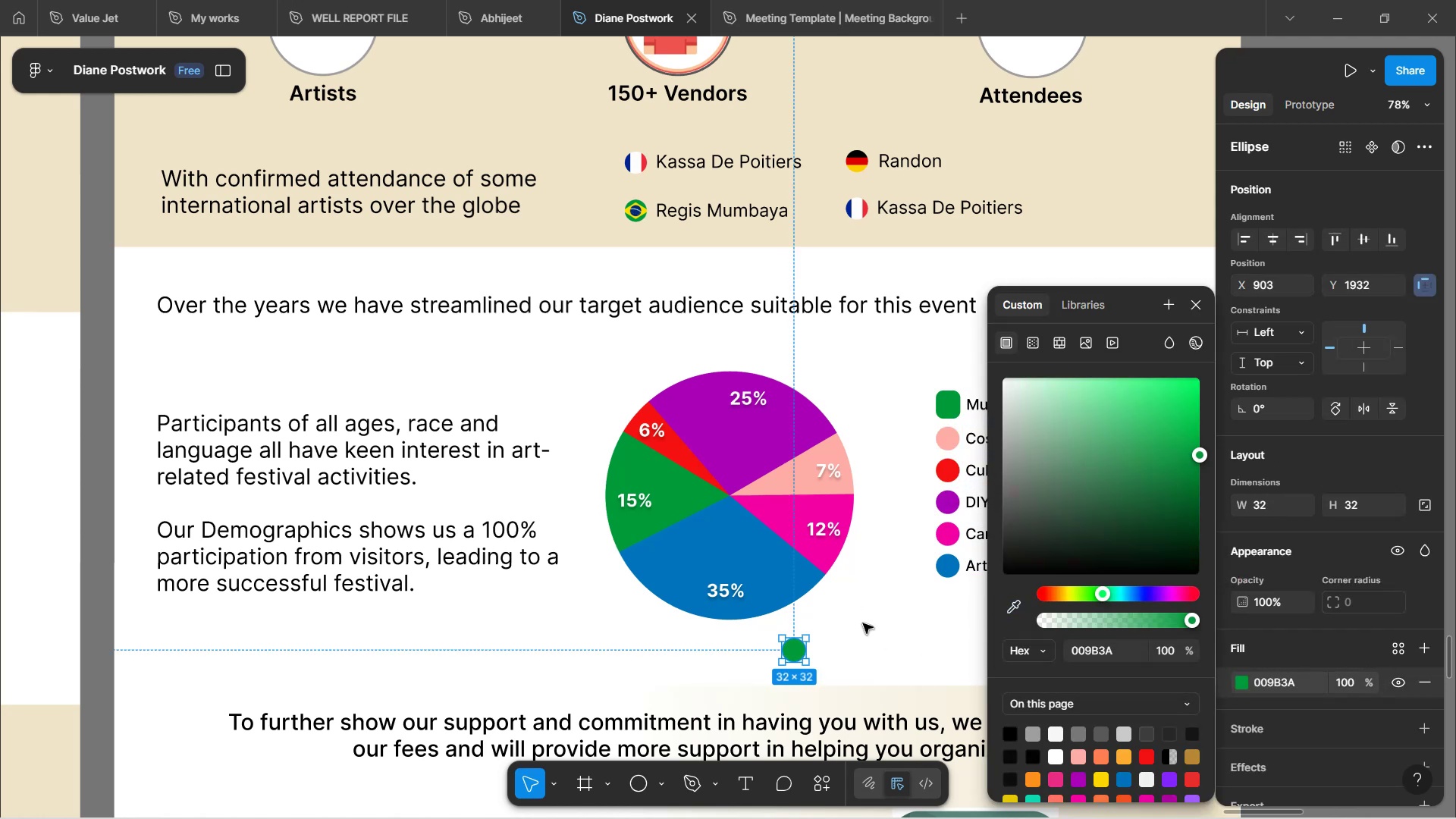 
left_click([863, 621])
 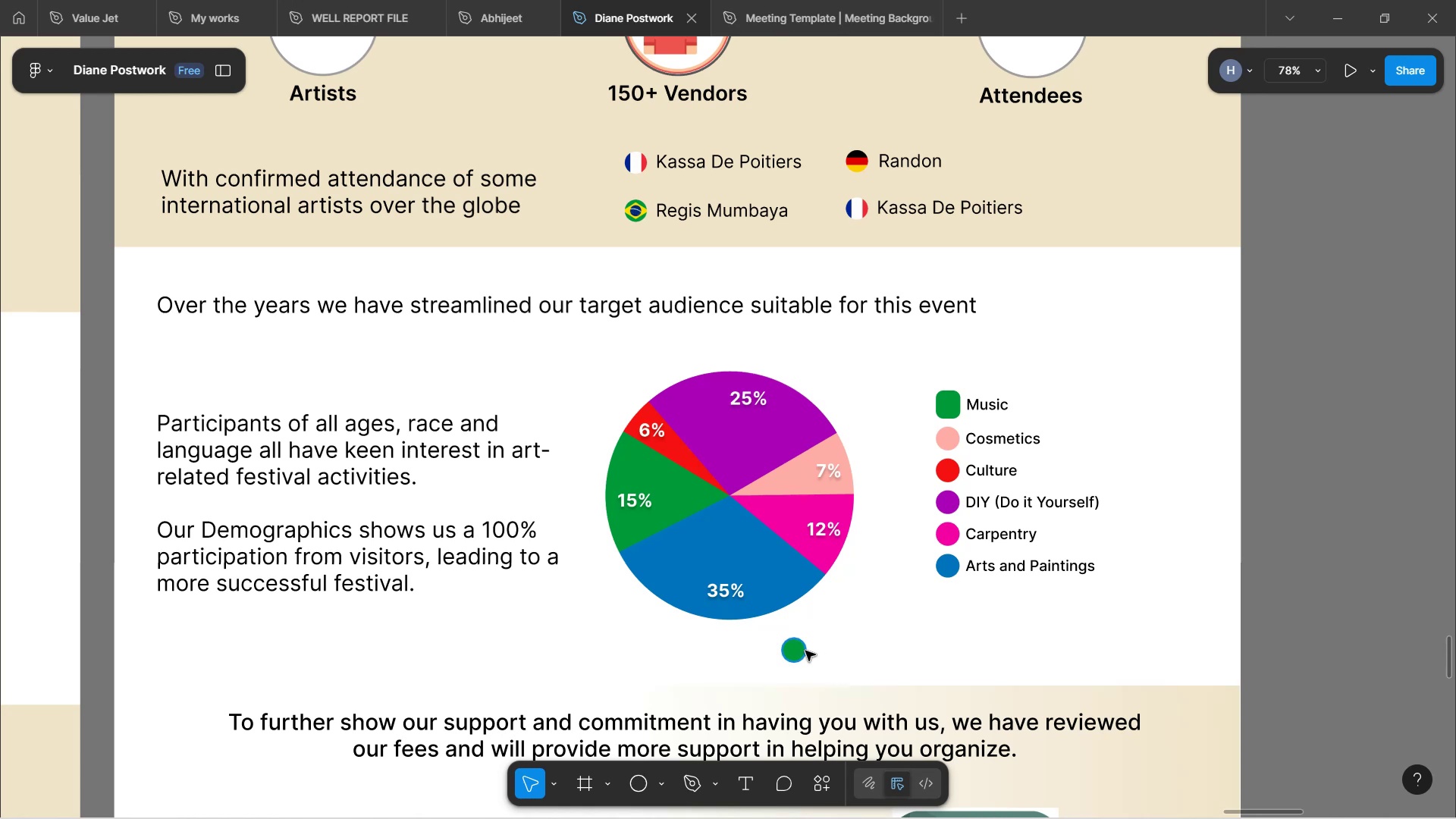 
left_click([800, 648])
 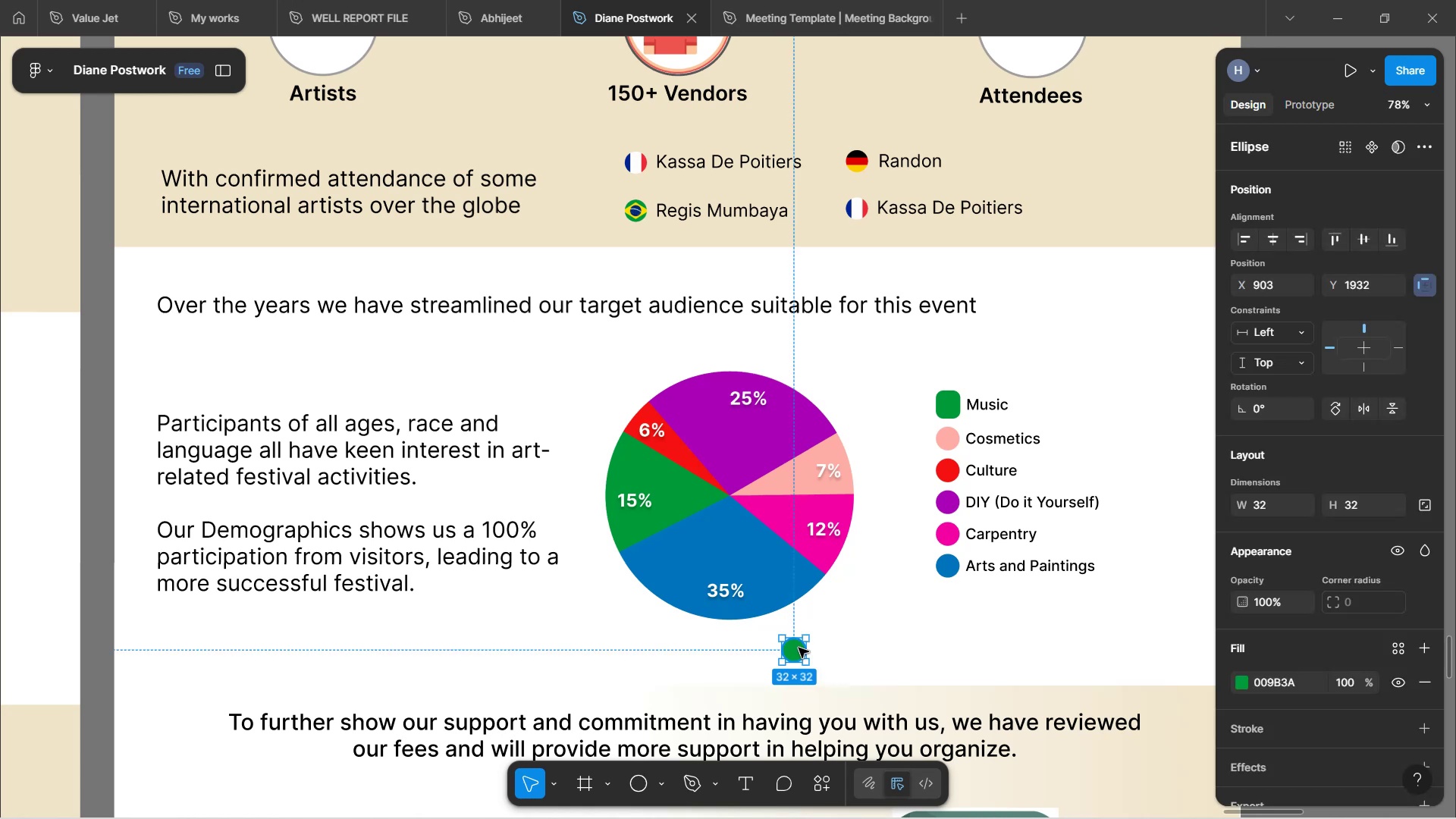 
key(Control+C)
 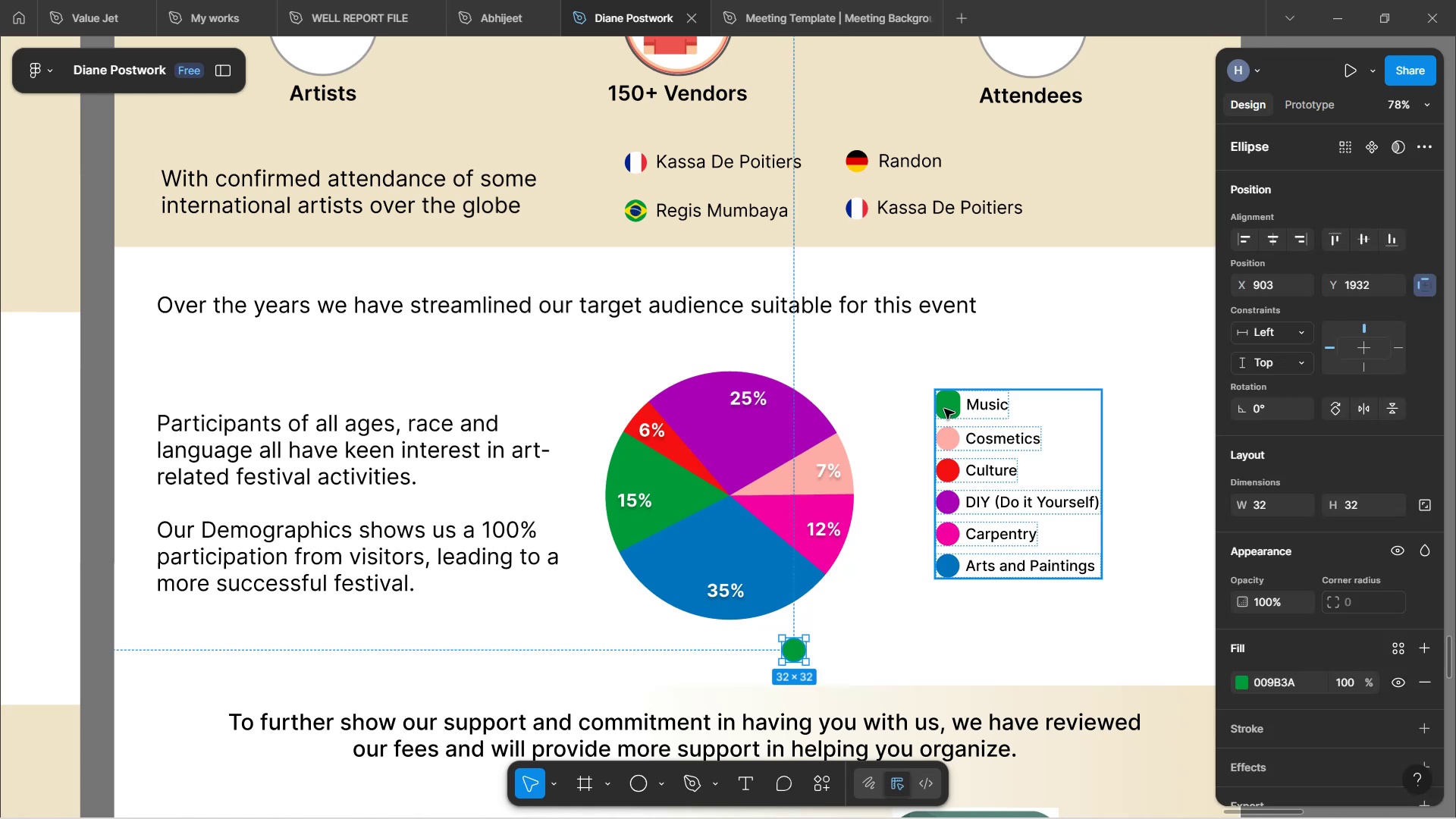 
double_click([945, 409])
 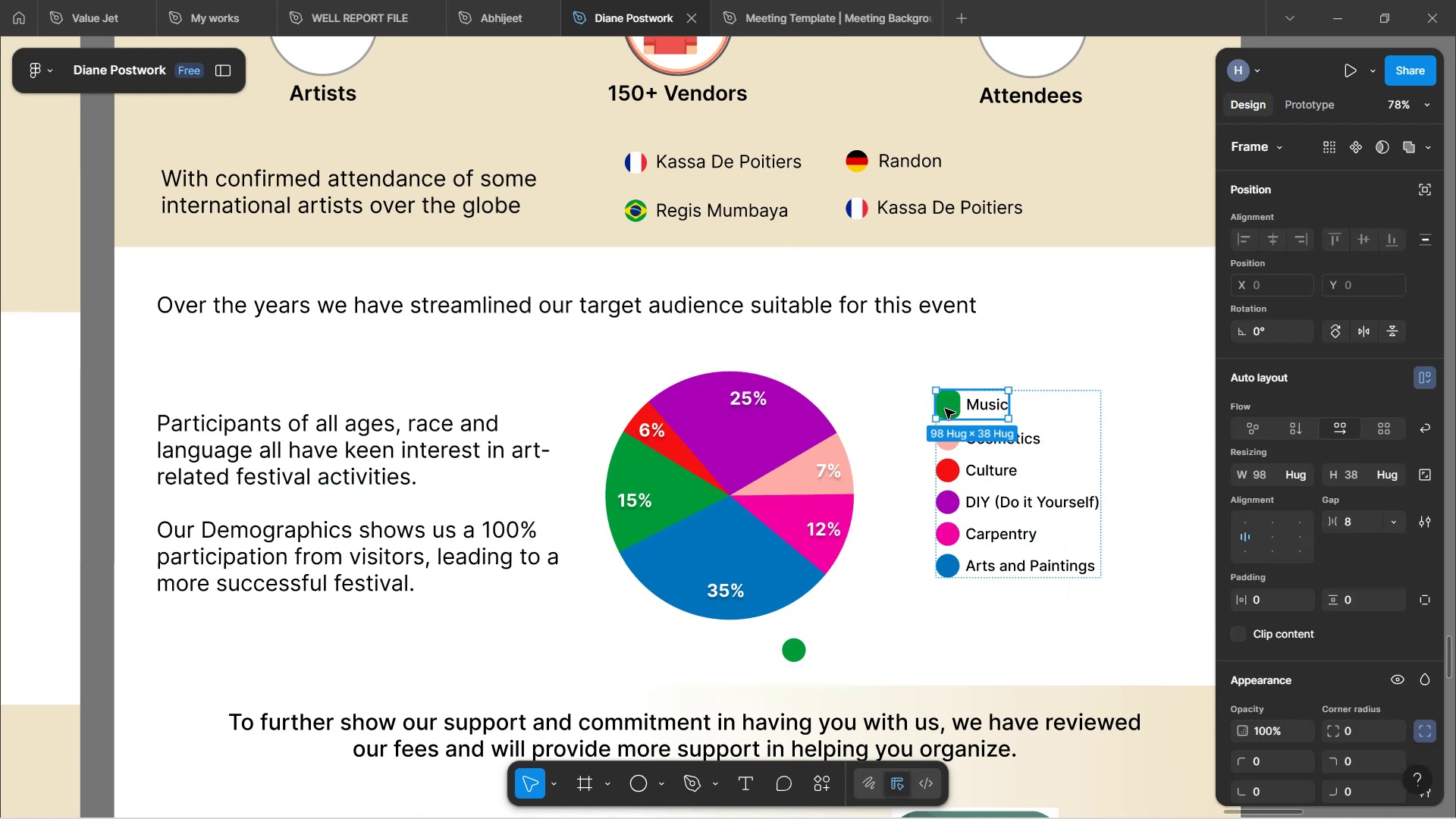 
double_click([945, 409])
 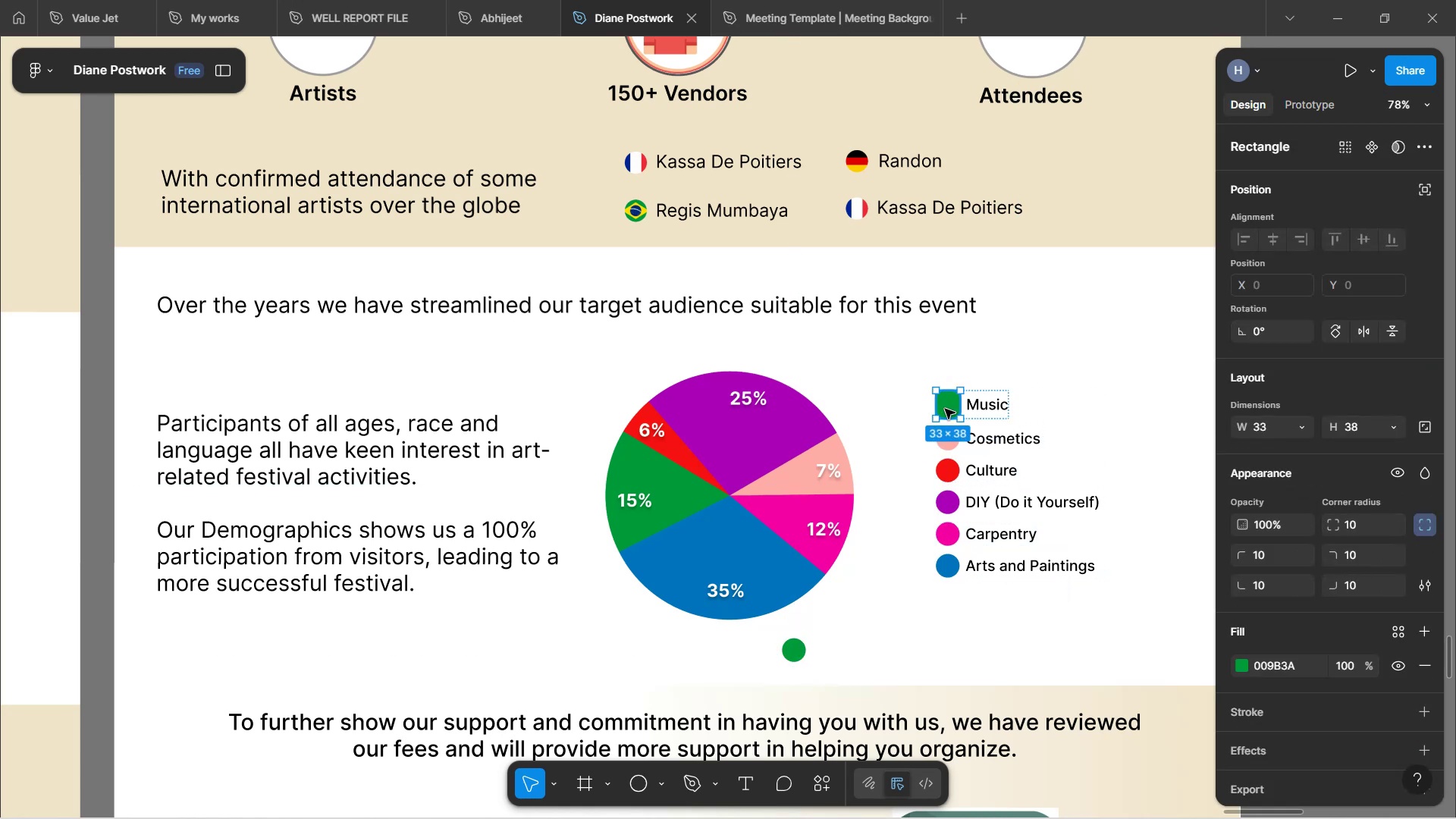 
key(Control+Shift+R)
 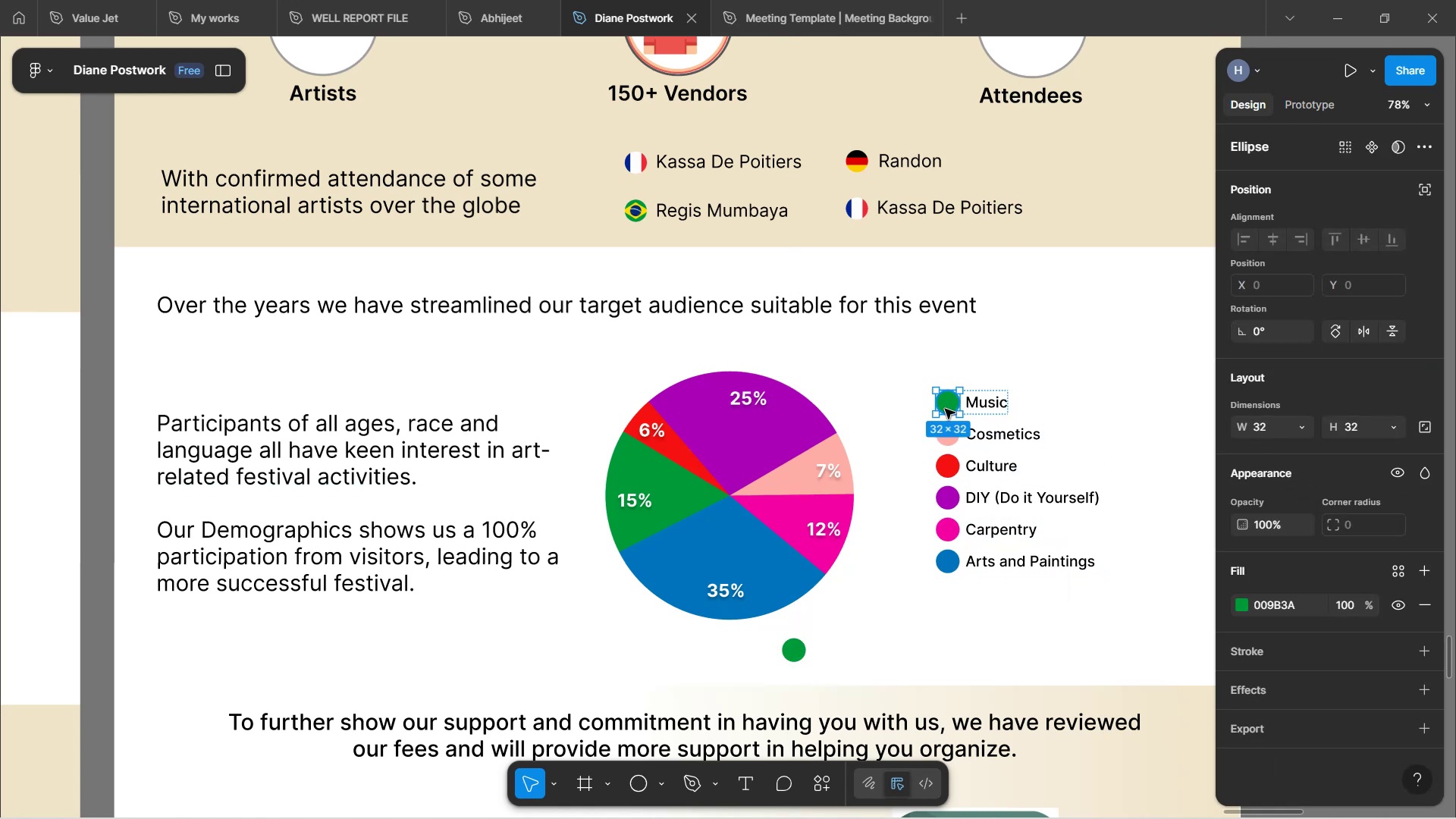 
left_click([938, 608])
 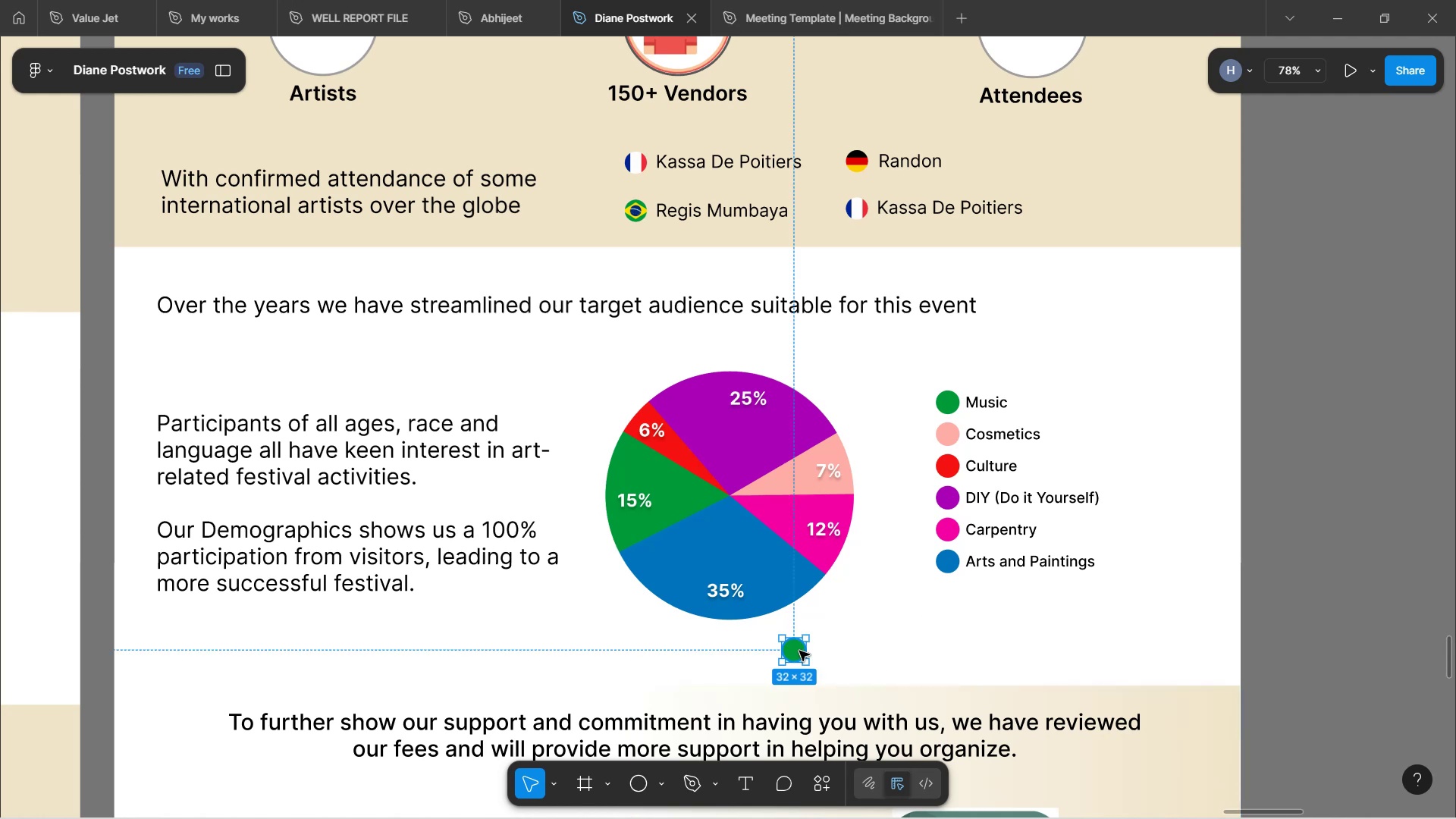 
key(Backspace)
 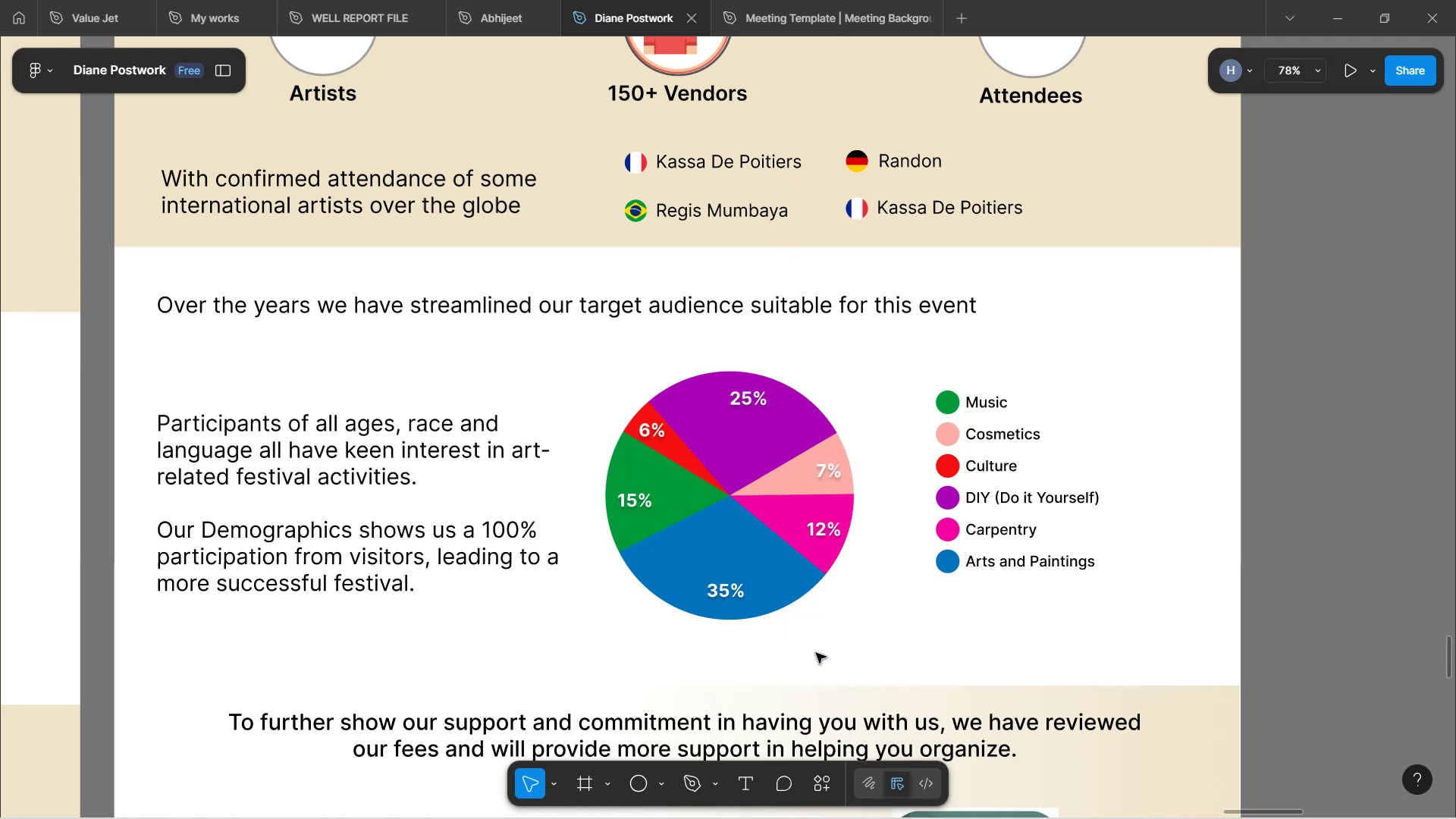 
left_click([924, 629])
 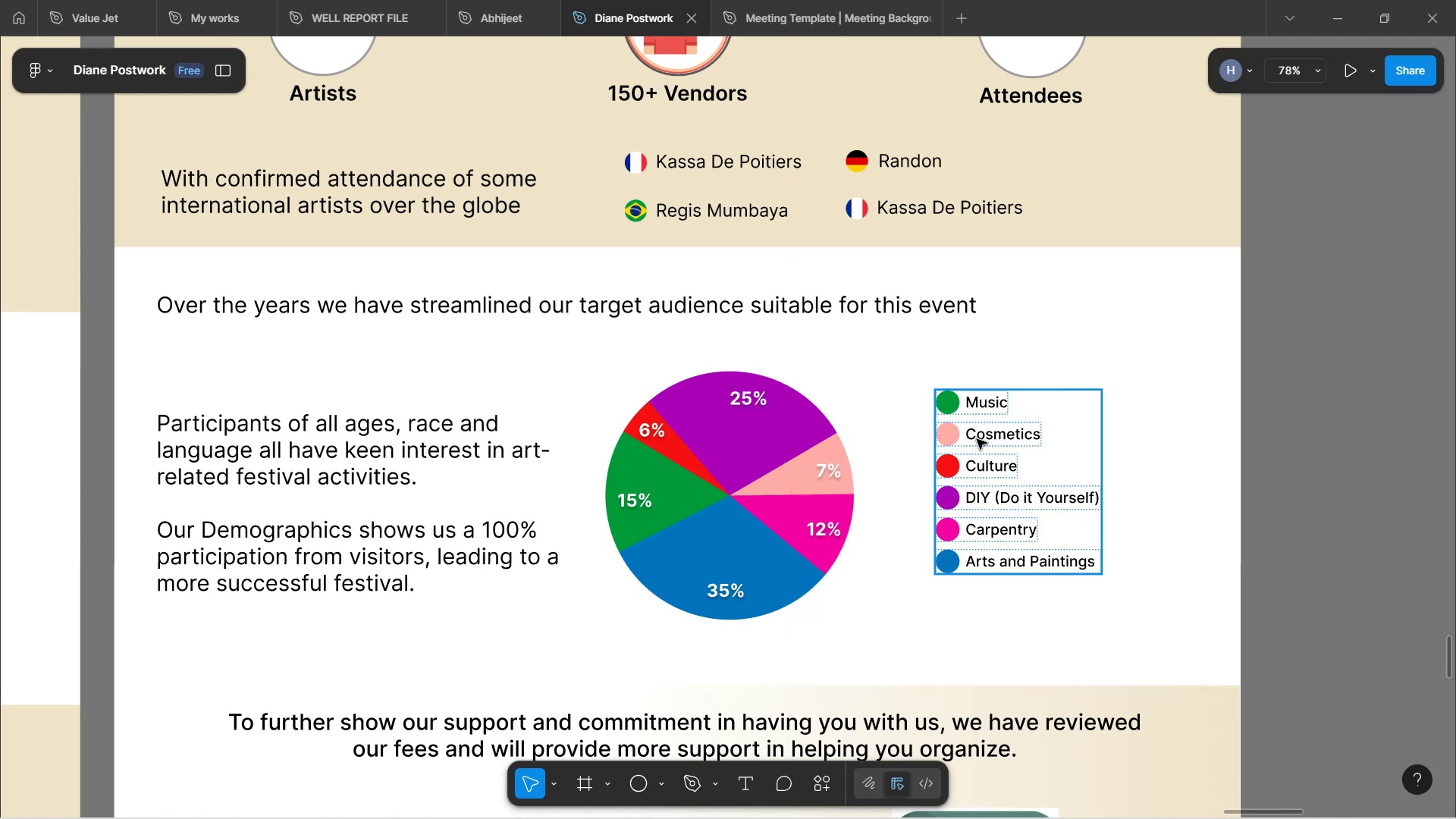 
left_click_drag(start_coordinate=[1011, 488], to_coordinate=[1011, 505])
 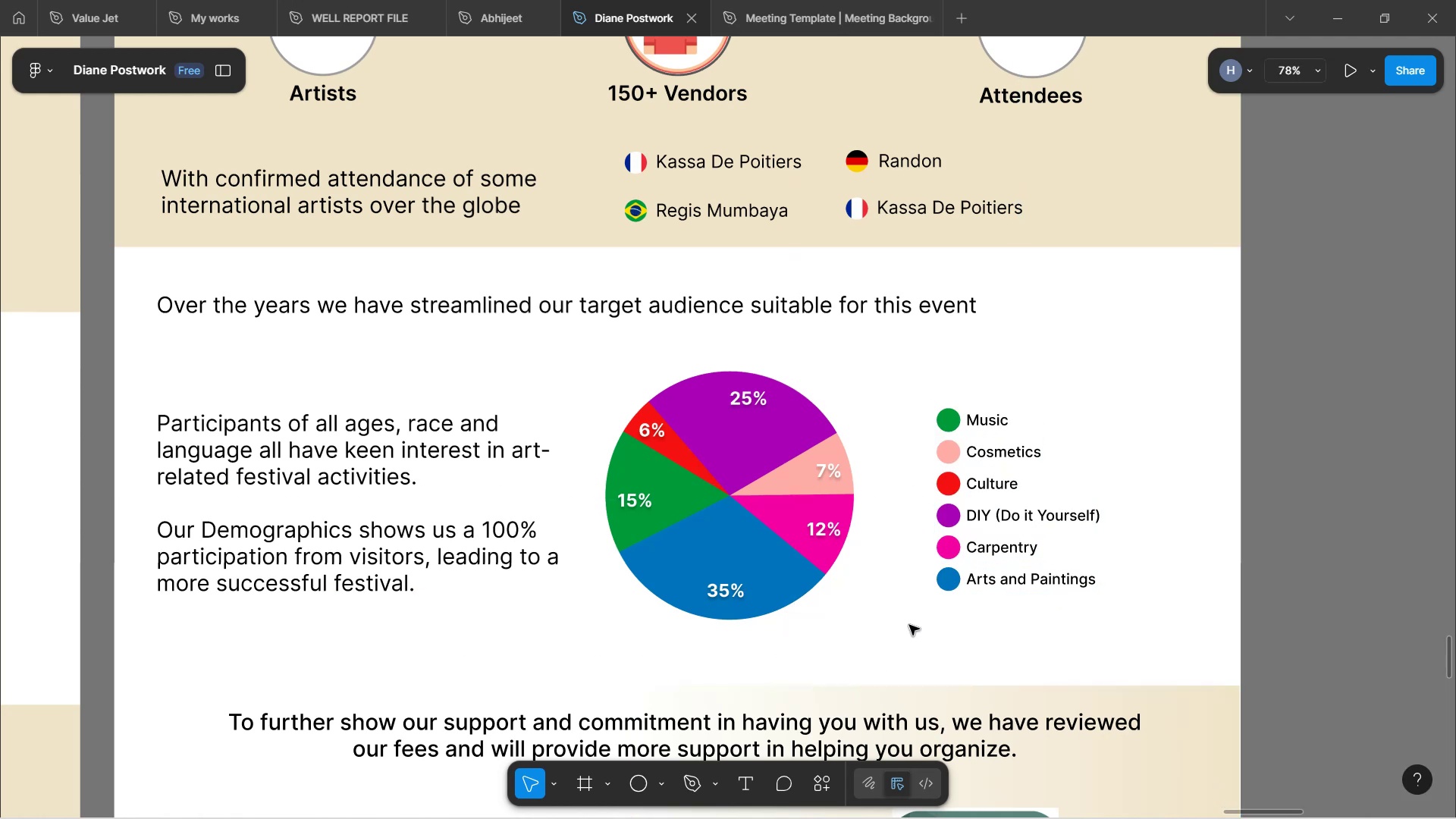 
hold_key(key=ControlLeft, duration=1.13)
scroll: coordinate [861, 555], scroll_direction: down, amount: 4.0
 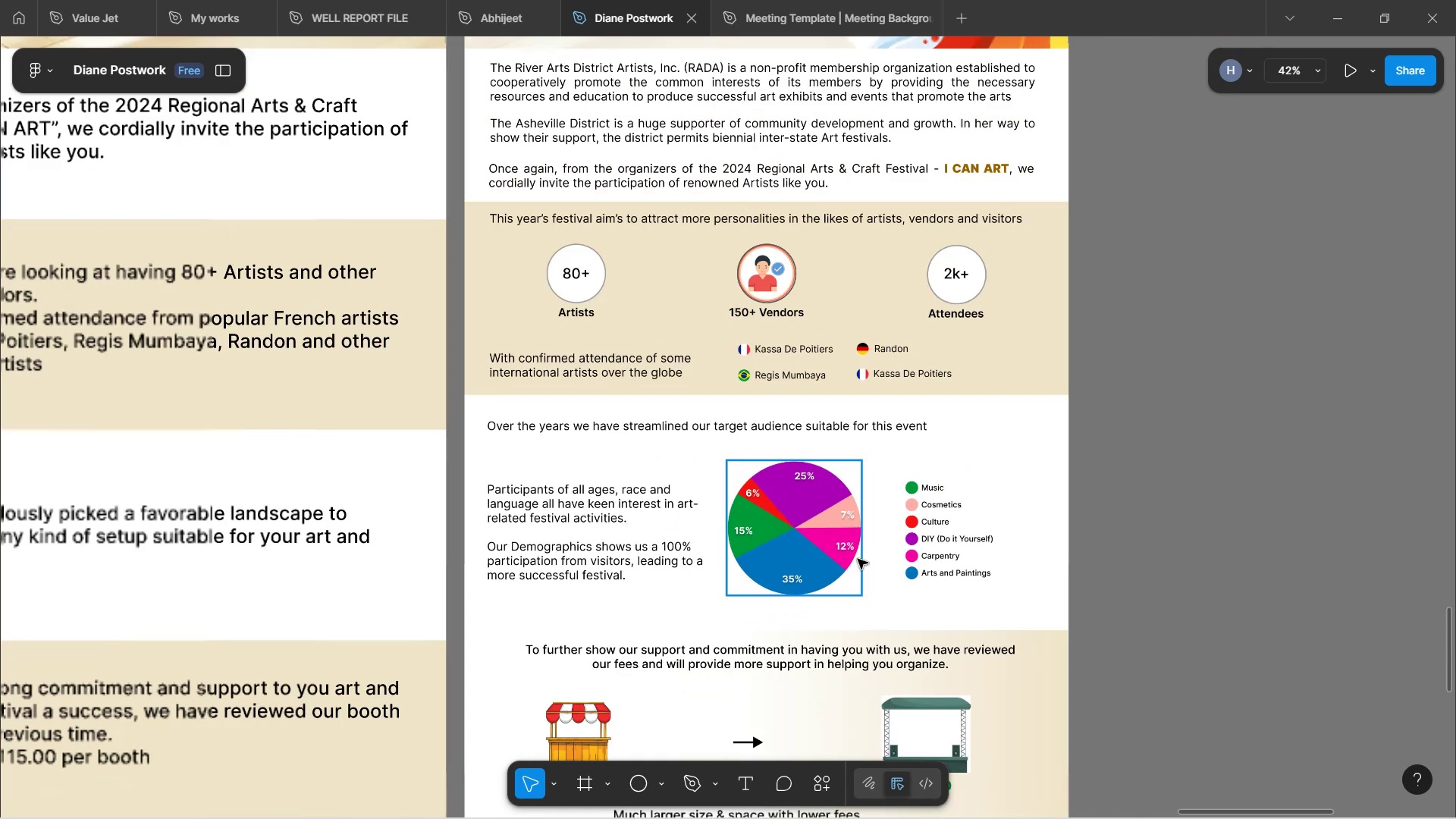 
hold_key(key=ControlLeft, duration=1.54)
scroll: coordinate [839, 581], scroll_direction: up, amount: 3.0
 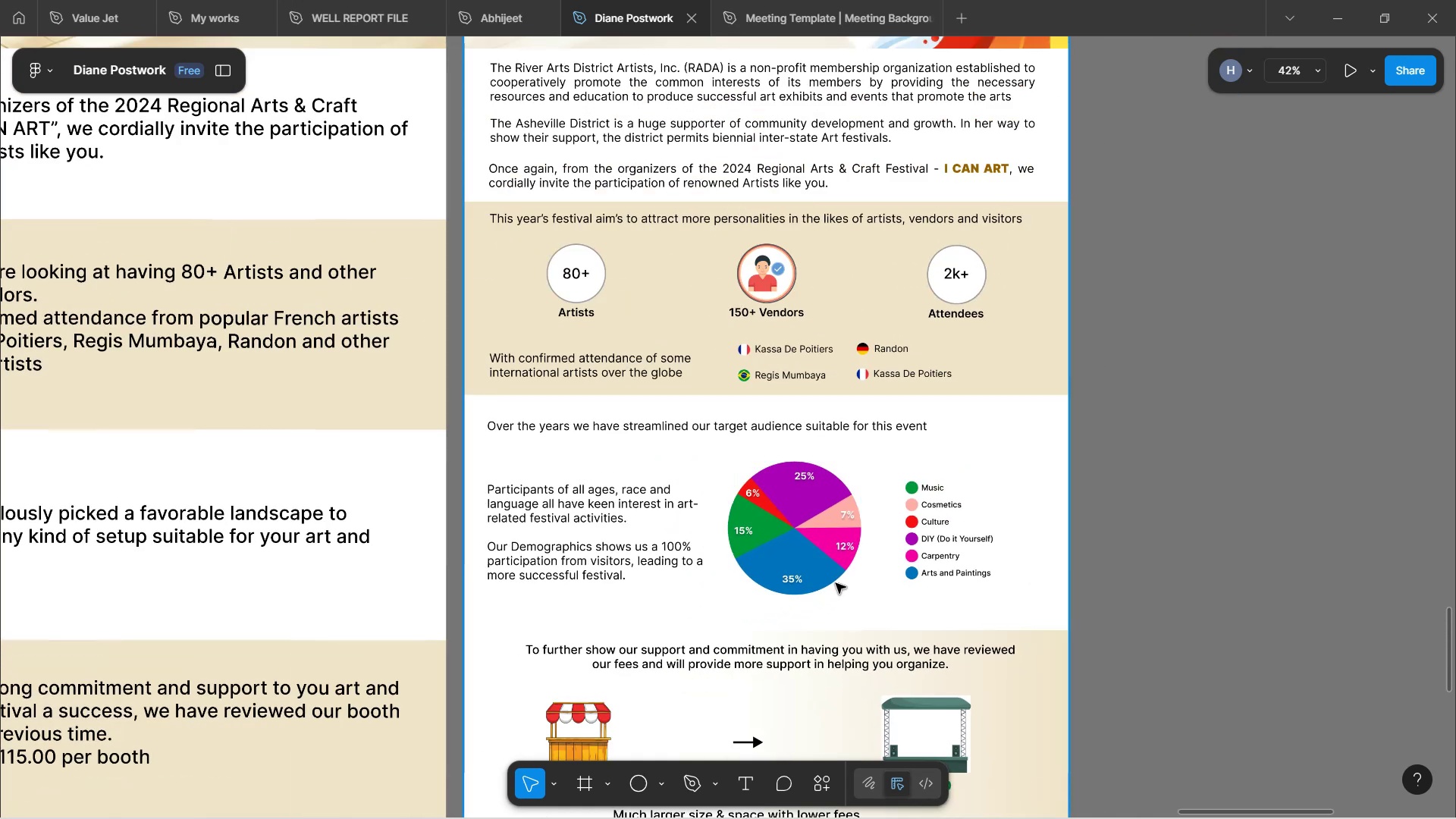 
hold_key(key=ControlLeft, duration=0.7)
 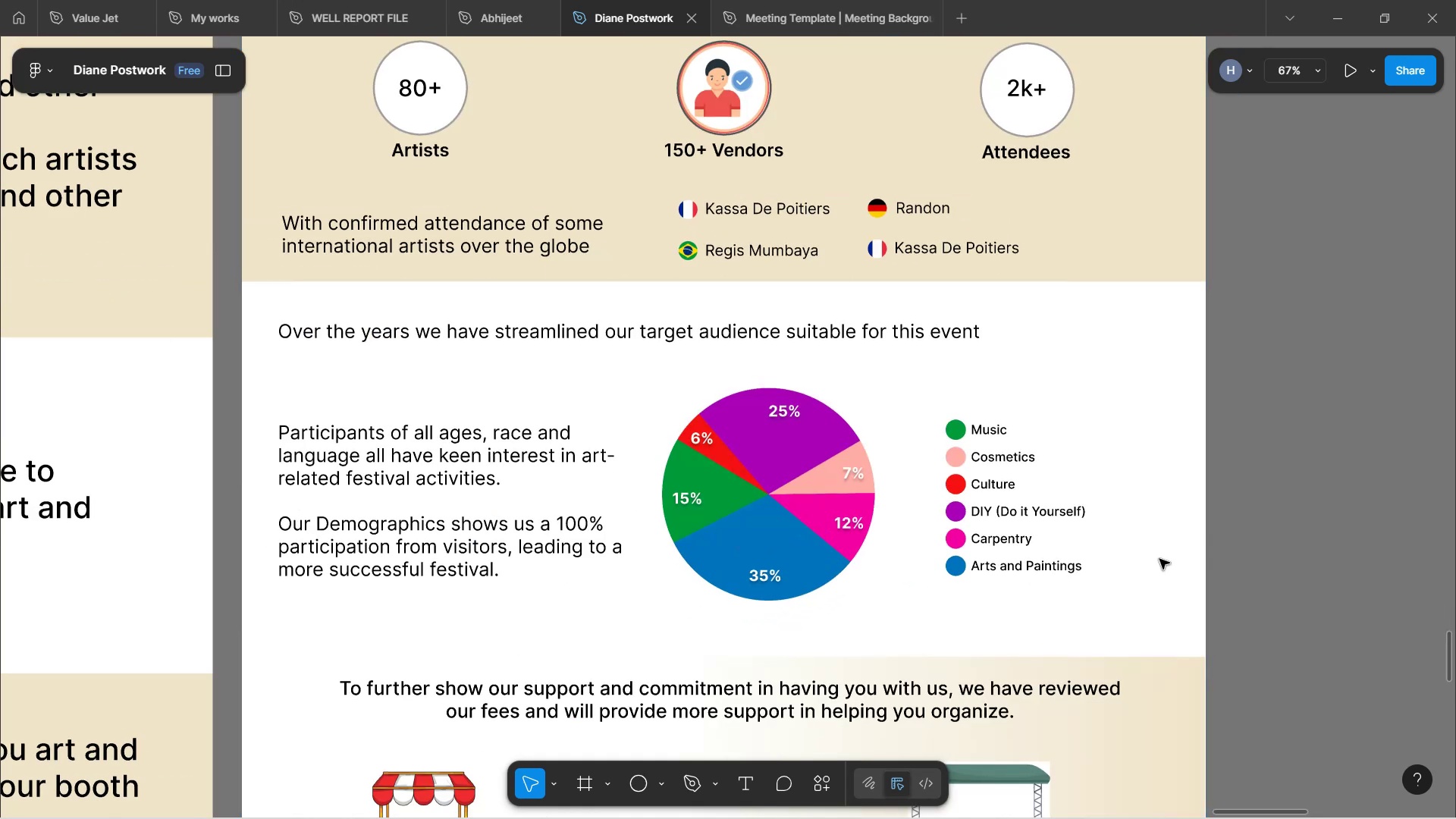 
scroll: coordinate [1161, 541], scroll_direction: down, amount: 7.0
 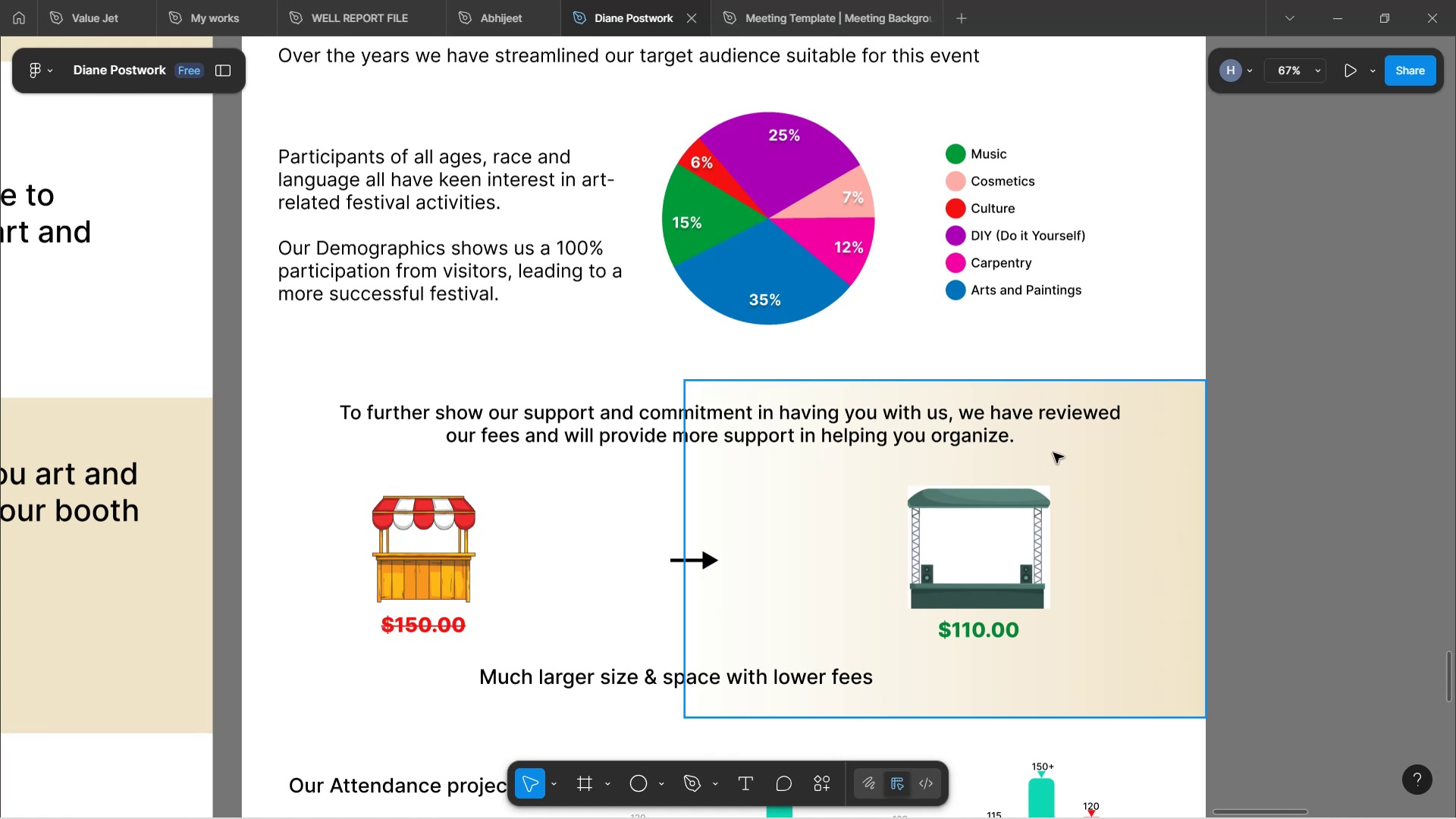 
wait(7.84)
 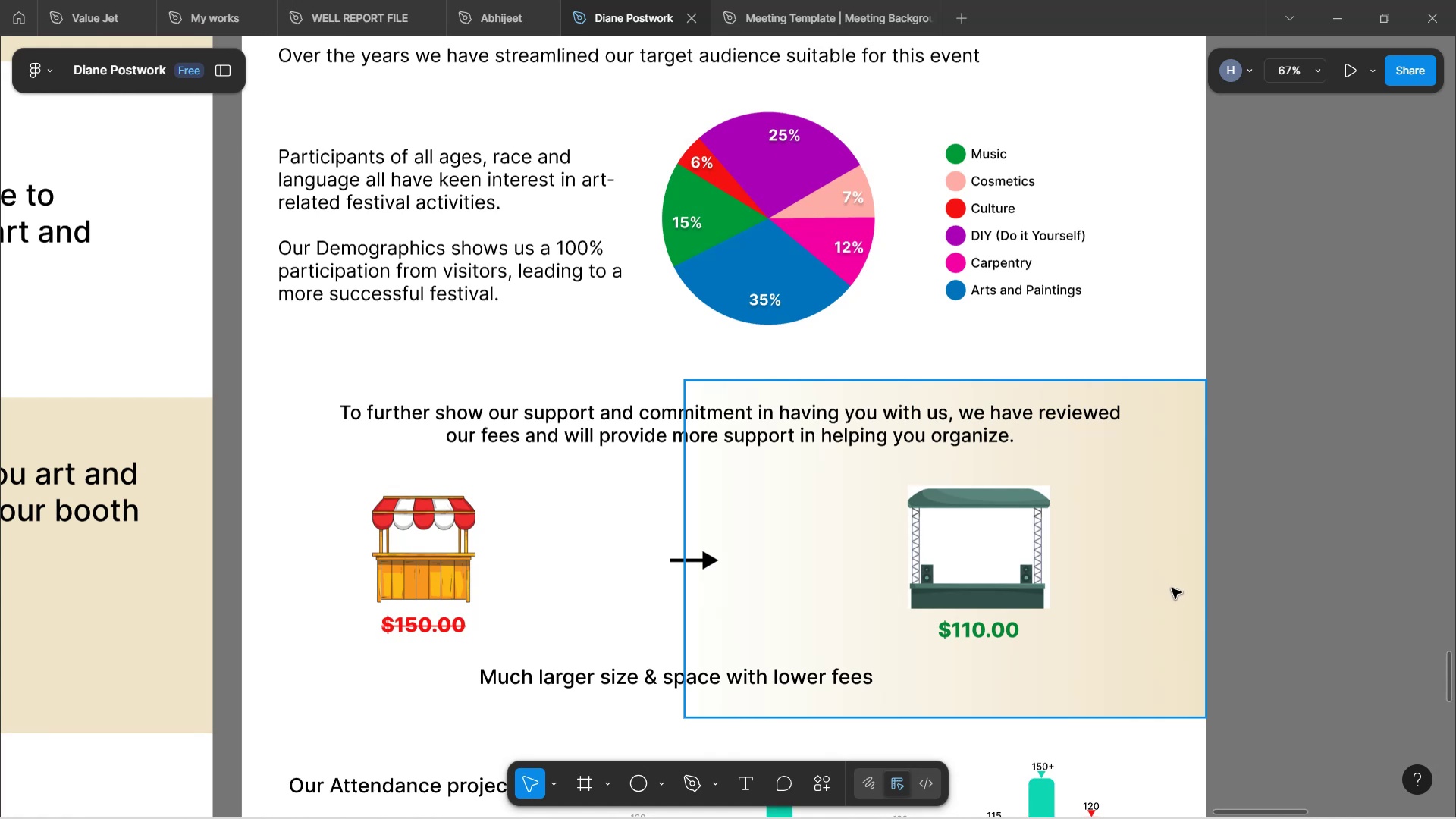 
double_click([631, 434])
 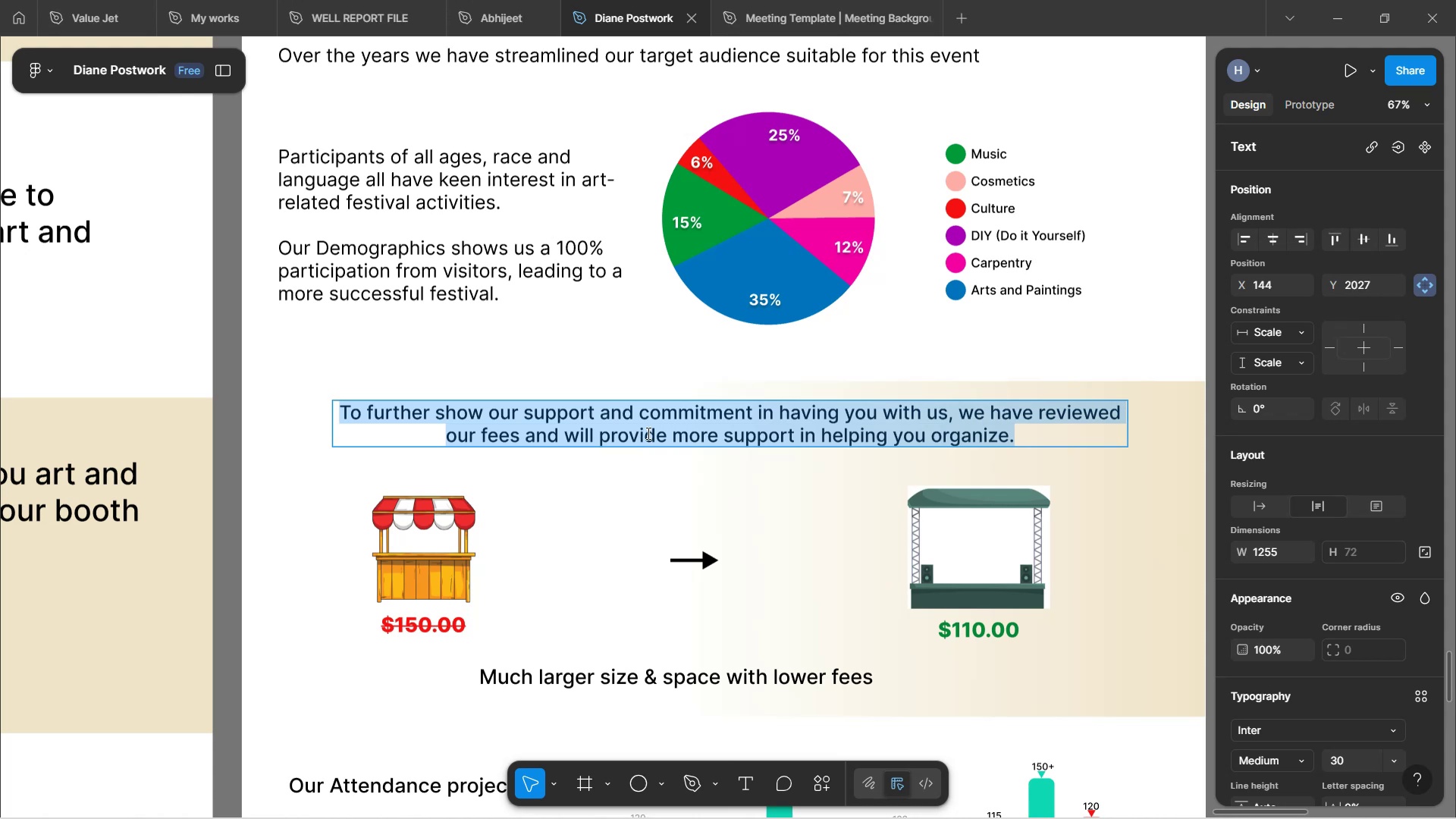 
wait(6.08)
 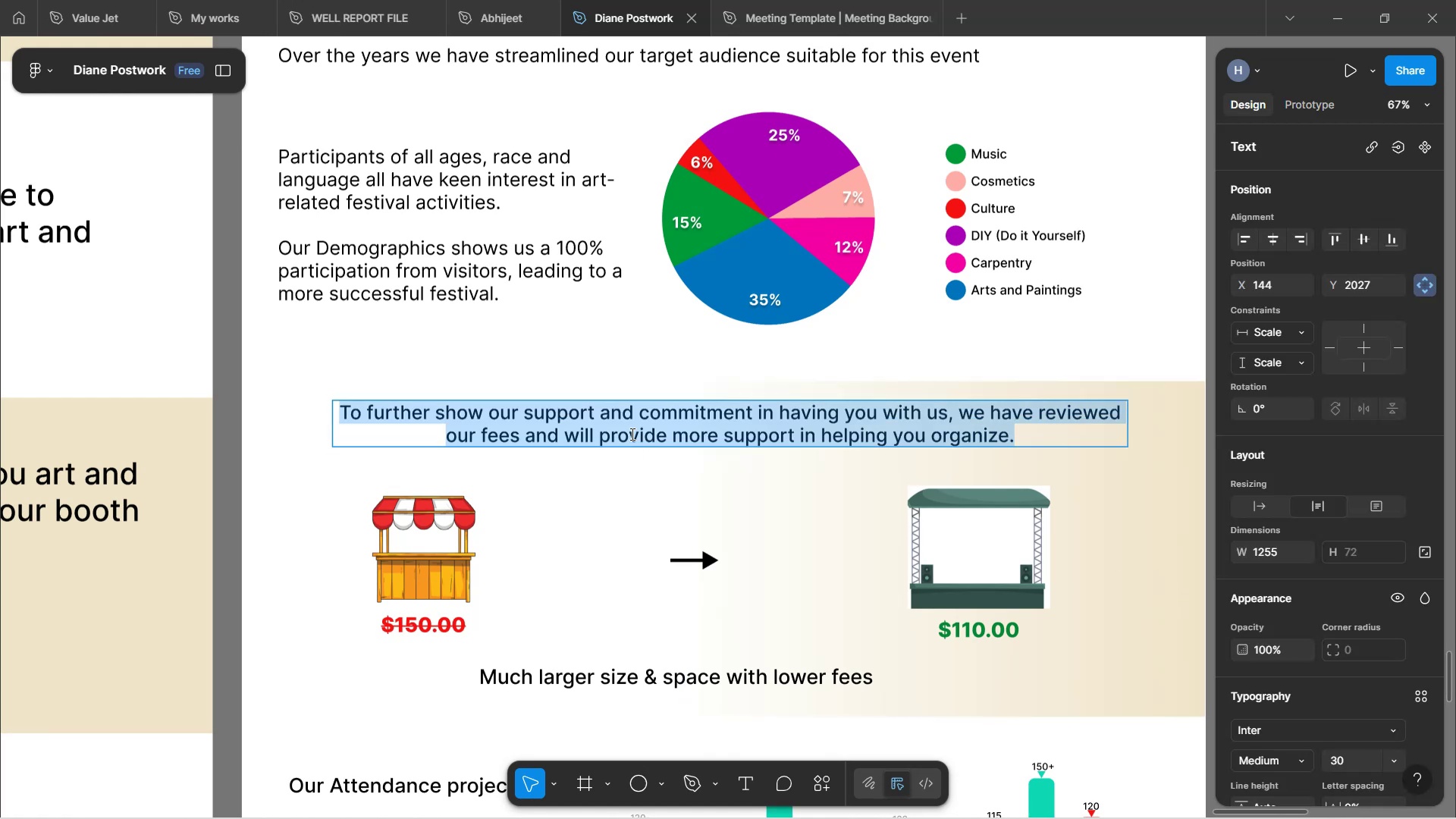 
left_click([1039, 425])
 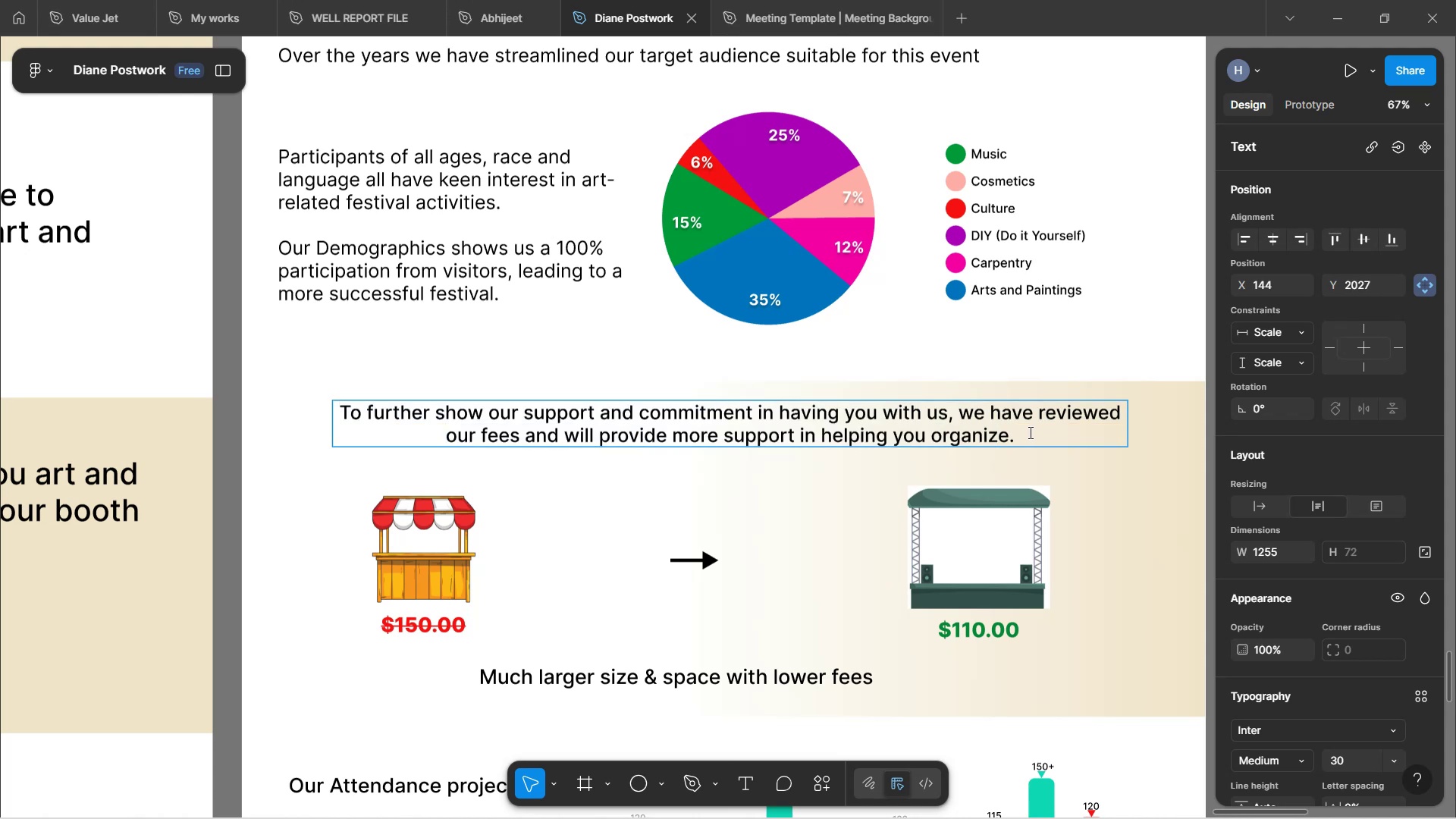 
left_click_drag(start_coordinate=[1029, 432], to_coordinate=[642, 450])
 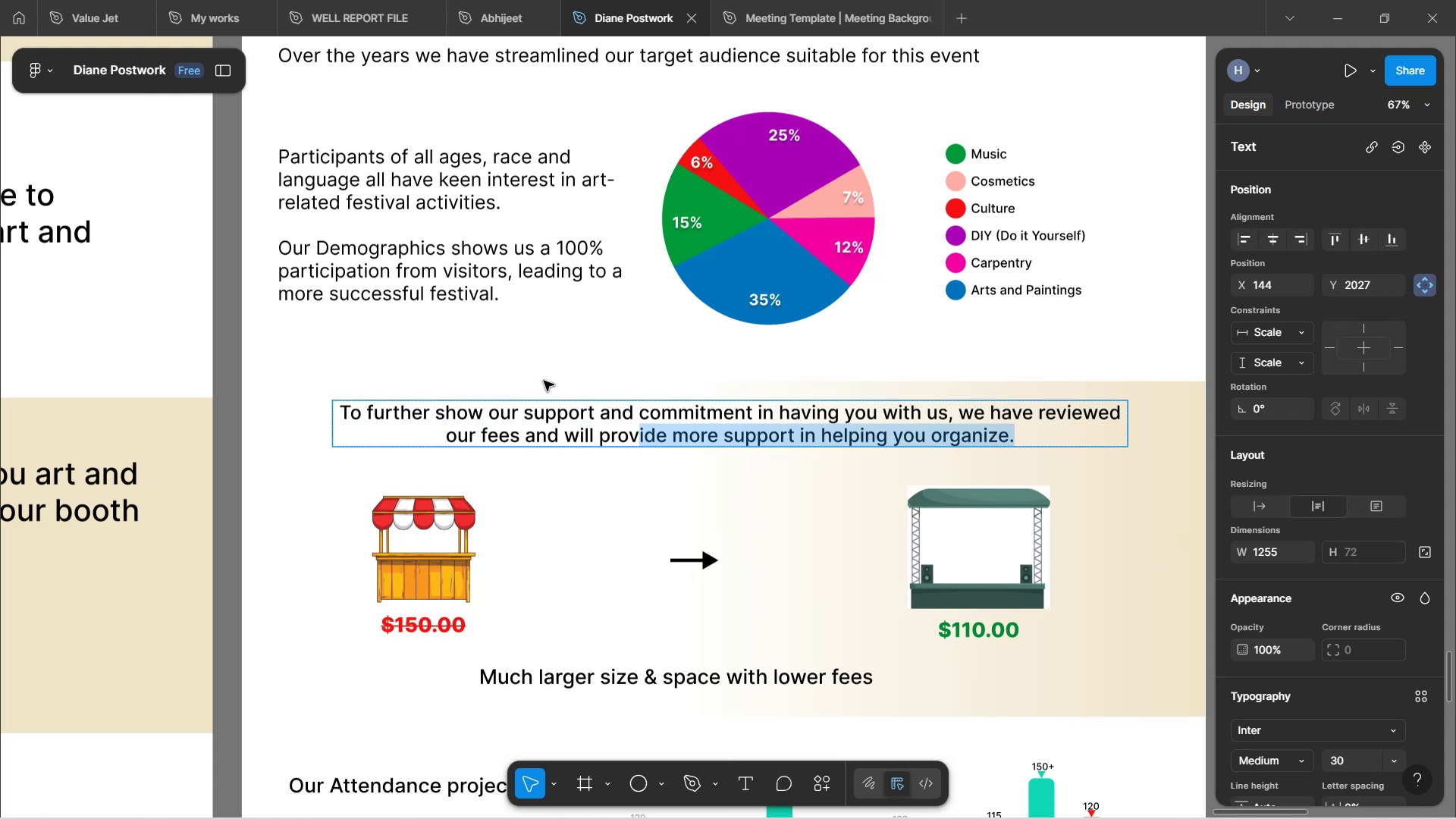 
left_click([584, 493])
 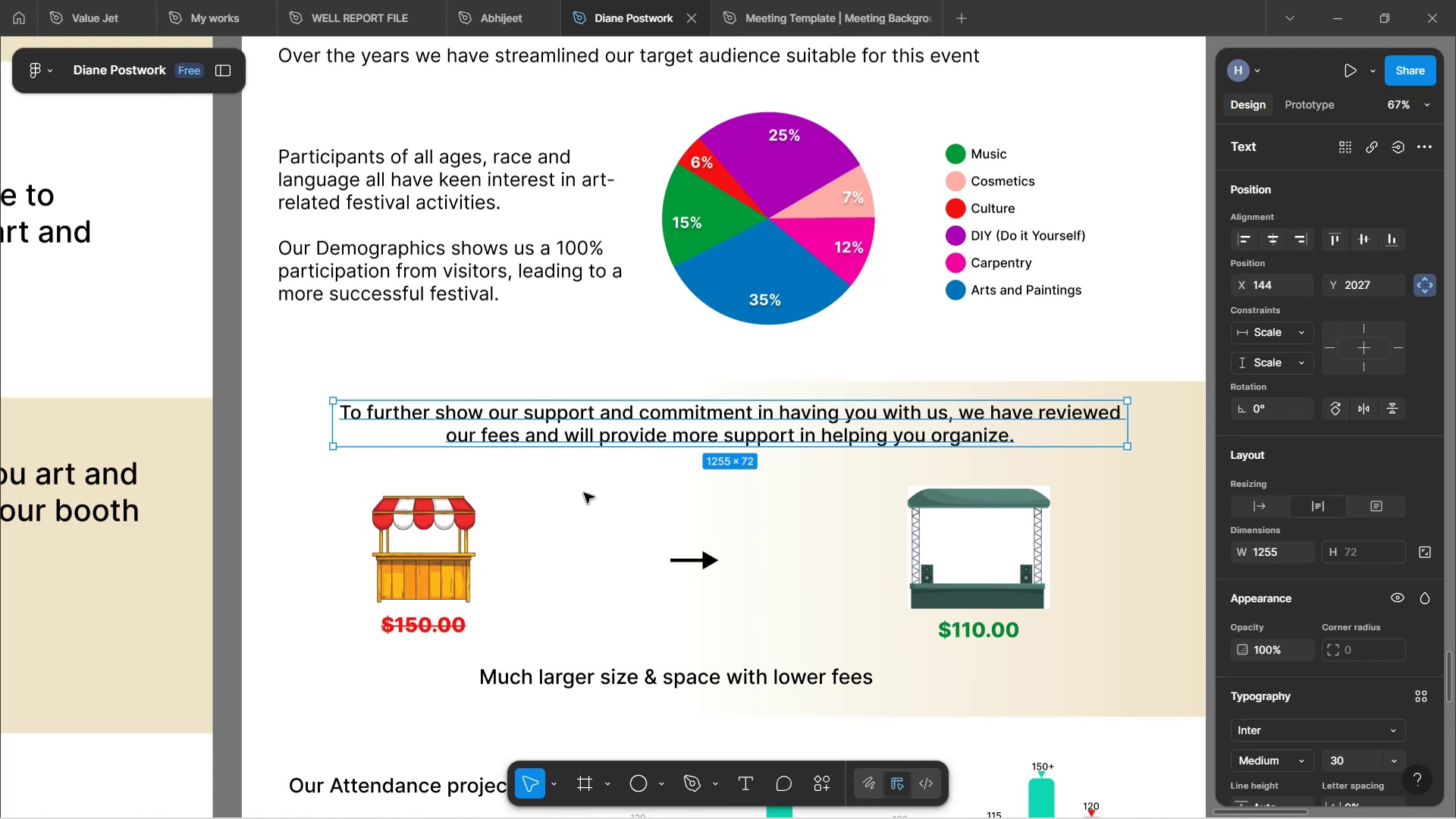 
left_click([584, 493])
 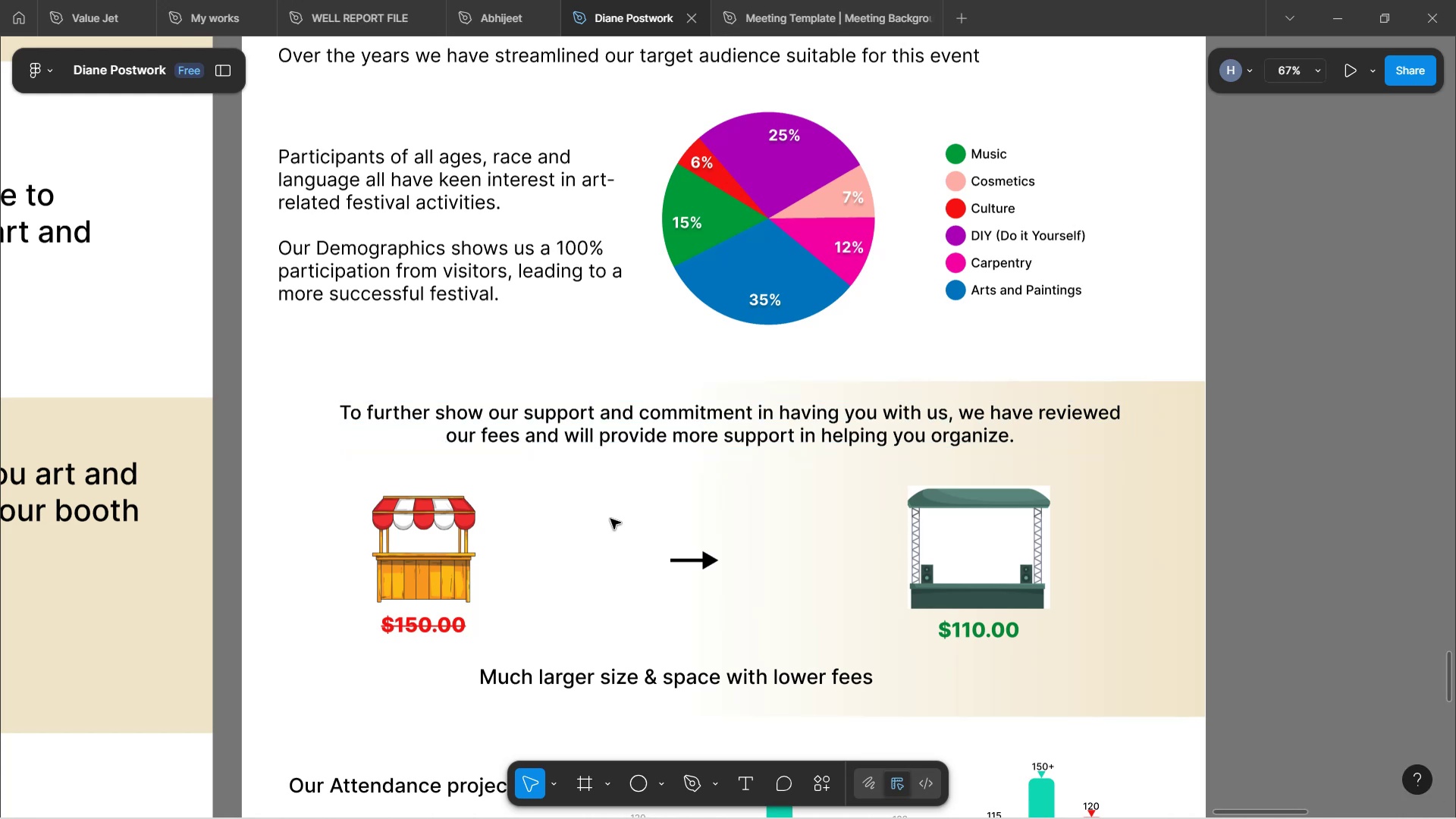 
left_click_drag(start_coordinate=[661, 674], to_coordinate=[679, 579])
 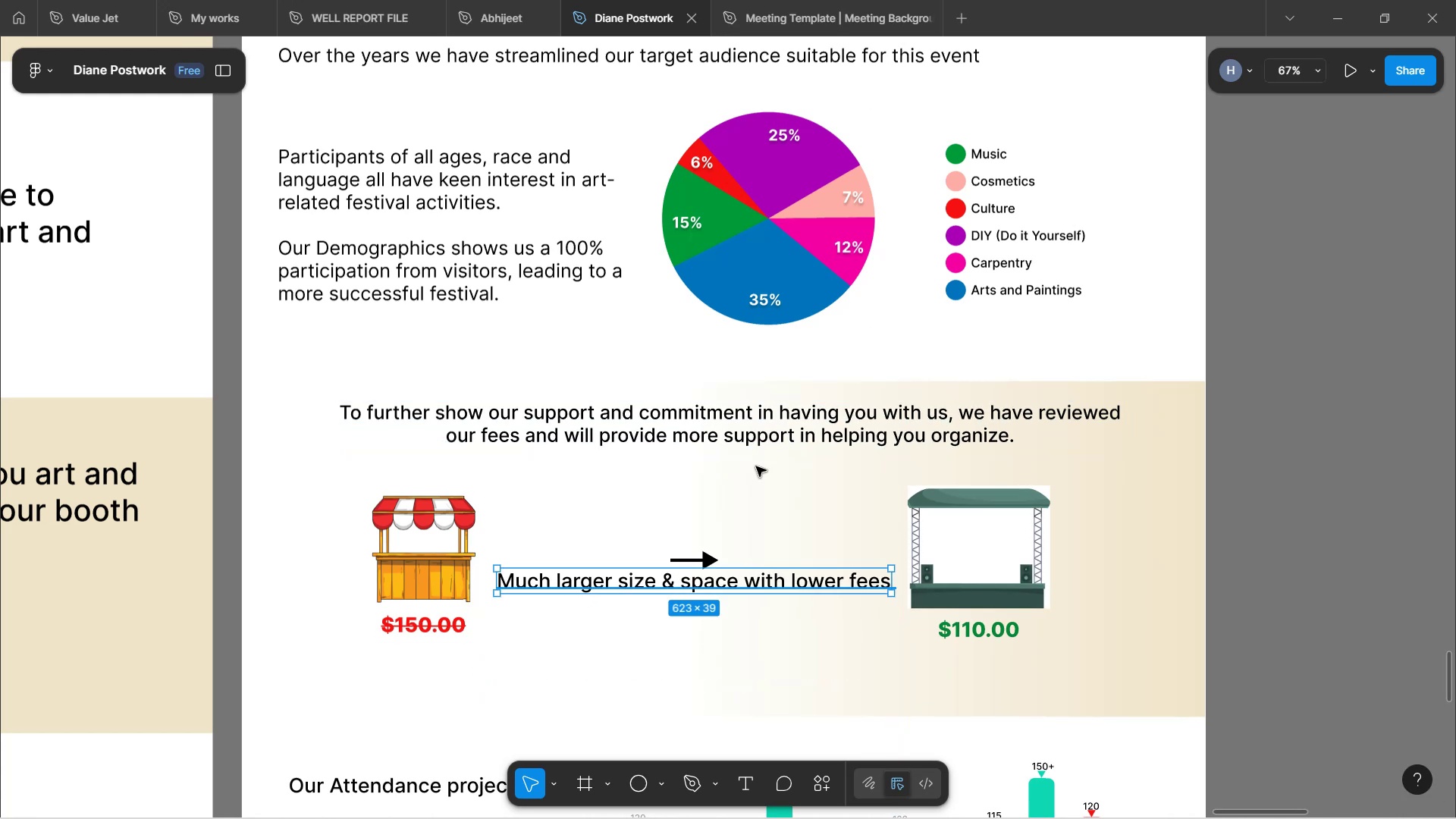 
left_click([741, 438])
 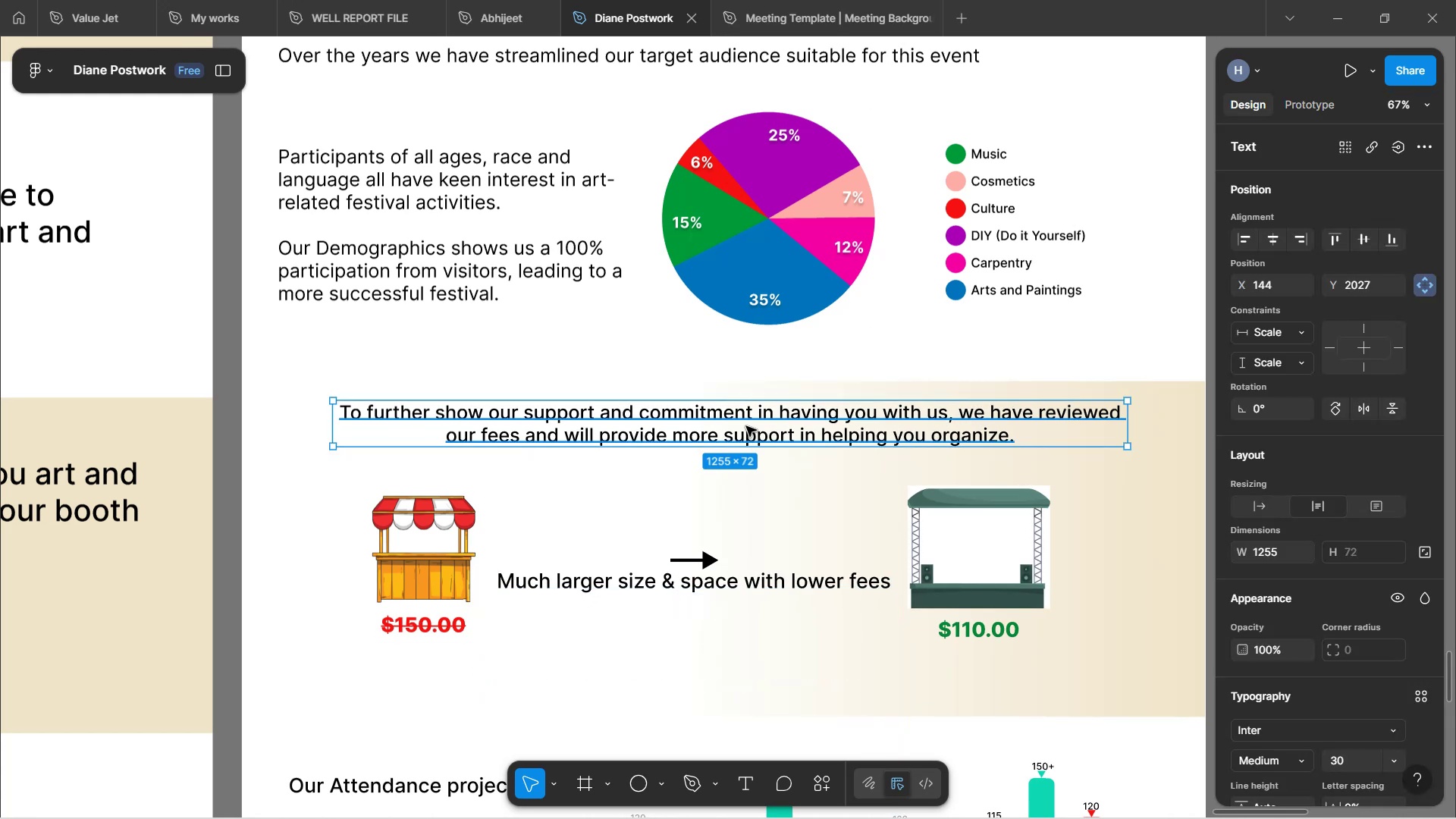 
left_click_drag(start_coordinate=[746, 425], to_coordinate=[745, 453])
 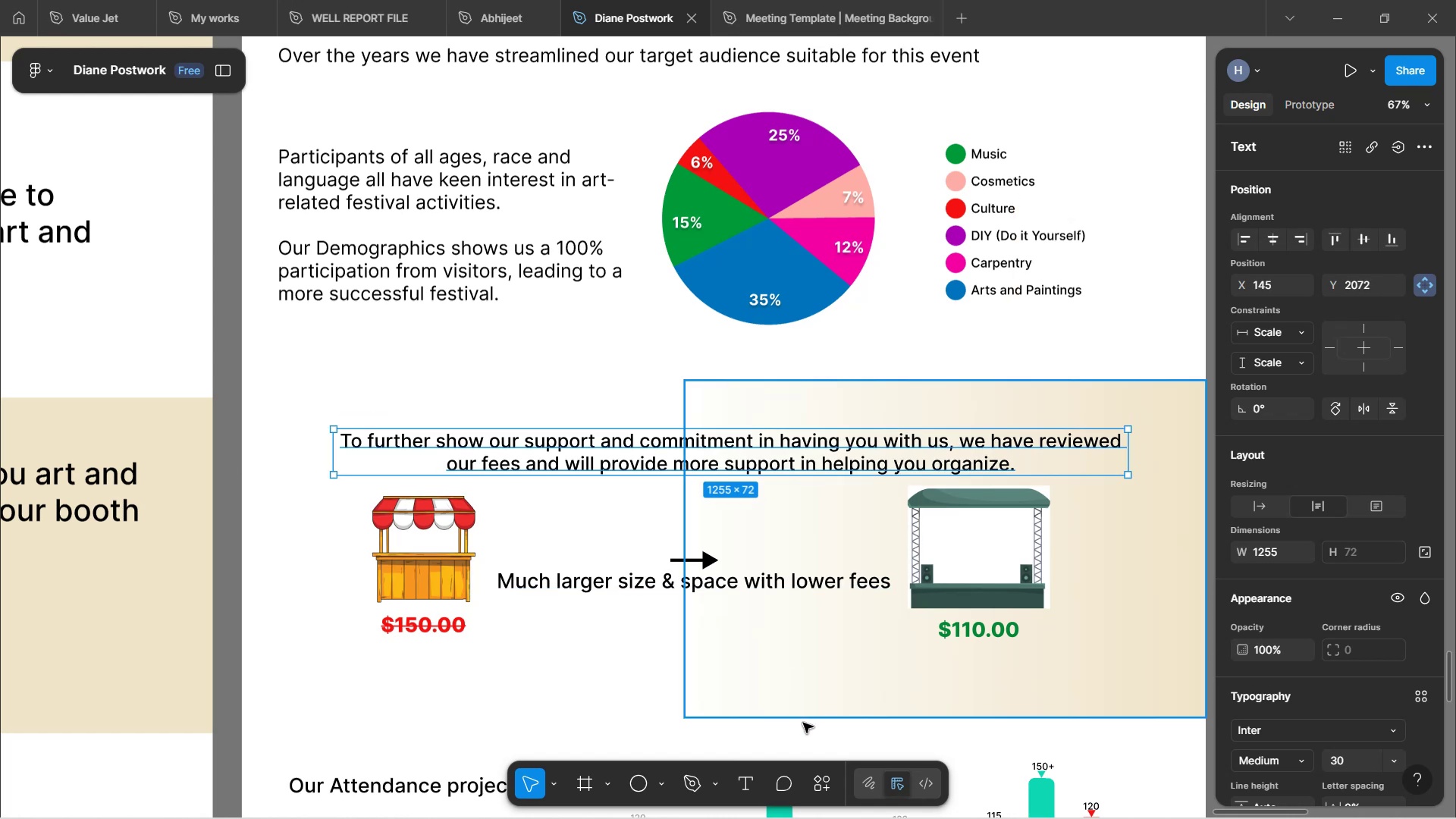 
left_click([804, 735])
 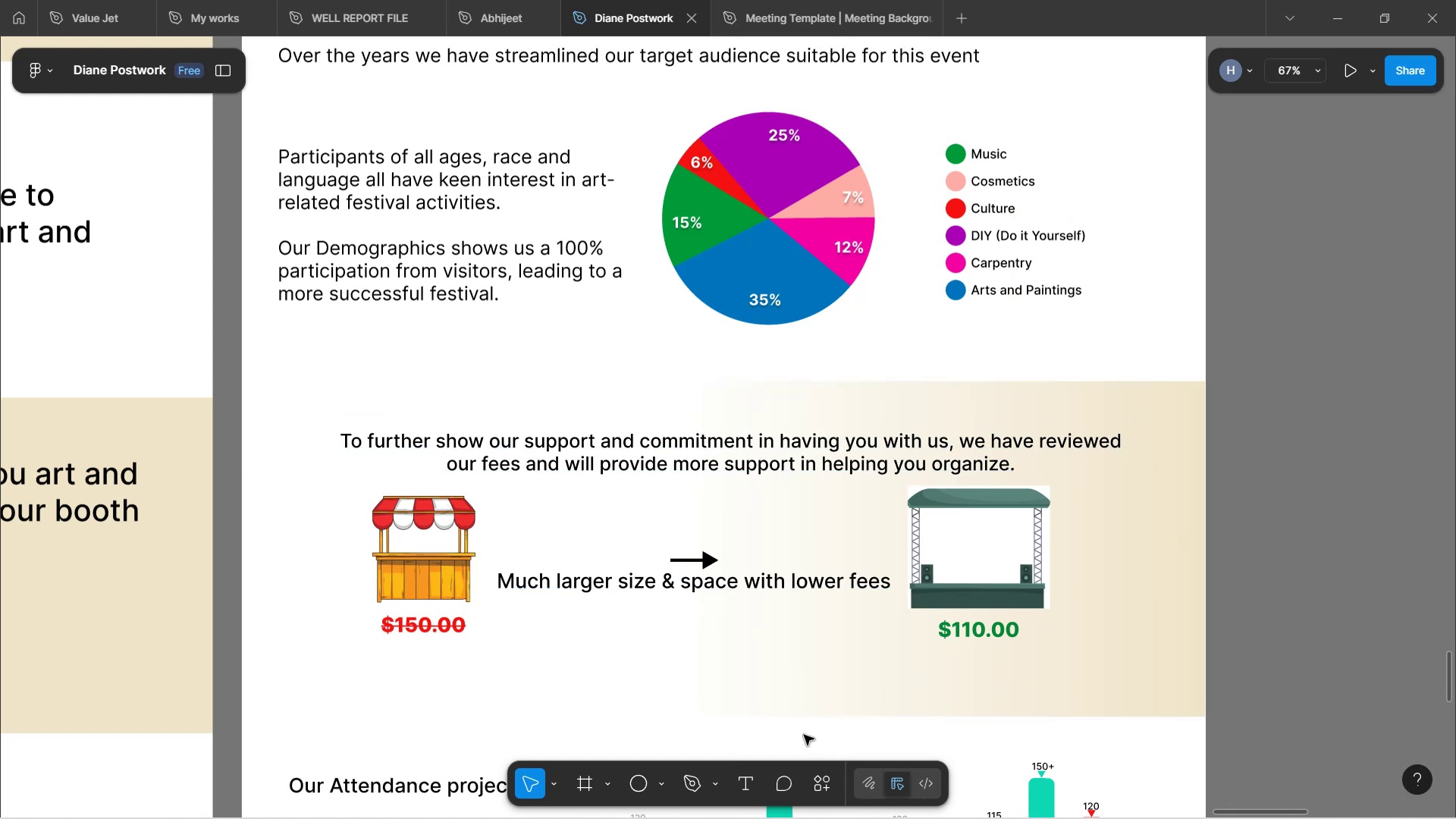 
scroll: coordinate [808, 493], scroll_direction: down, amount: 9.0
 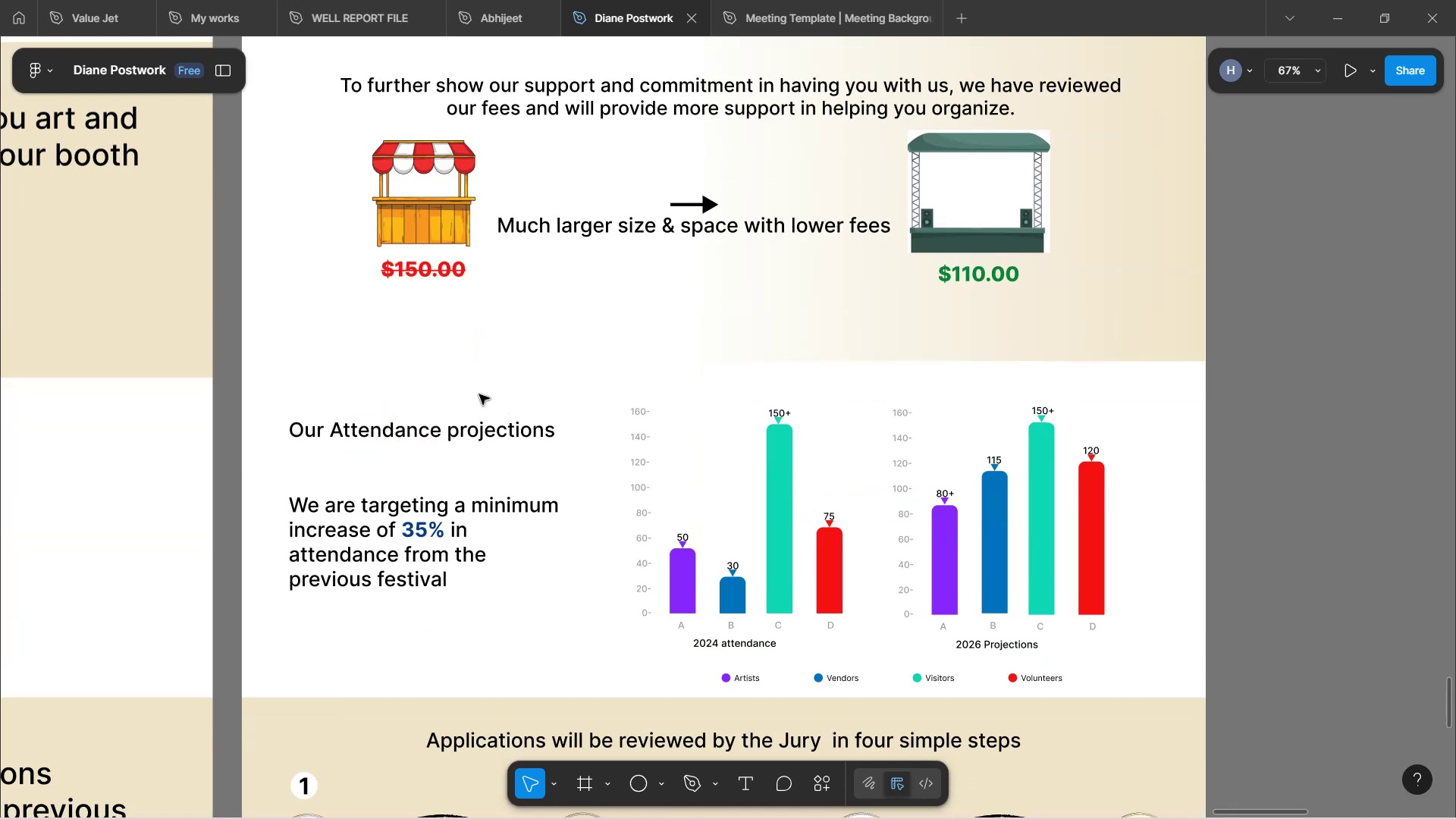 
left_click([458, 436])
 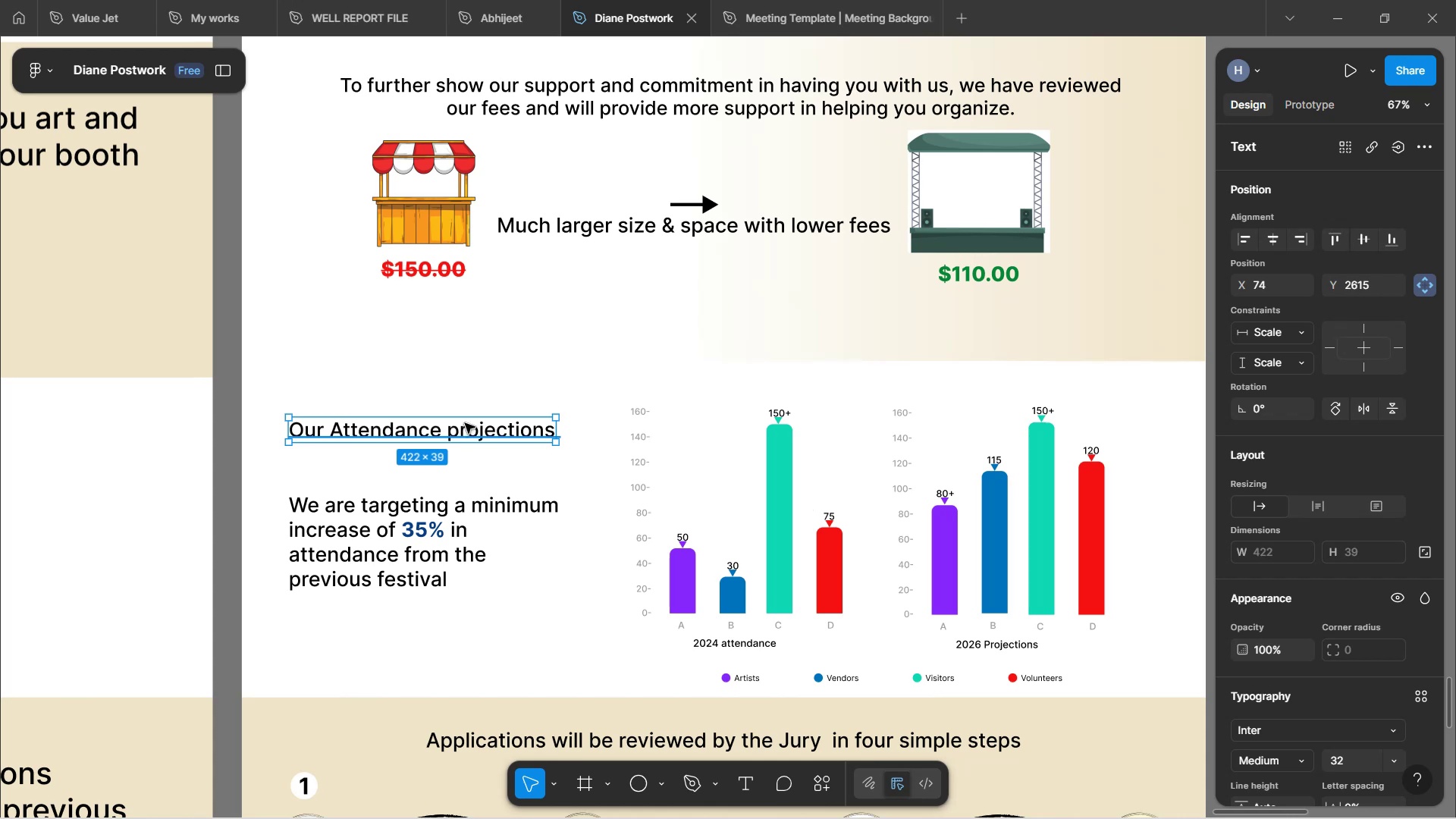 
left_click_drag(start_coordinate=[465, 431], to_coordinate=[466, 412])
 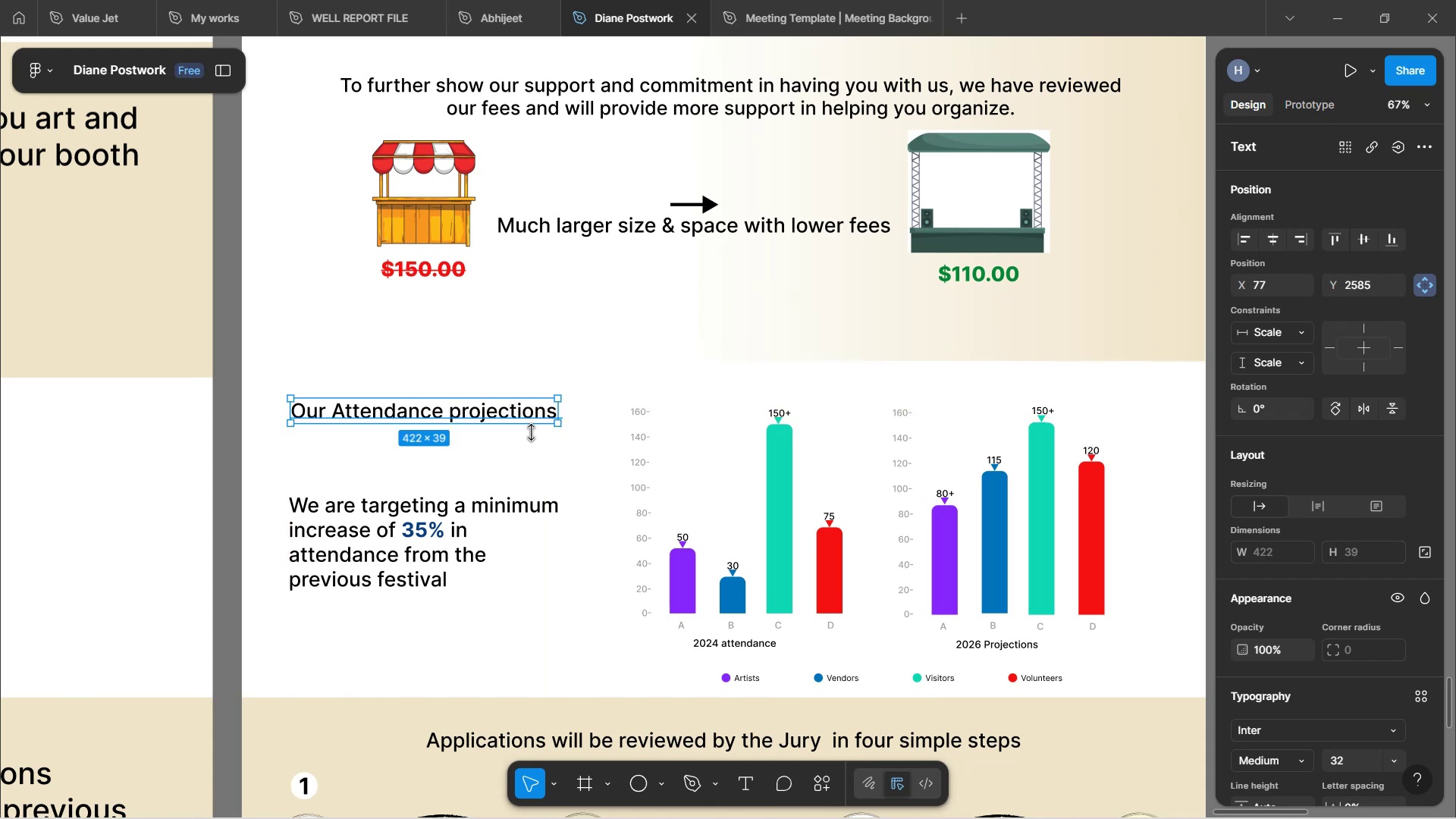 
hold_key(key=ShiftLeft, duration=0.62)
scroll: coordinate [524, 435], scroll_direction: down, amount: 3.0
 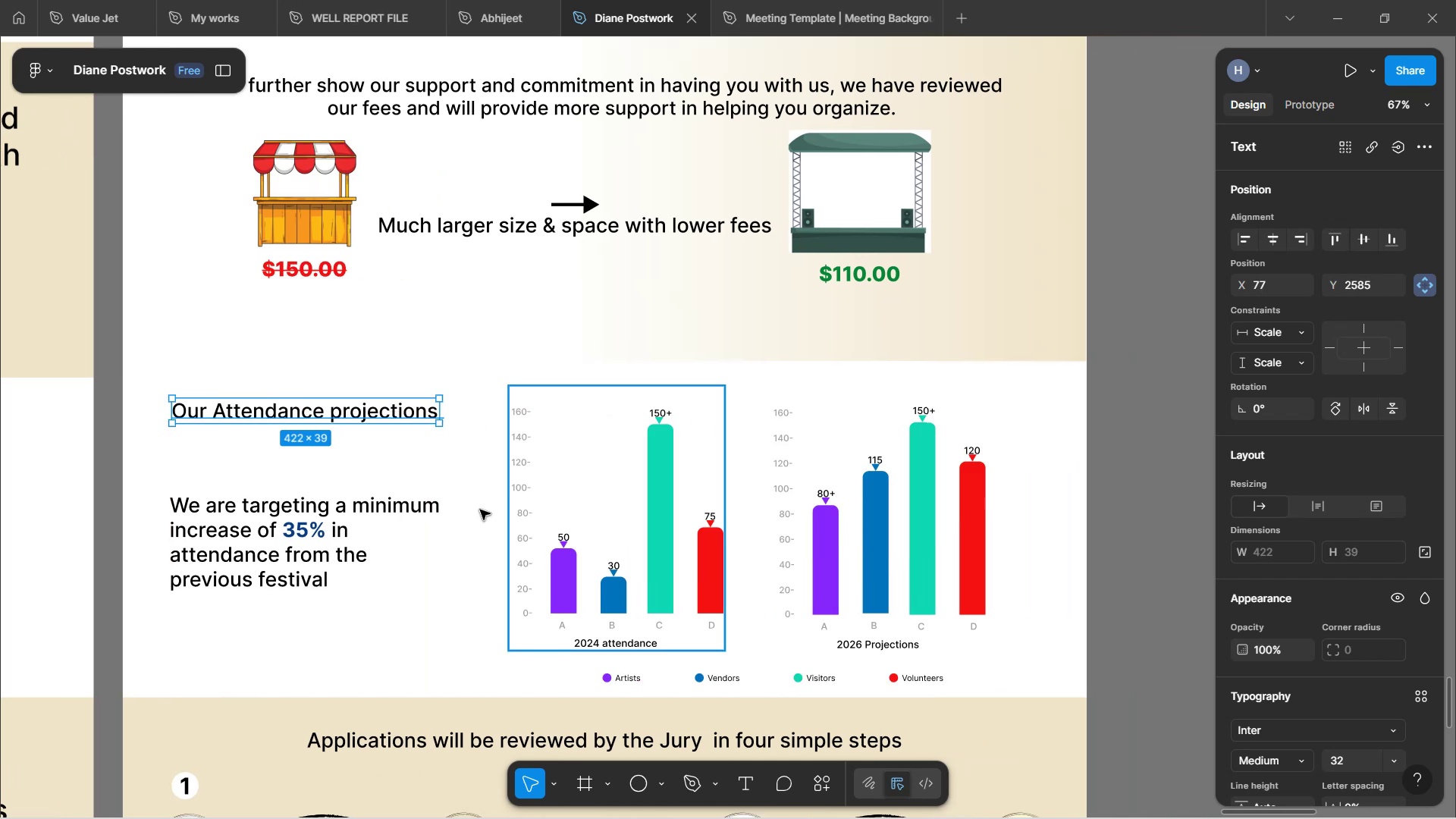 
left_click_drag(start_coordinate=[462, 579], to_coordinate=[458, 579])
 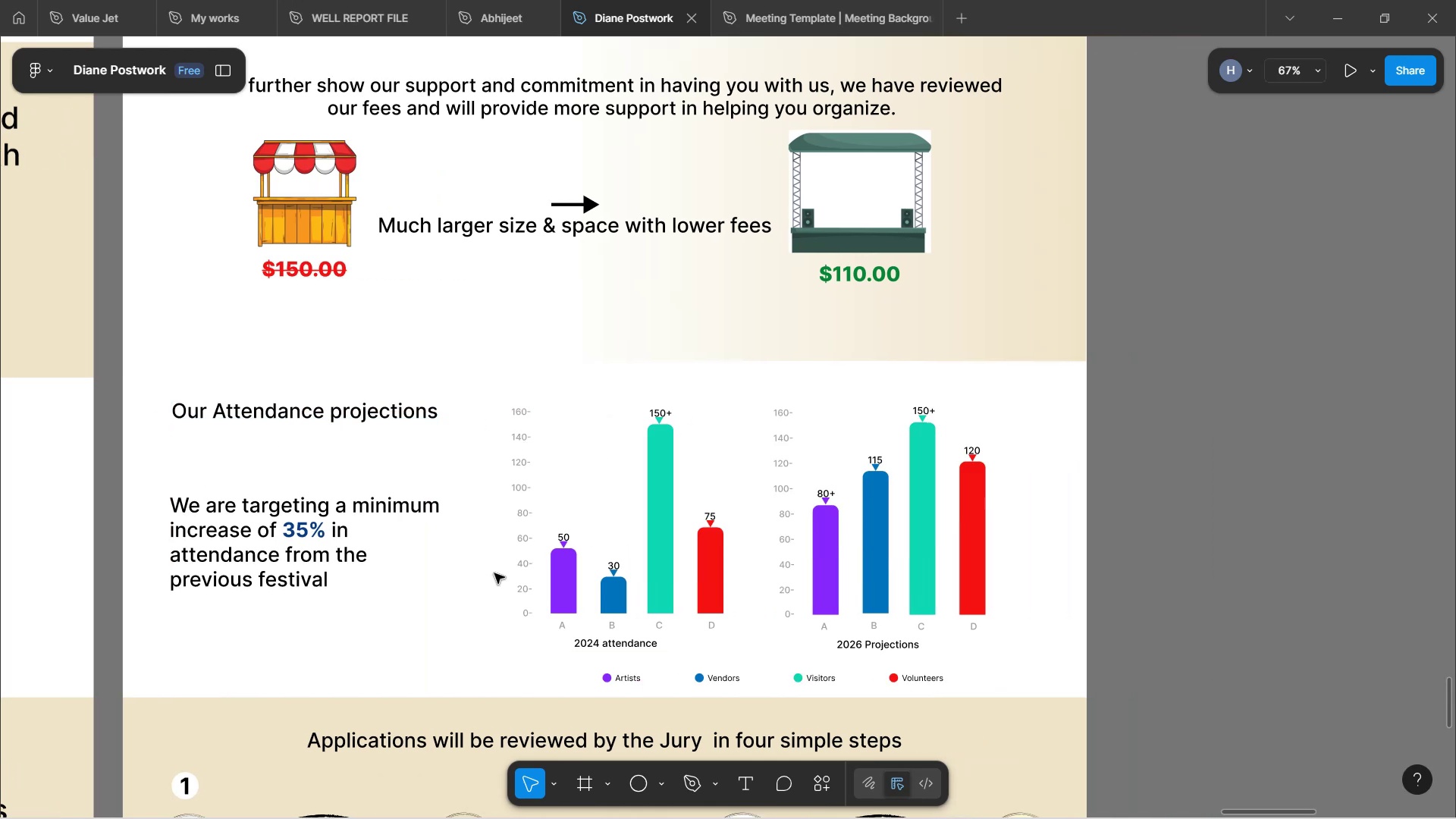 
scroll: coordinate [508, 551], scroll_direction: up, amount: 12.0
 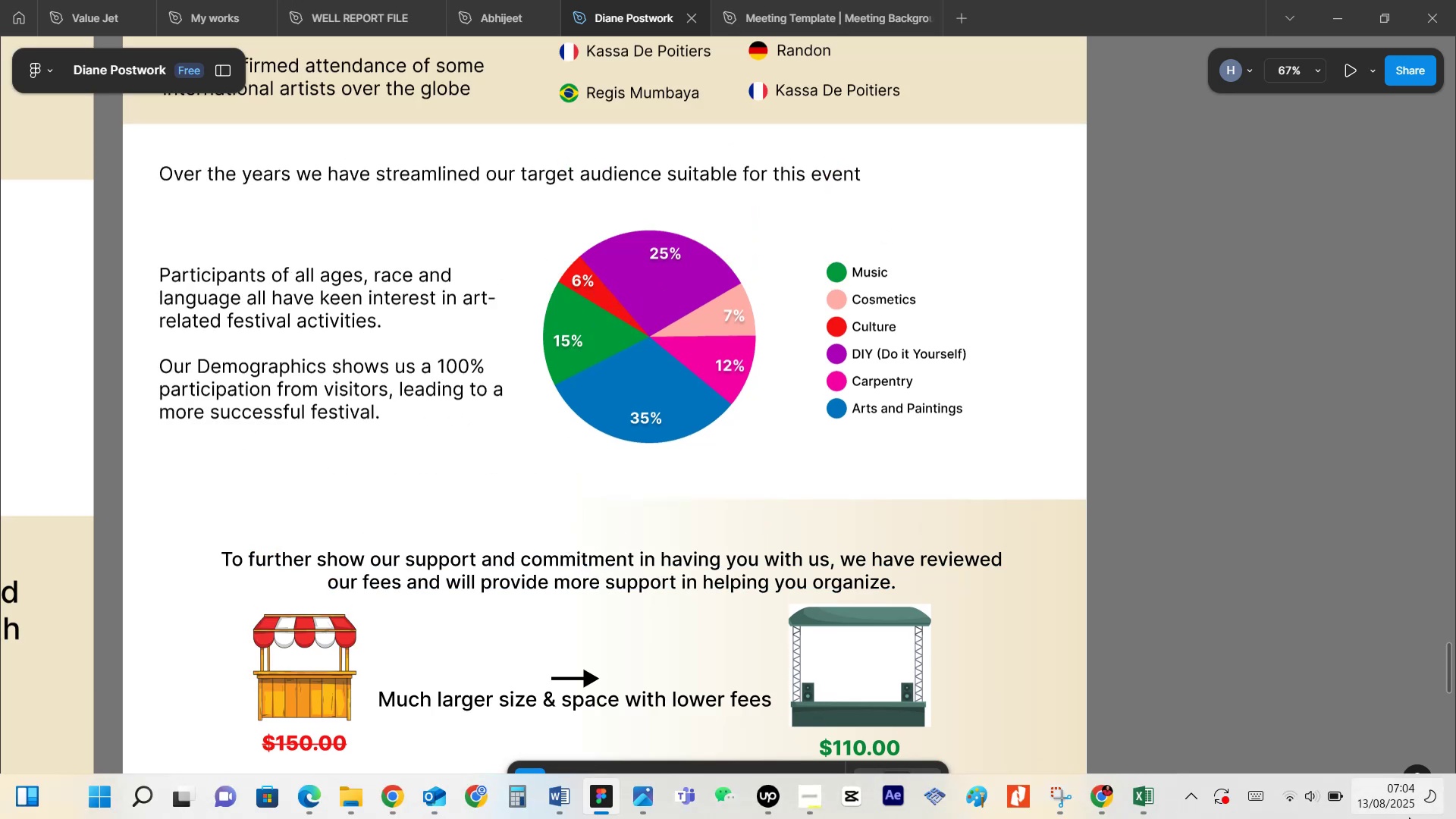 
wait(12.44)
 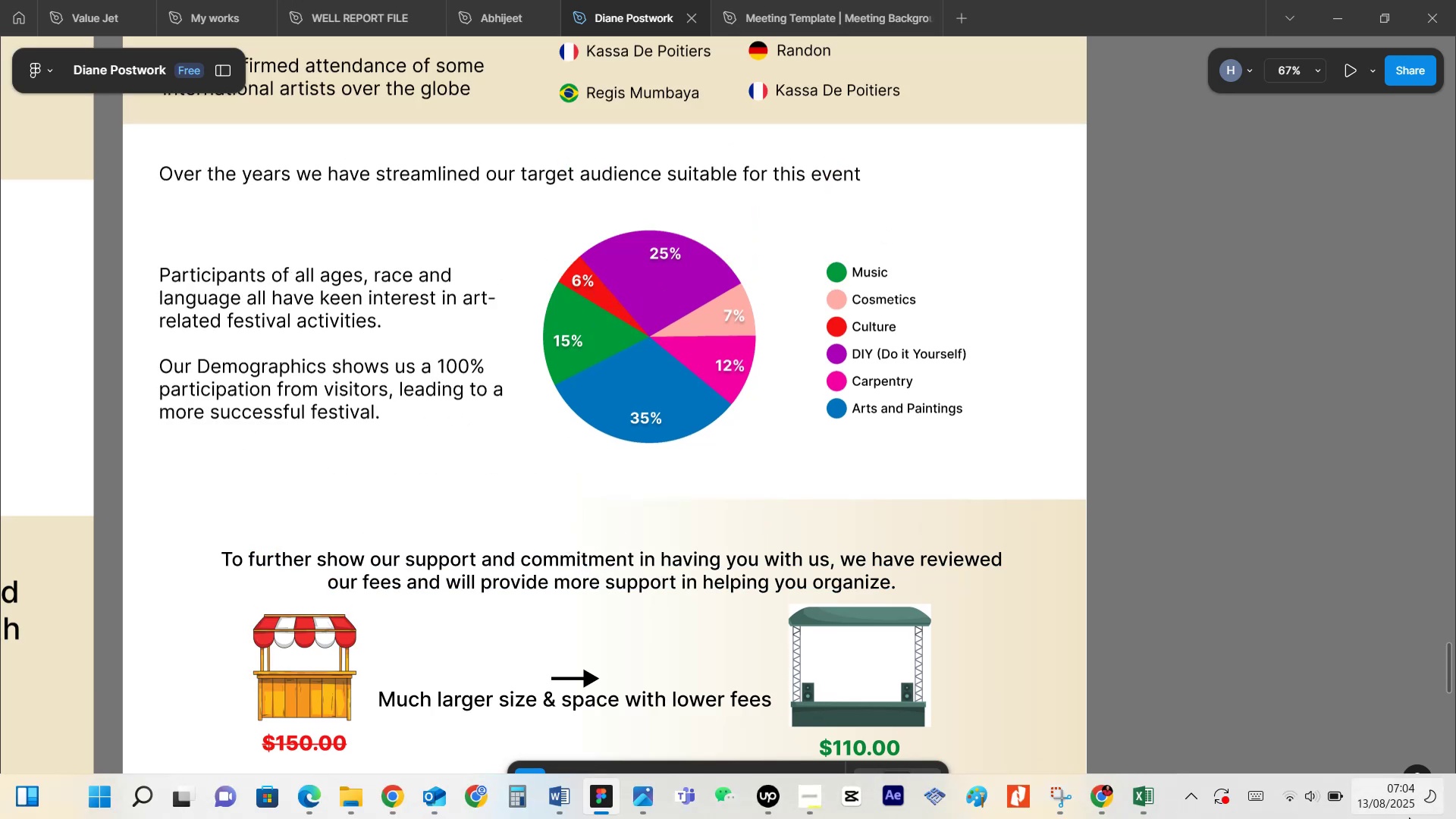 
mouse_move([907, 287])
 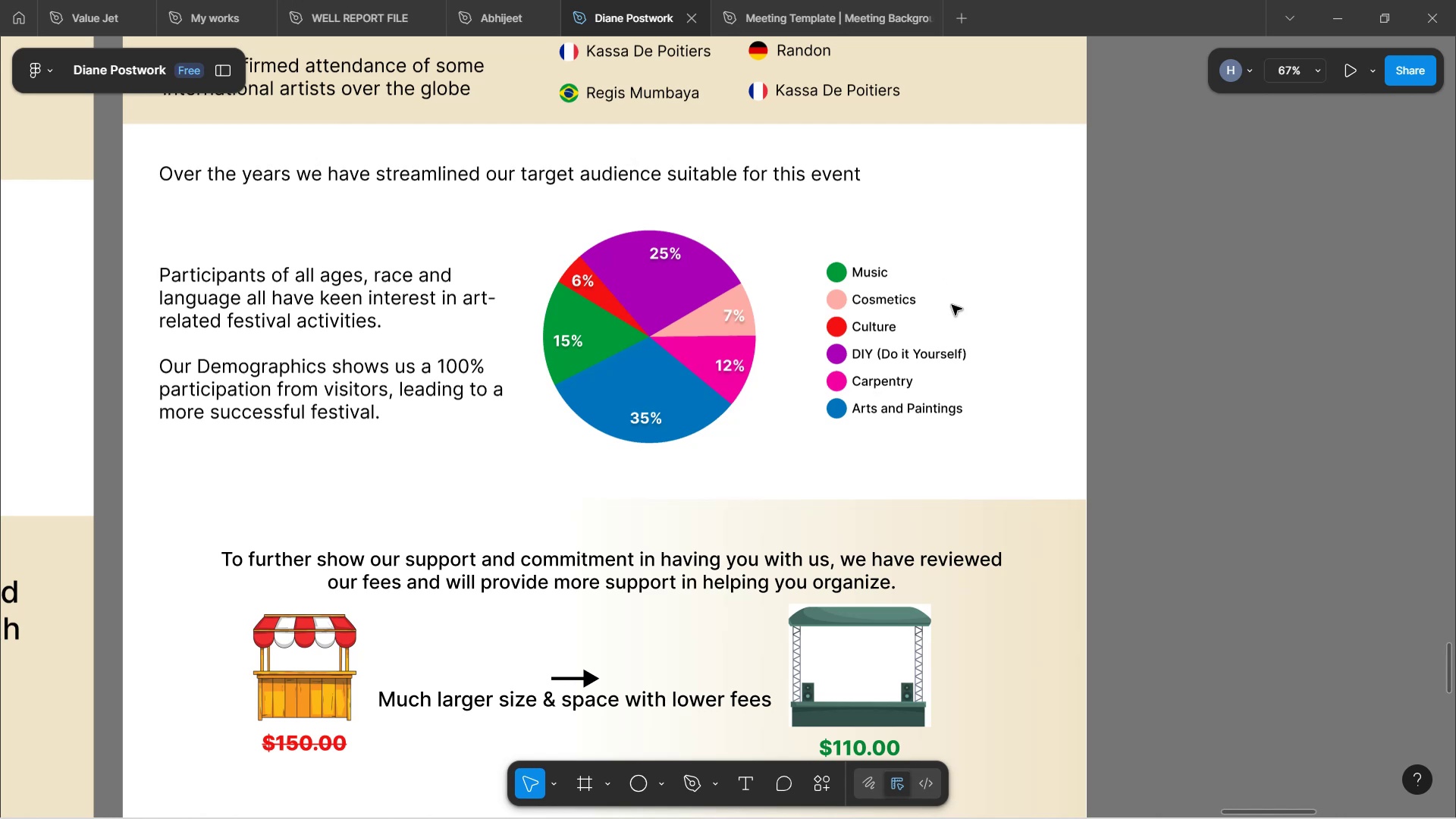 
wait(44.07)
 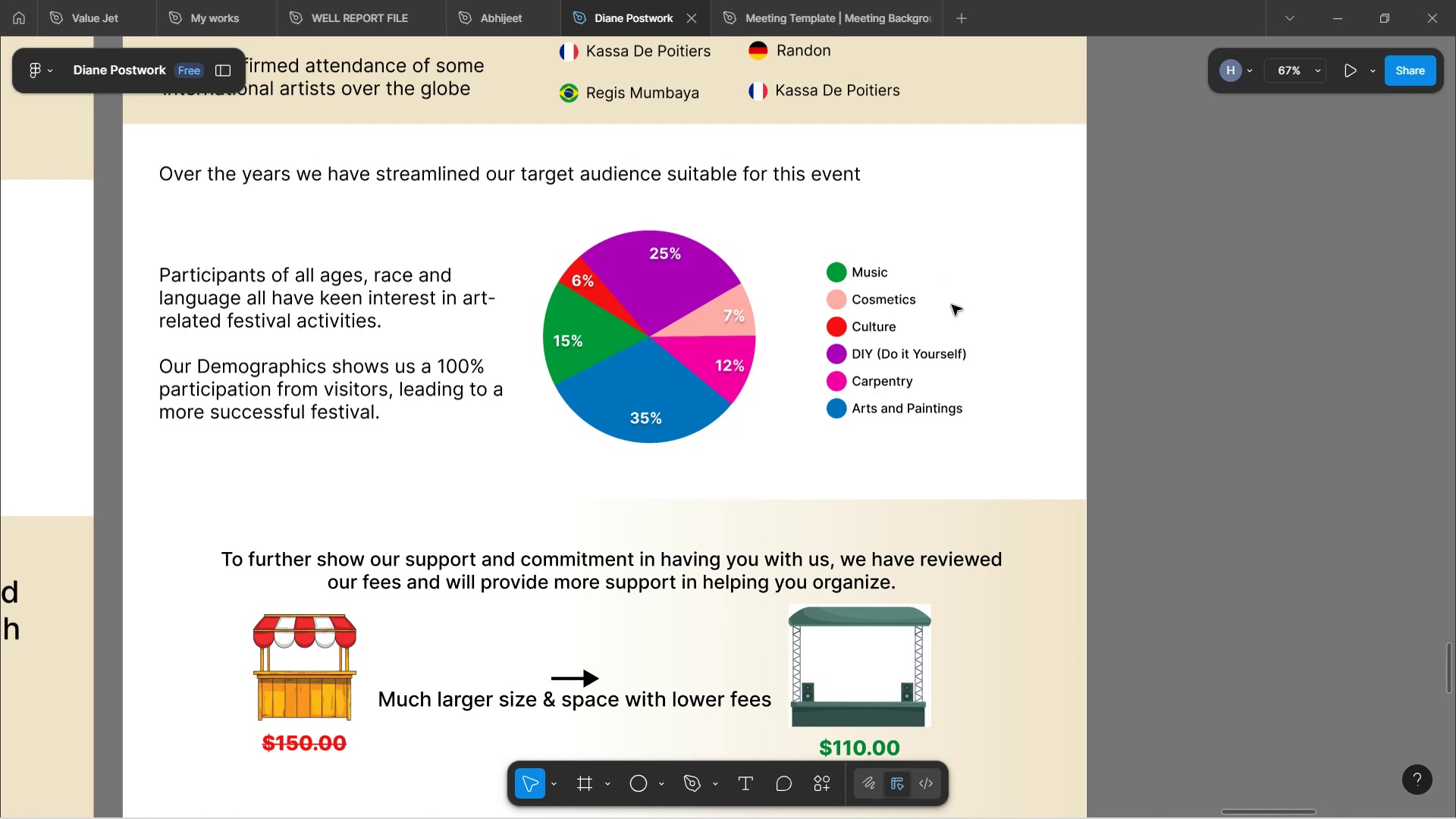 
scroll: coordinate [767, 427], scroll_direction: down, amount: 8.0
 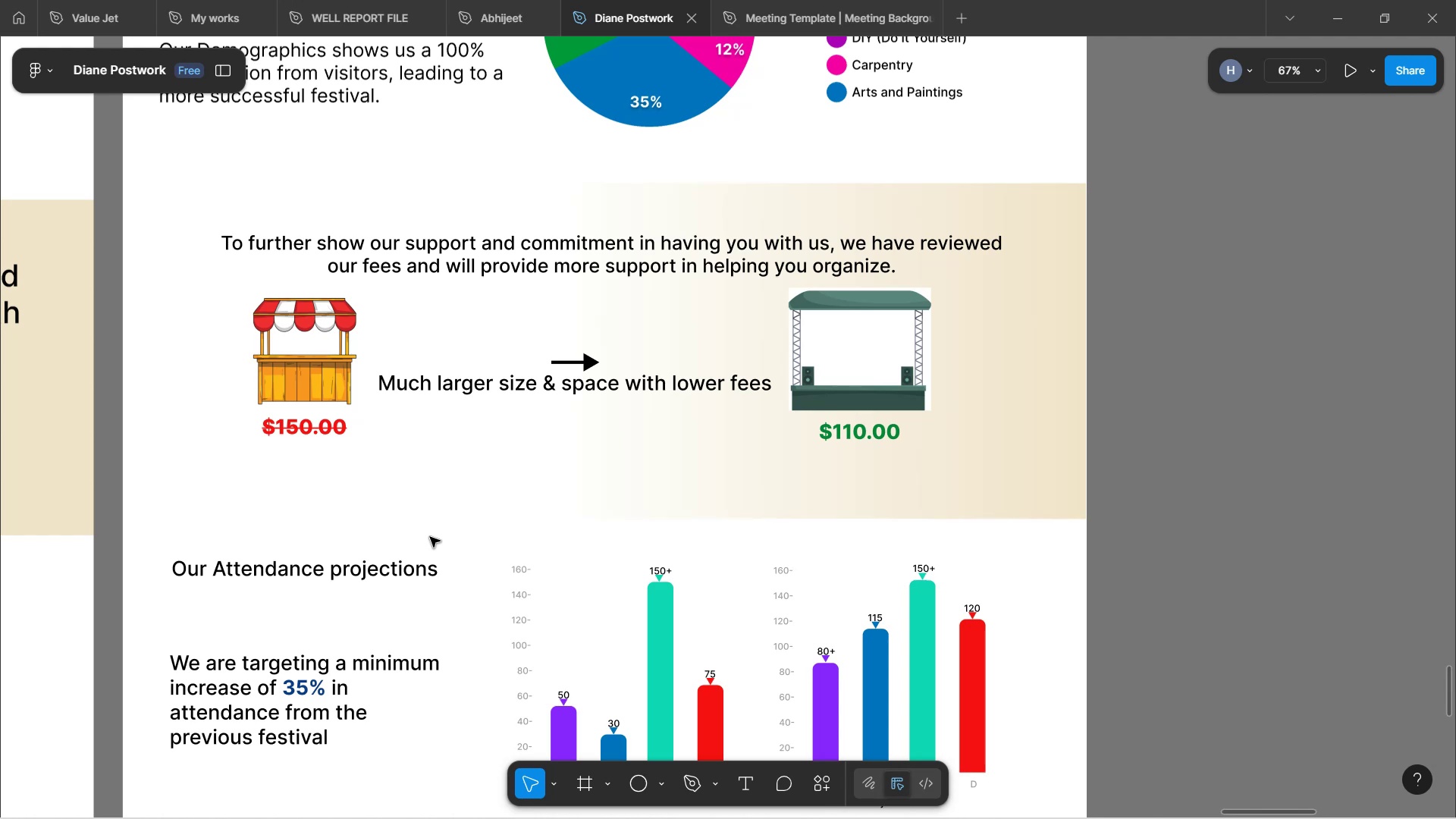 
wait(93.68)
 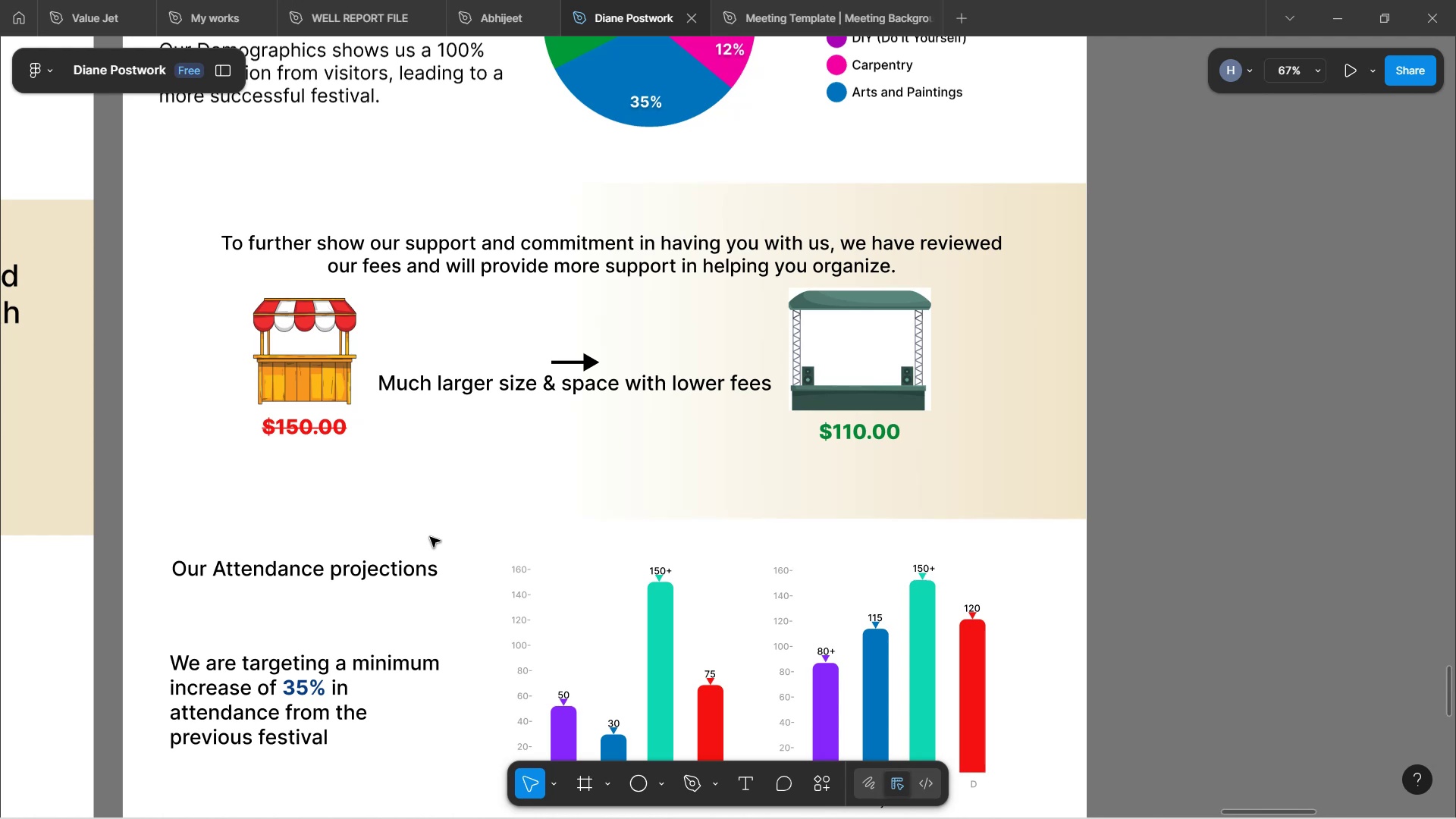 
scroll: coordinate [453, 485], scroll_direction: down, amount: 15.0
 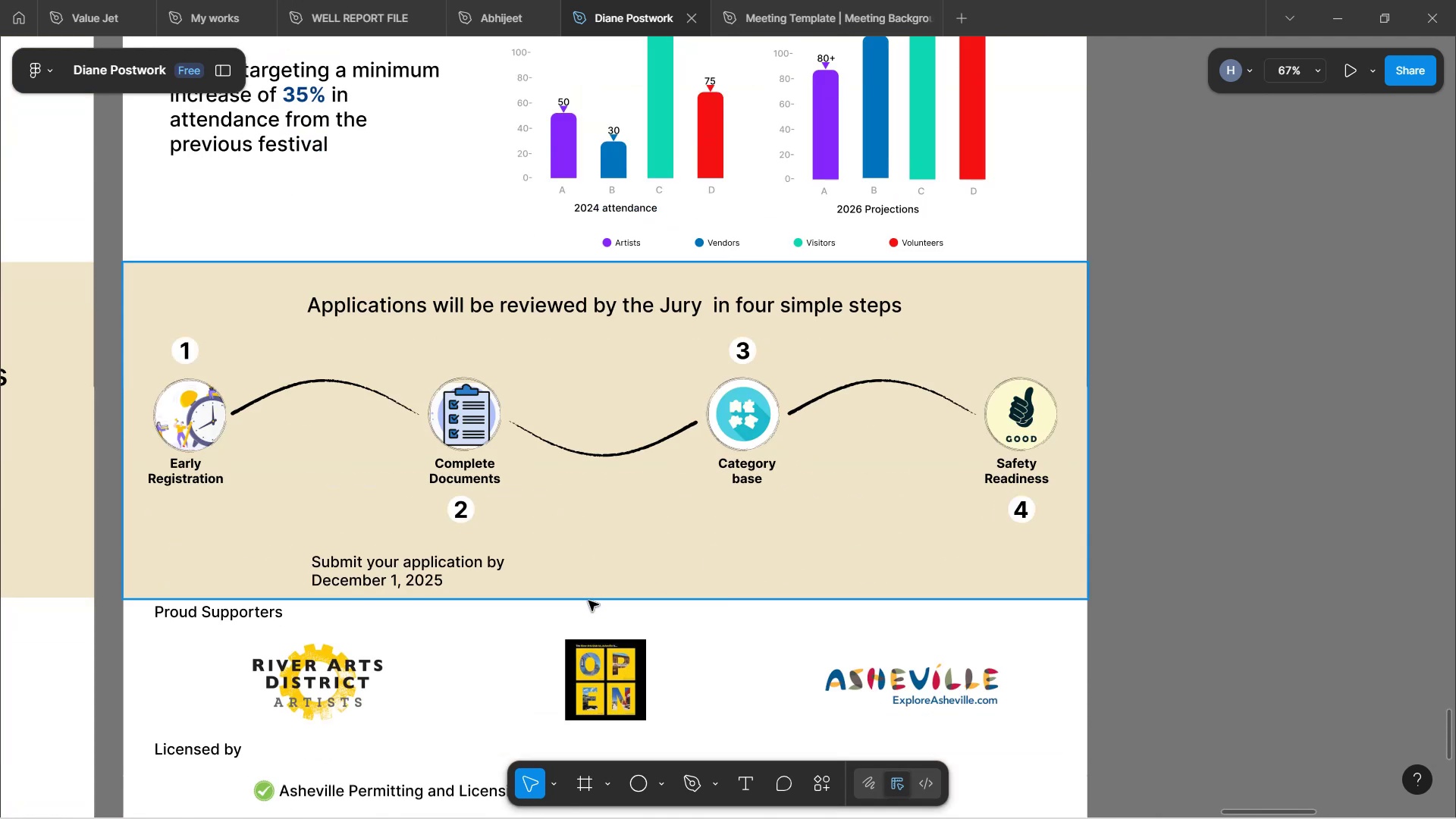 
scroll: coordinate [586, 559], scroll_direction: up, amount: 8.0
 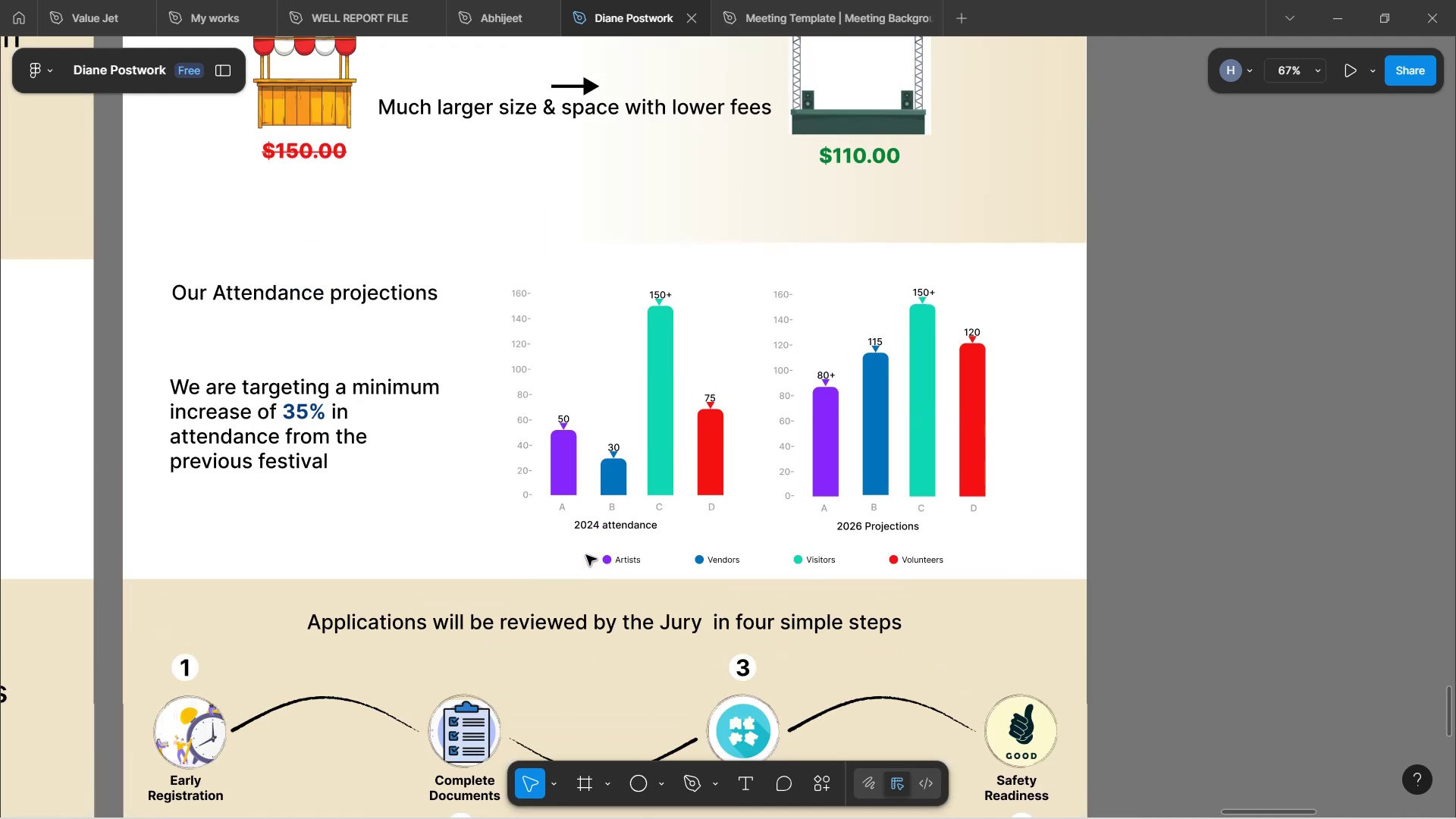 
scroll: coordinate [388, 592], scroll_direction: down, amount: 13.0
 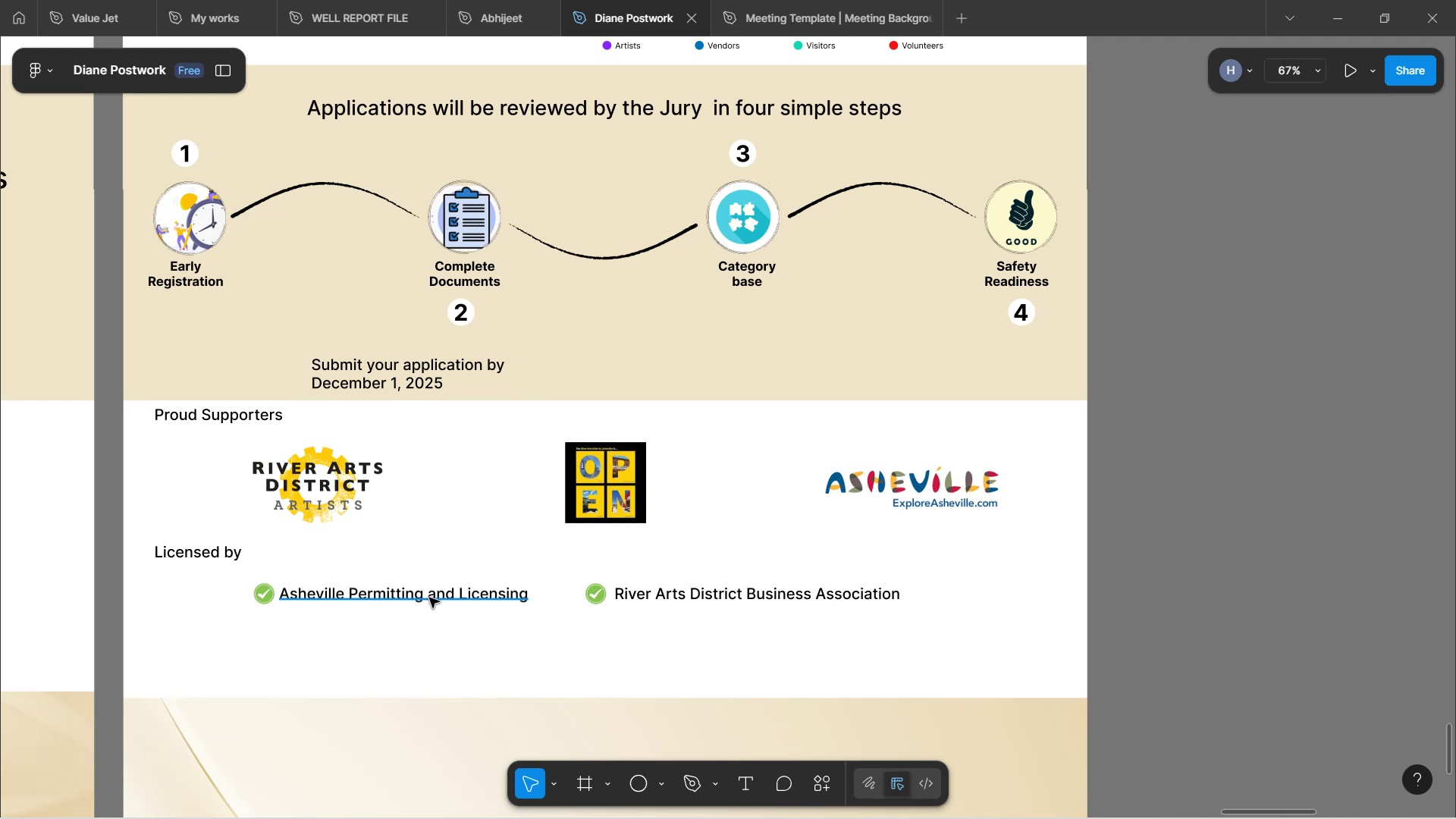 
left_click([359, 499])
 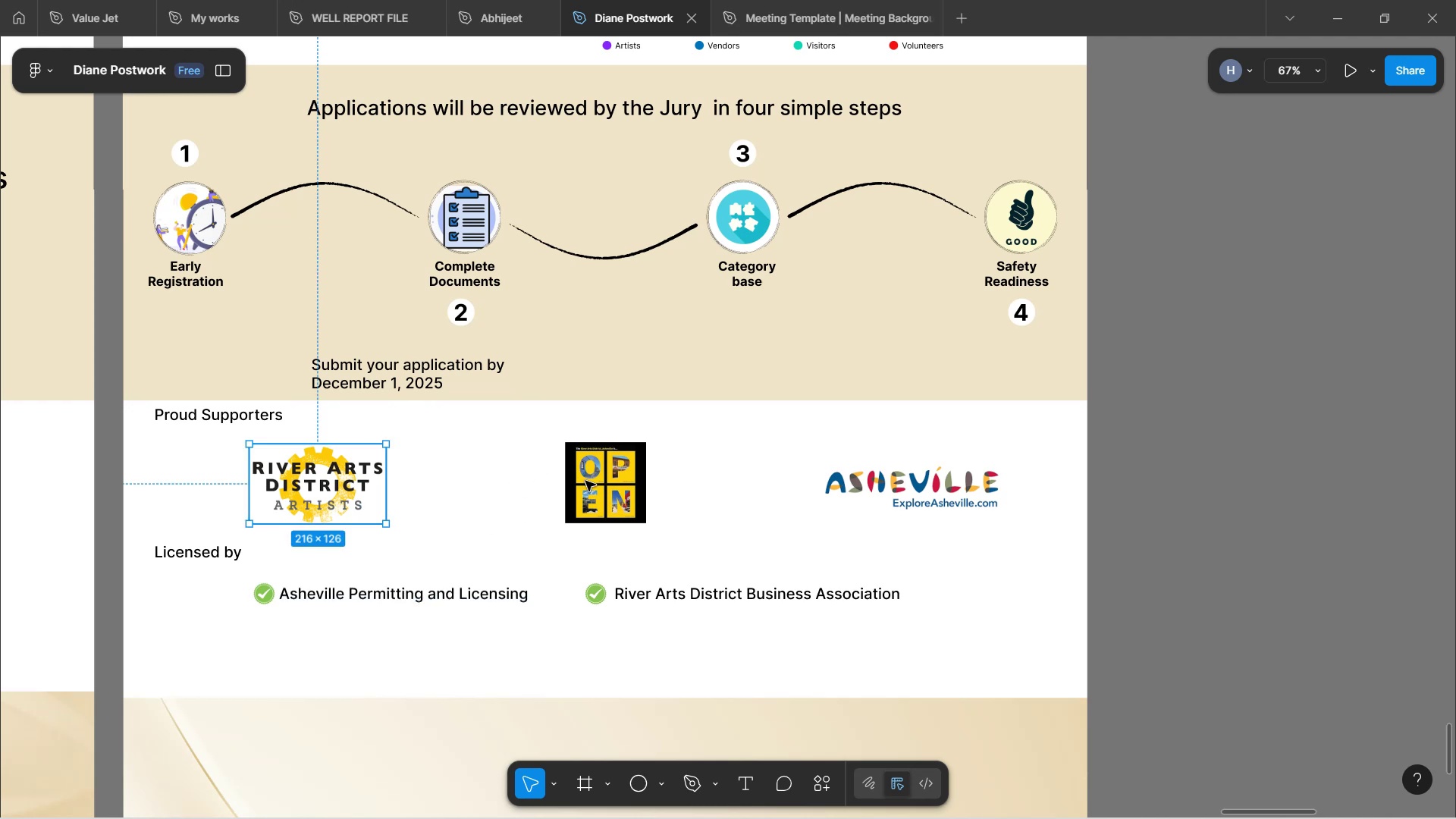 
left_click([587, 482])
 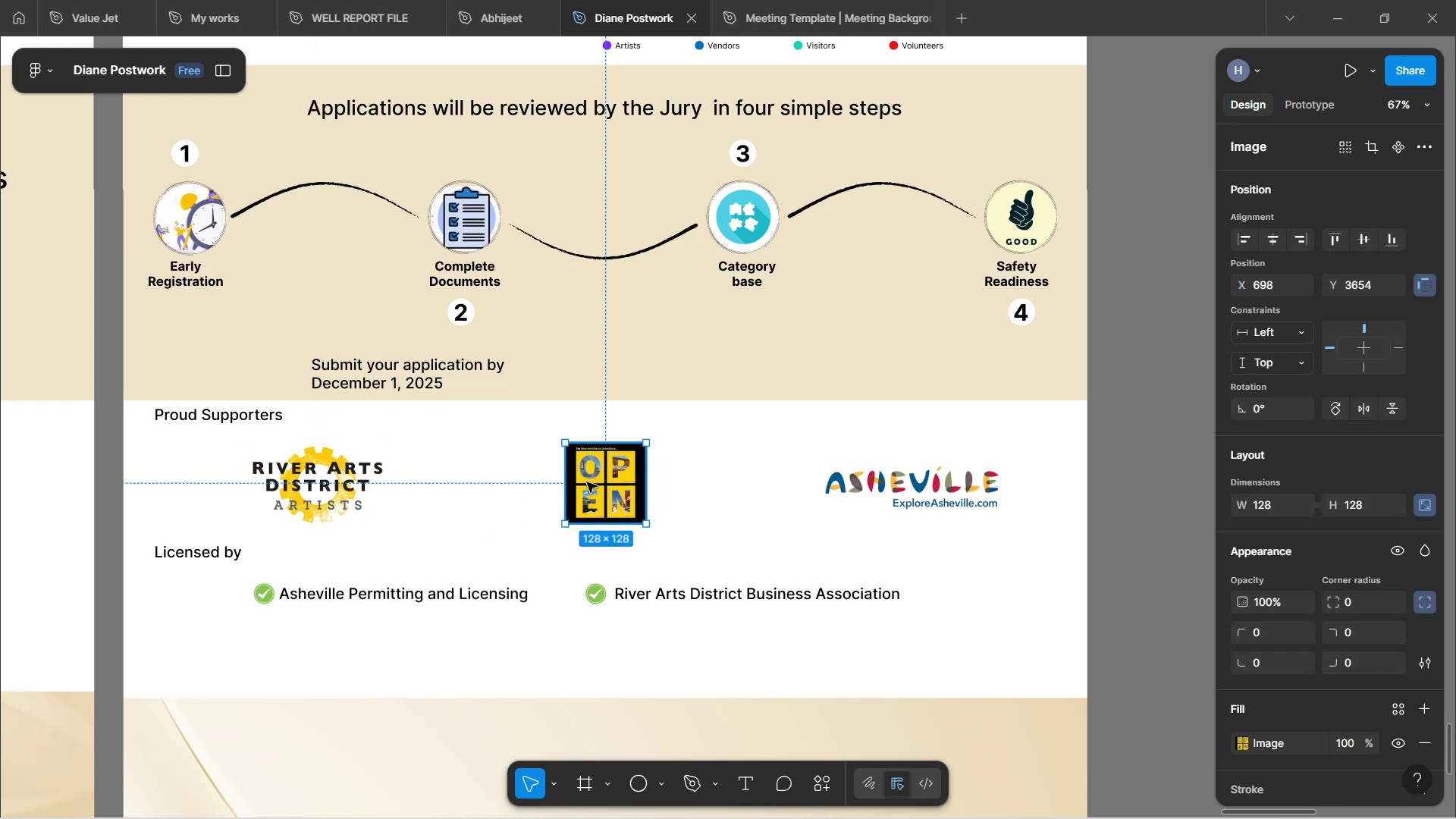 
left_click_drag(start_coordinate=[597, 484], to_coordinate=[657, 479])
 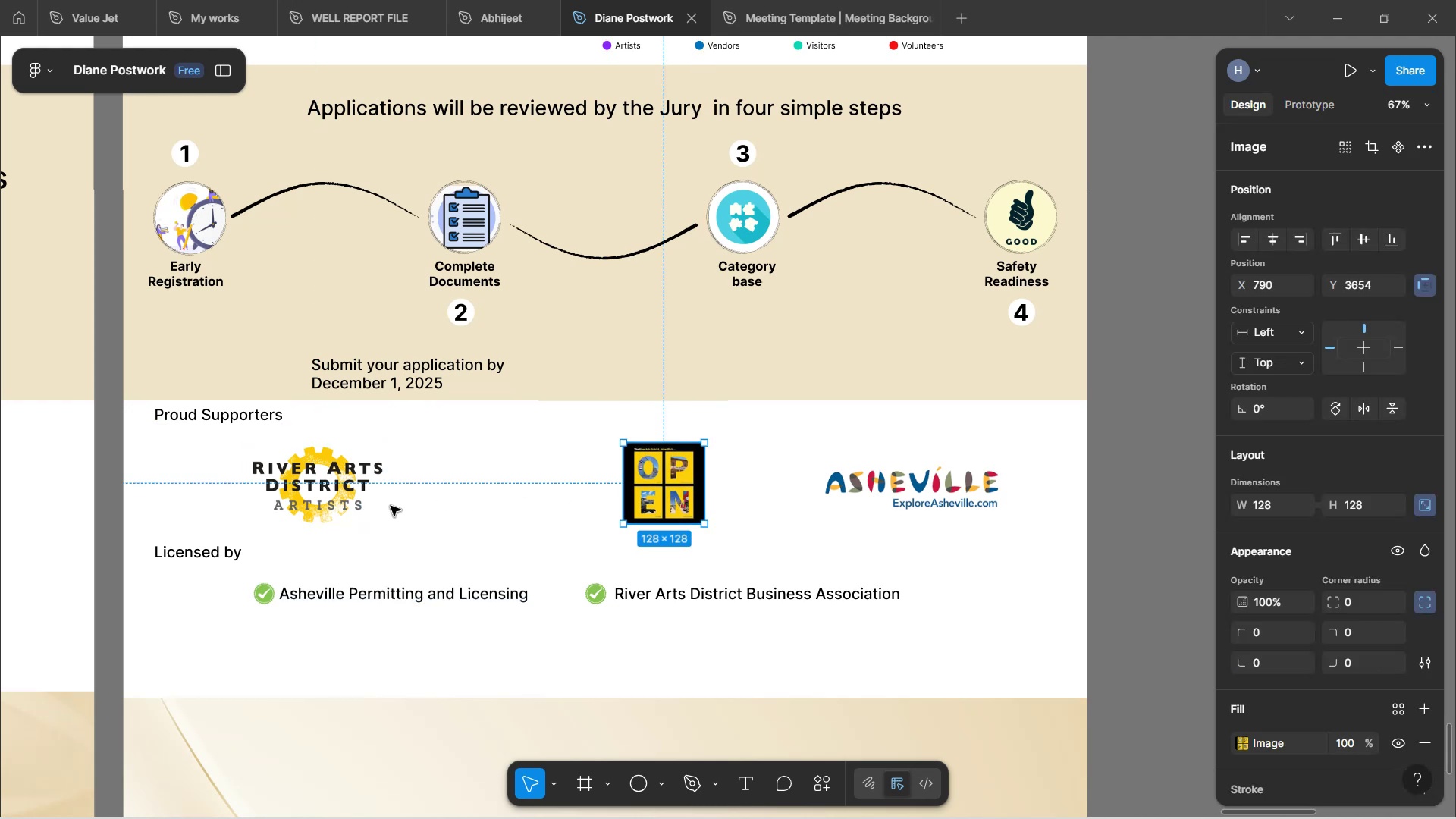 
left_click([317, 496])
 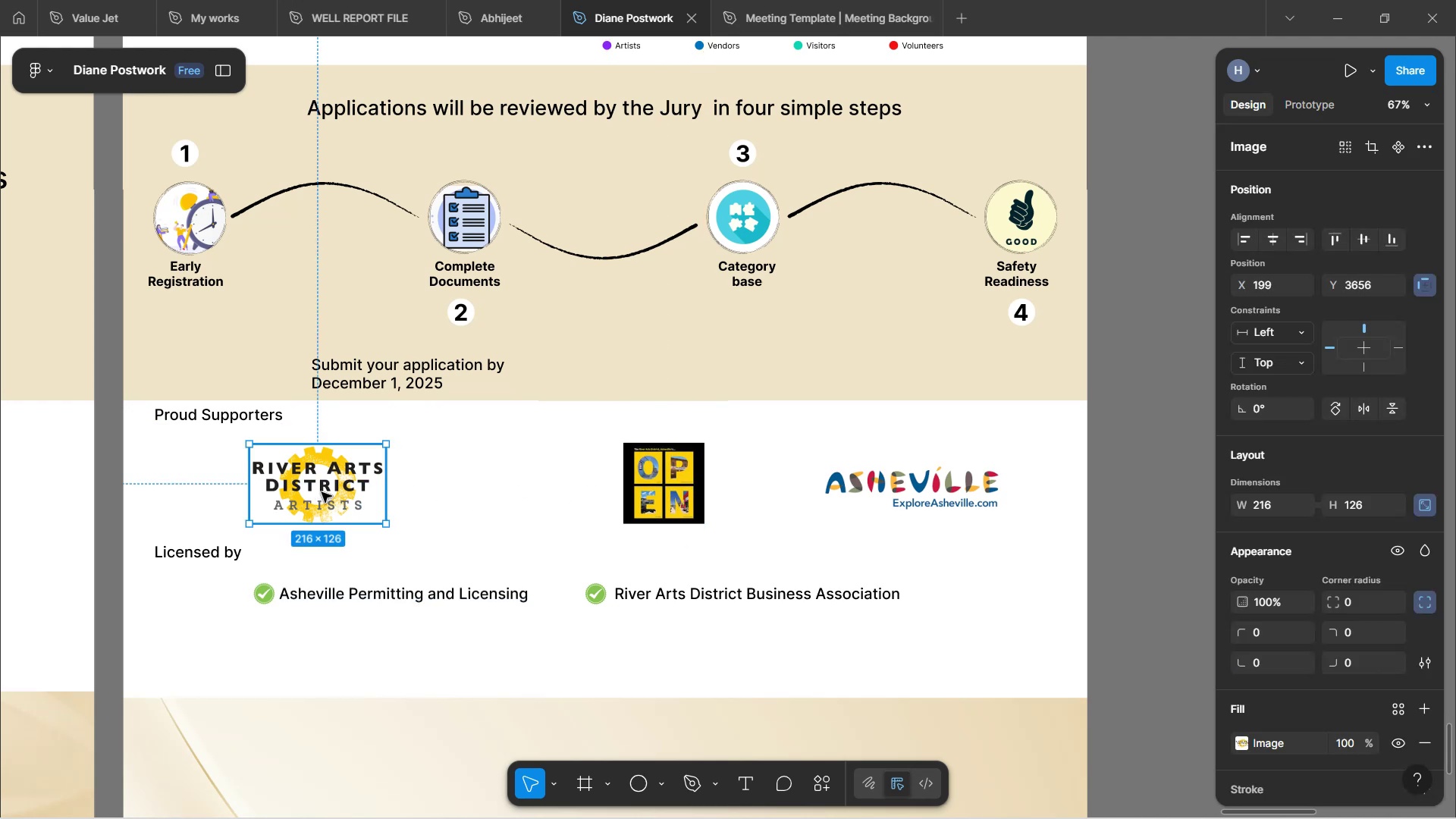 
left_click_drag(start_coordinate=[322, 493], to_coordinate=[452, 494])
 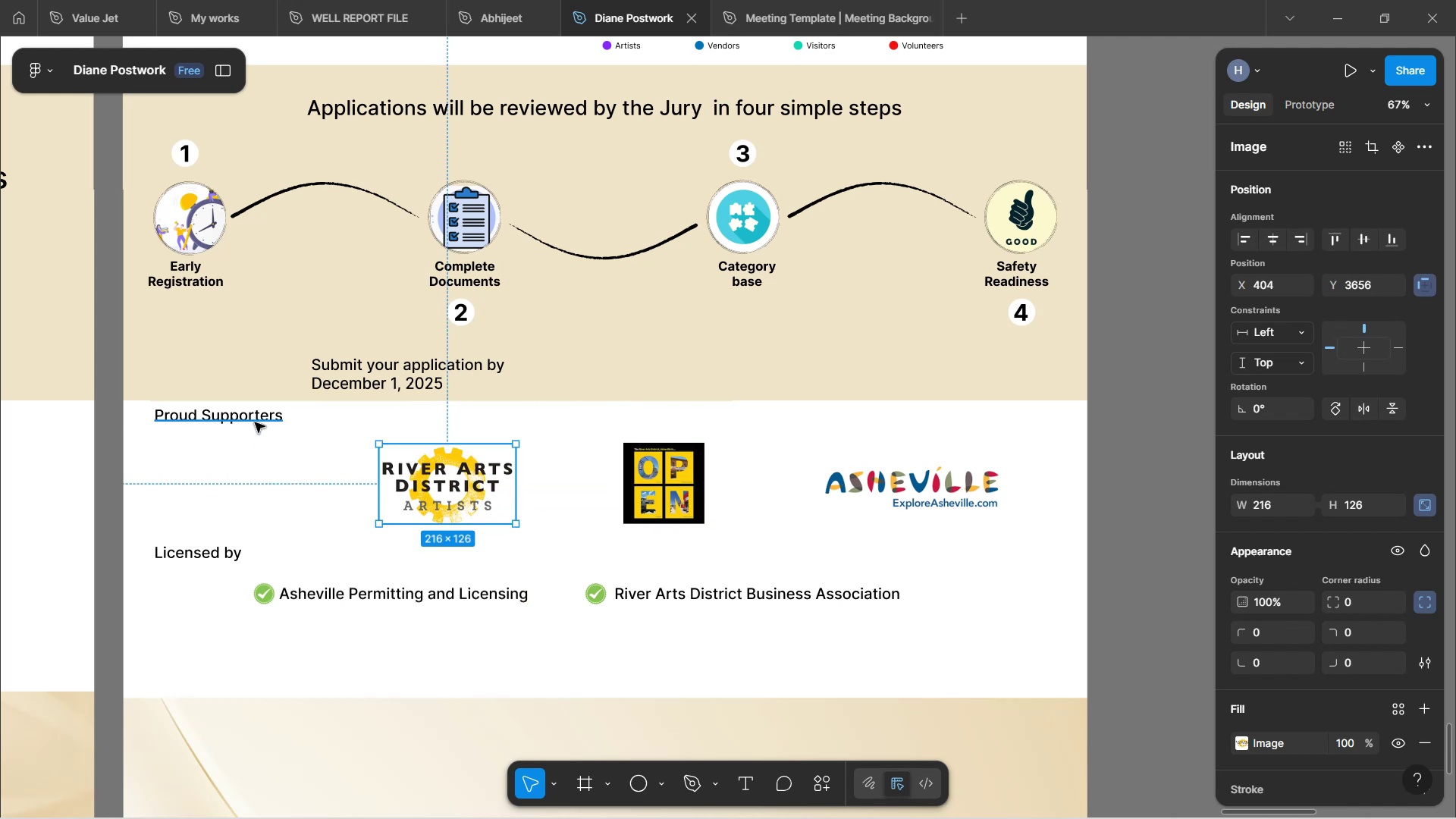 
left_click([253, 419])
 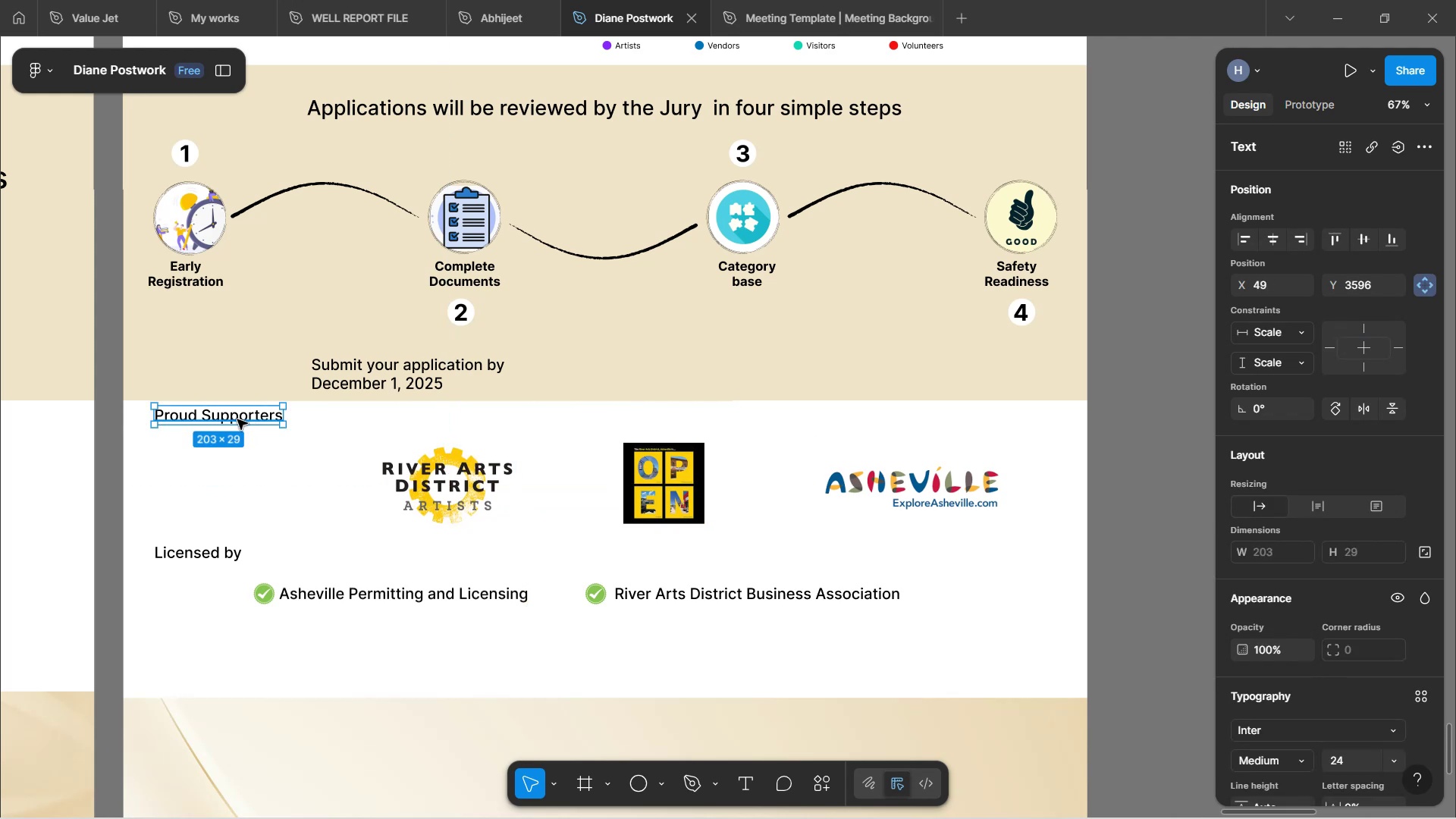 
left_click_drag(start_coordinate=[237, 419], to_coordinate=[249, 486])
 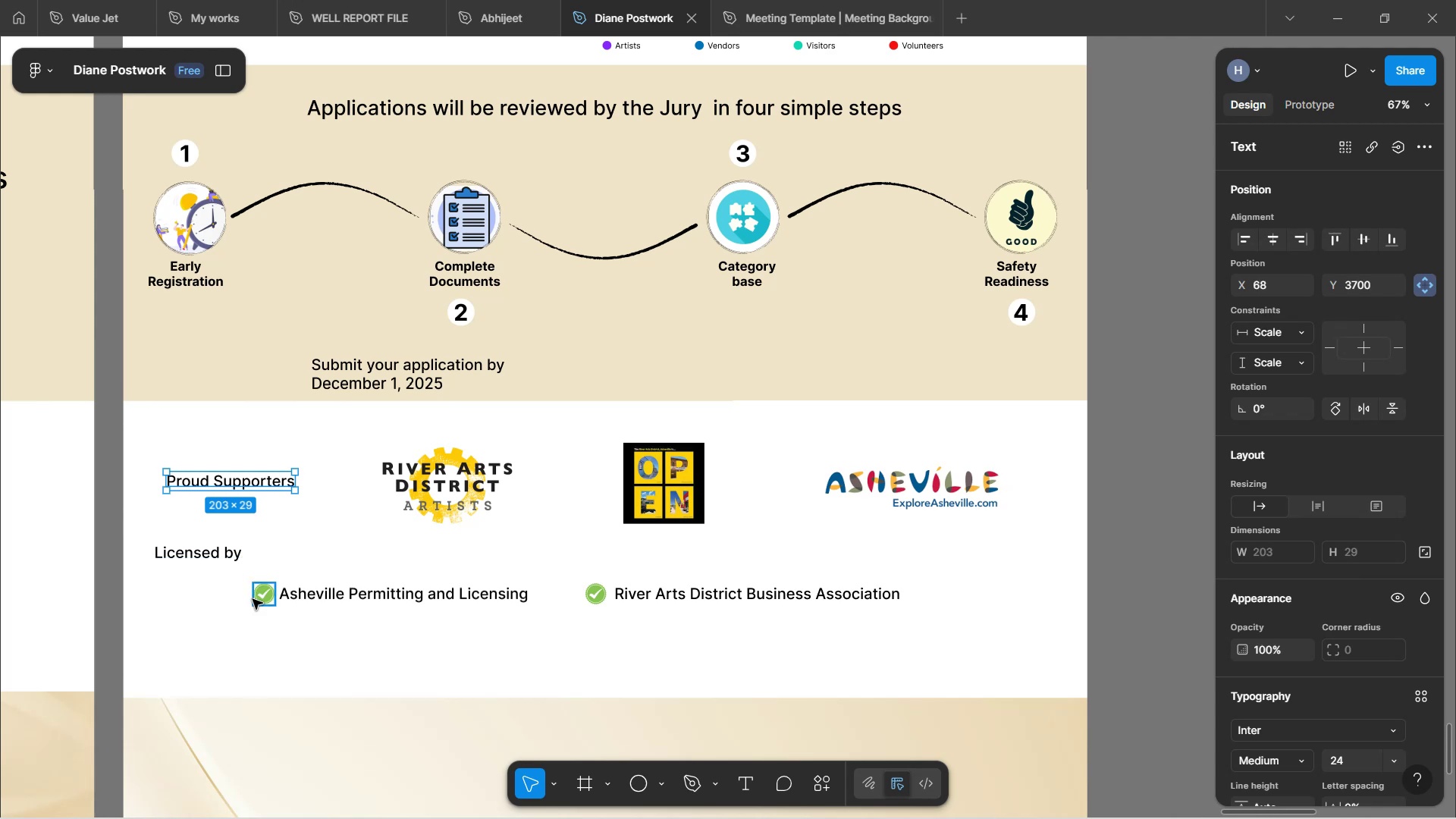 
left_click([261, 598])
 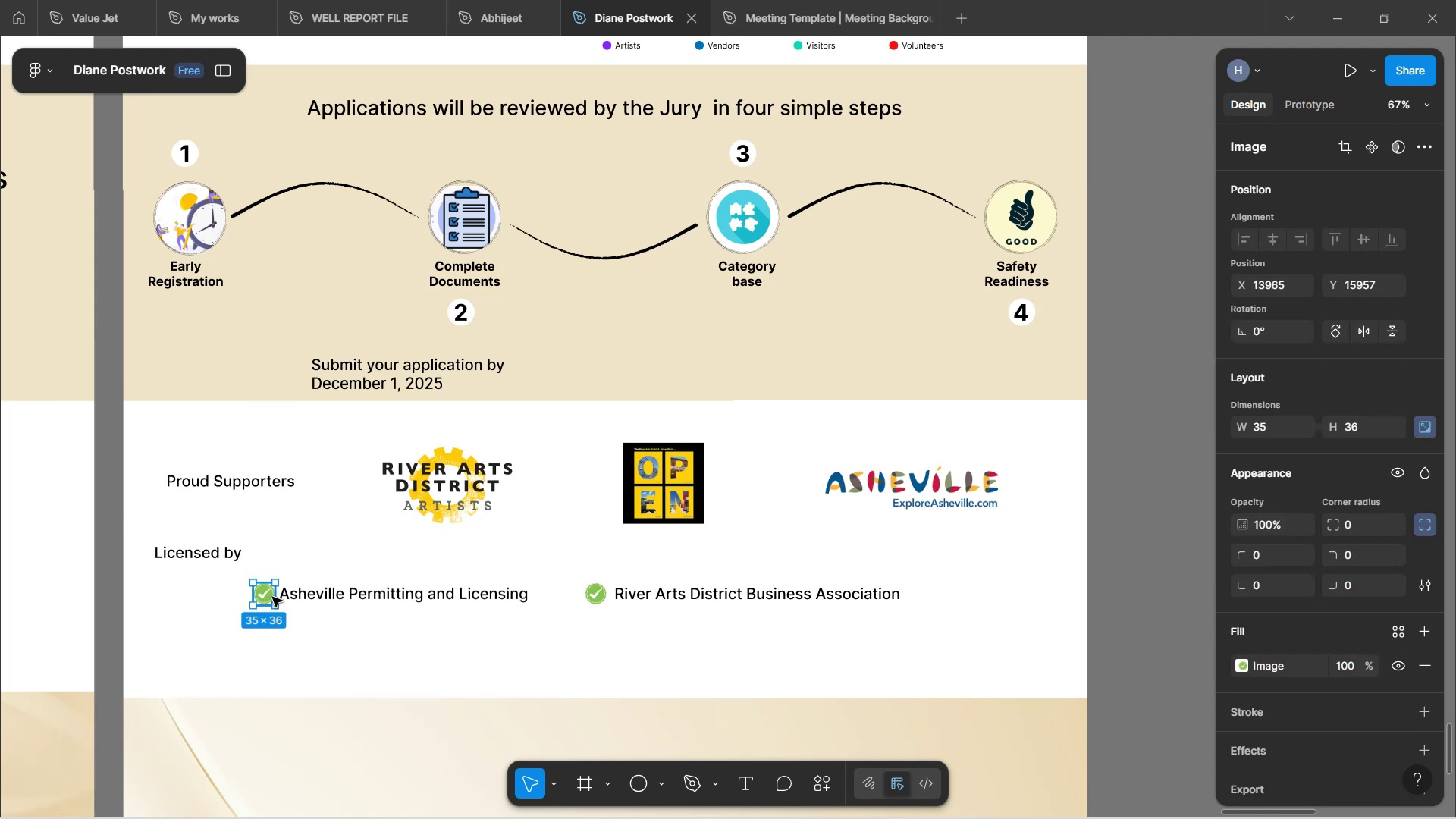 
hold_key(key=ShiftLeft, duration=1.56)
left_click([326, 595])
 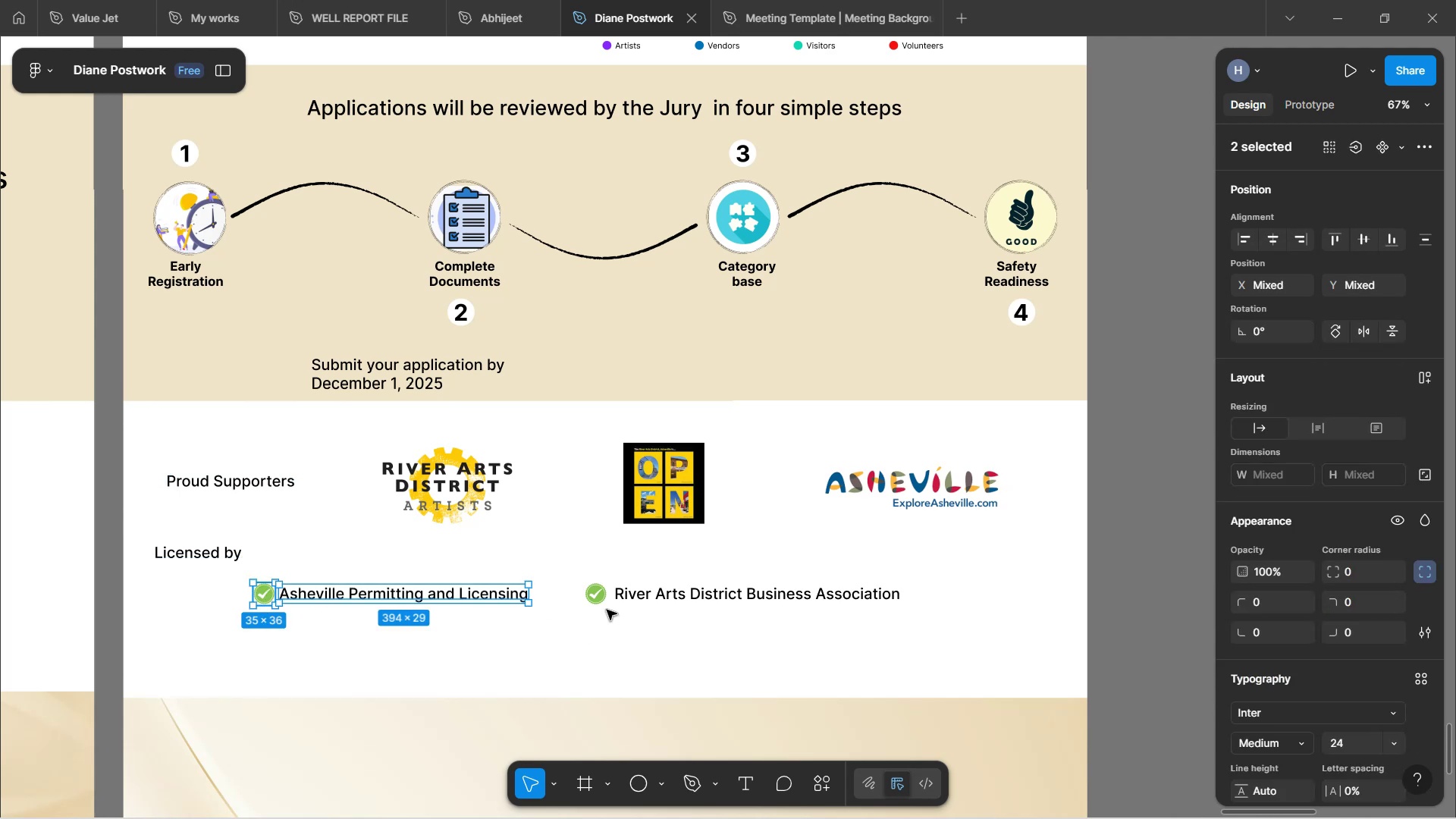 
hold_key(key=ShiftLeft, duration=1.52)
left_click([595, 592])
 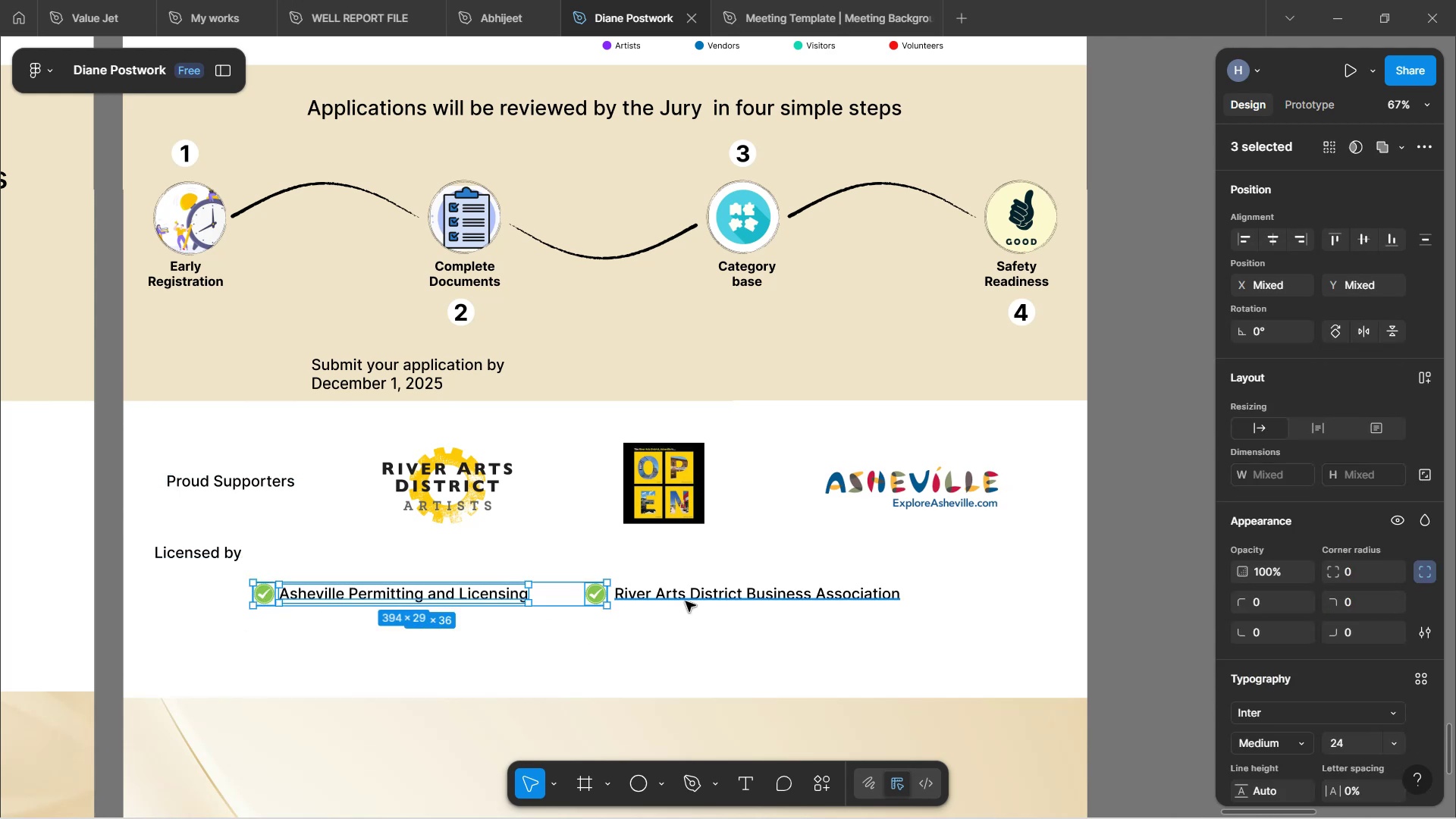 
hold_key(key=ShiftLeft, duration=1.45)
 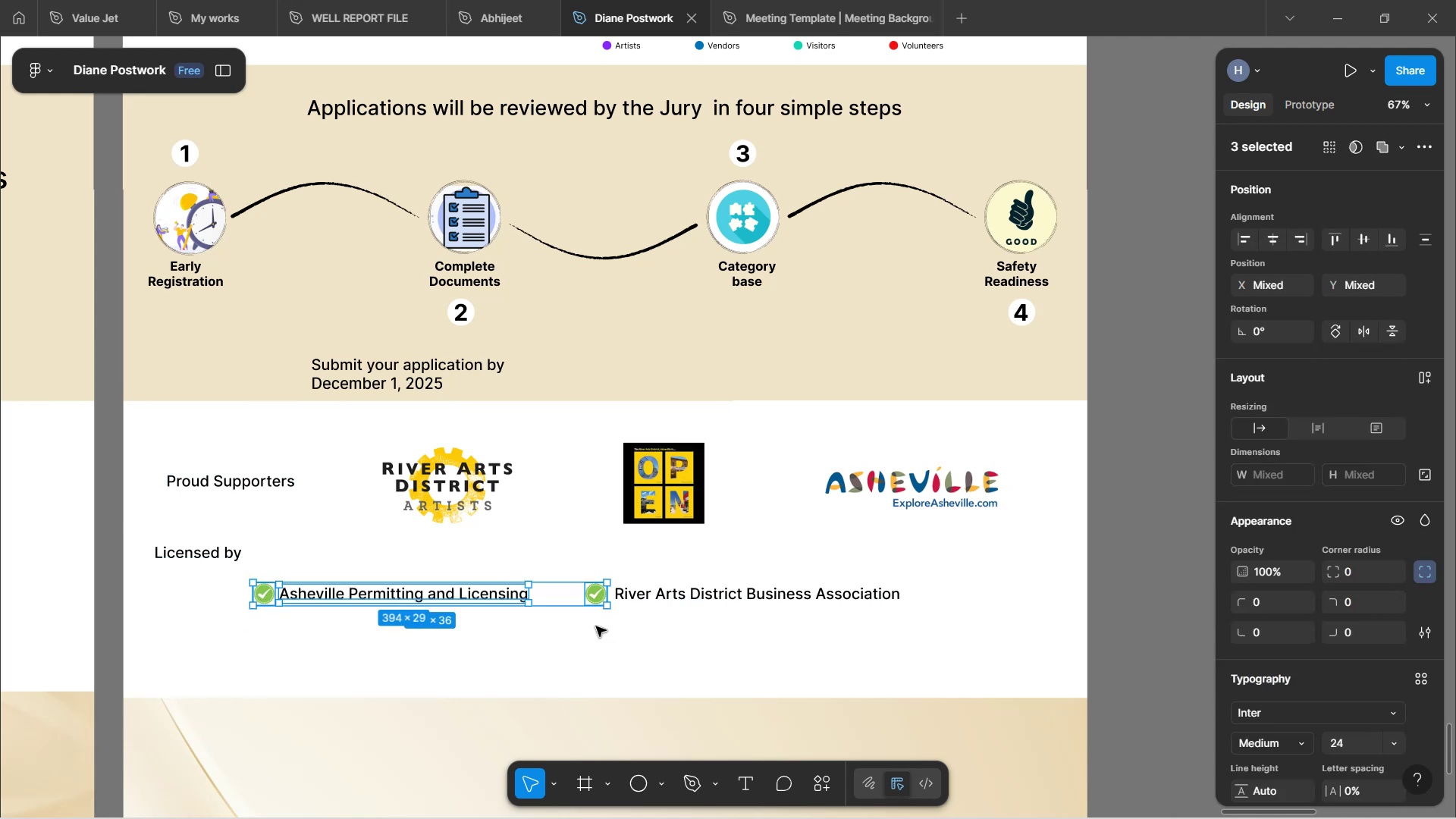 
left_click([596, 626])
 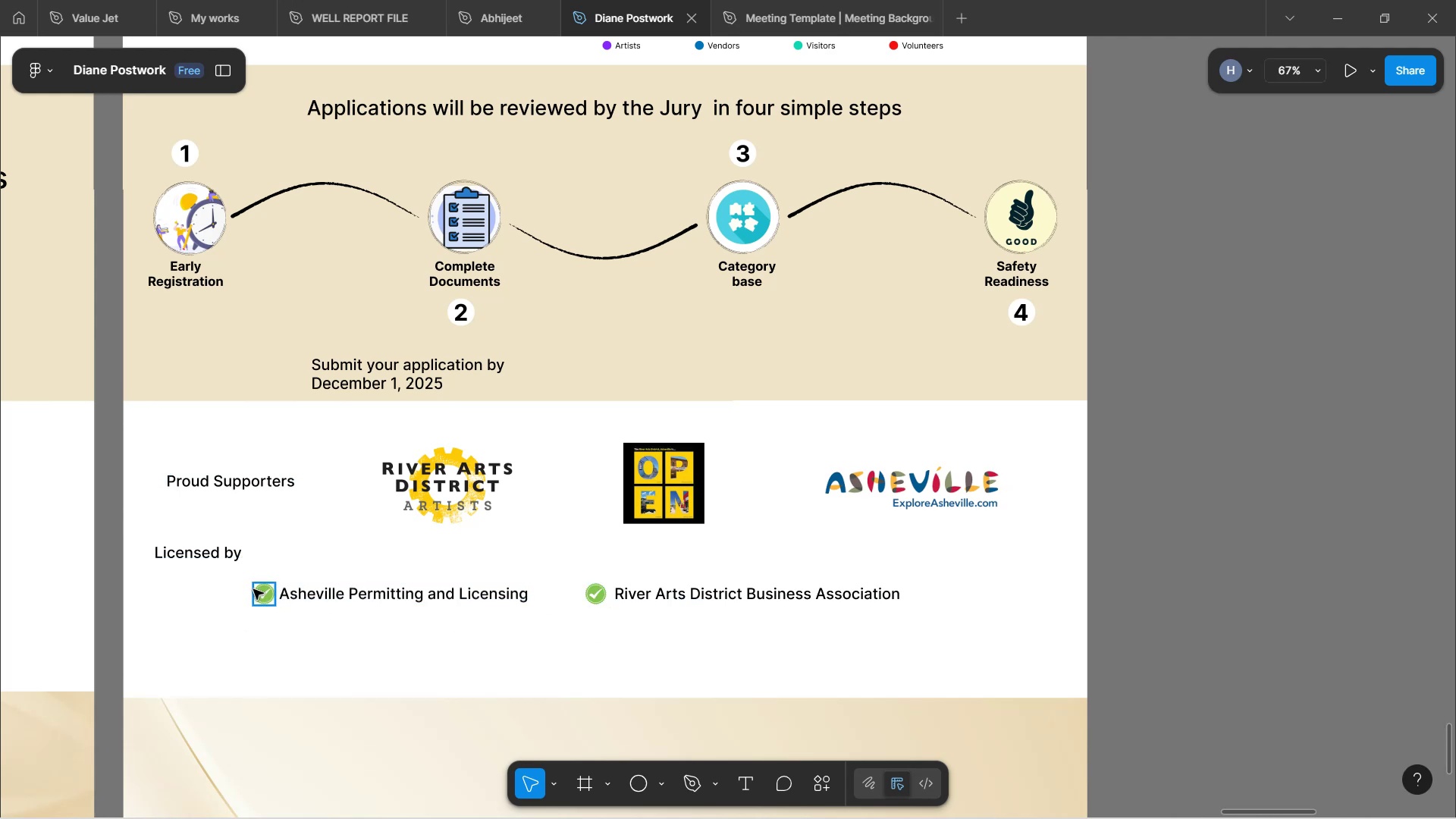 
left_click([259, 589])
 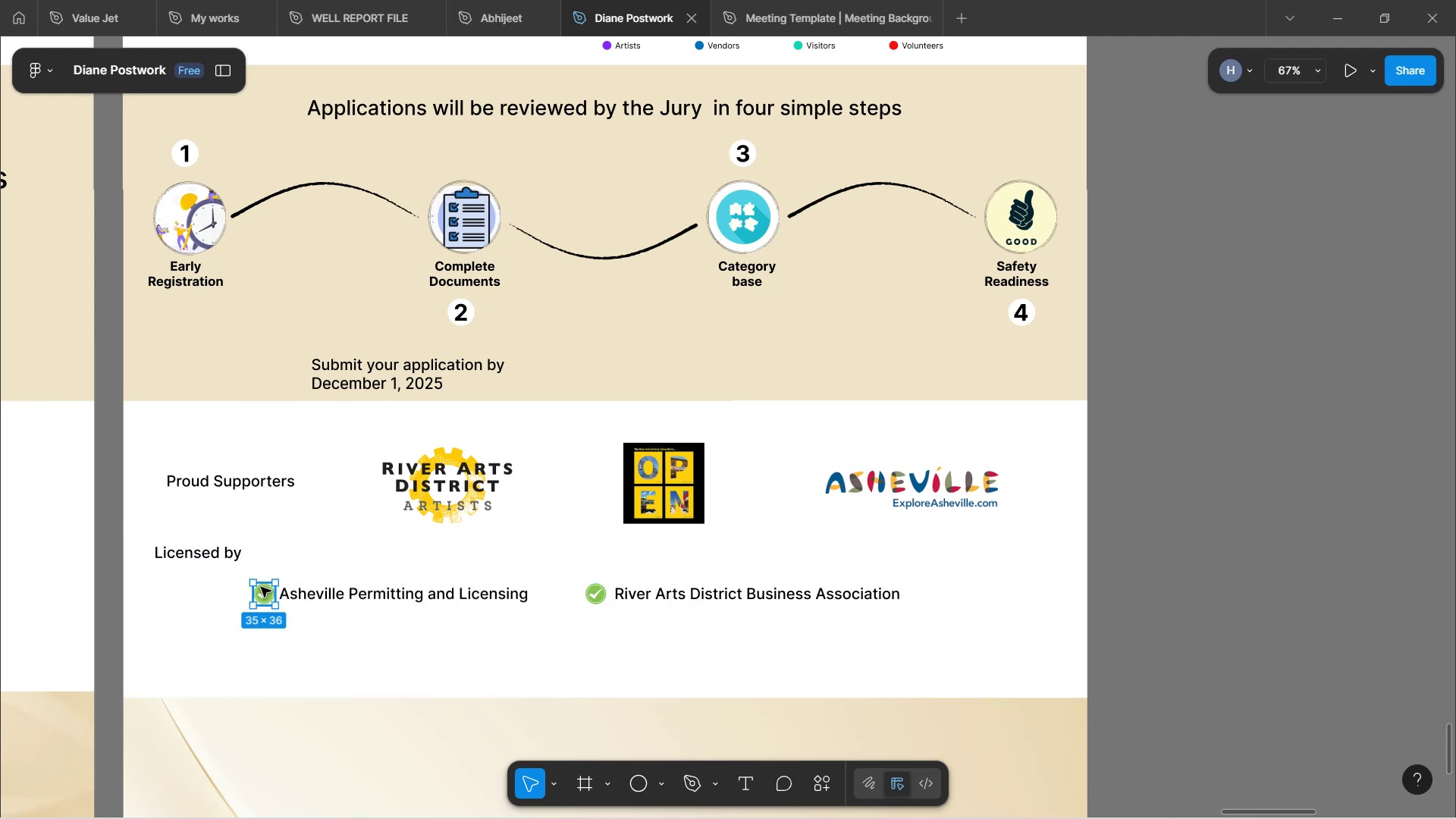 
hold_key(key=ShiftLeft, duration=0.94)
left_click([337, 605])
 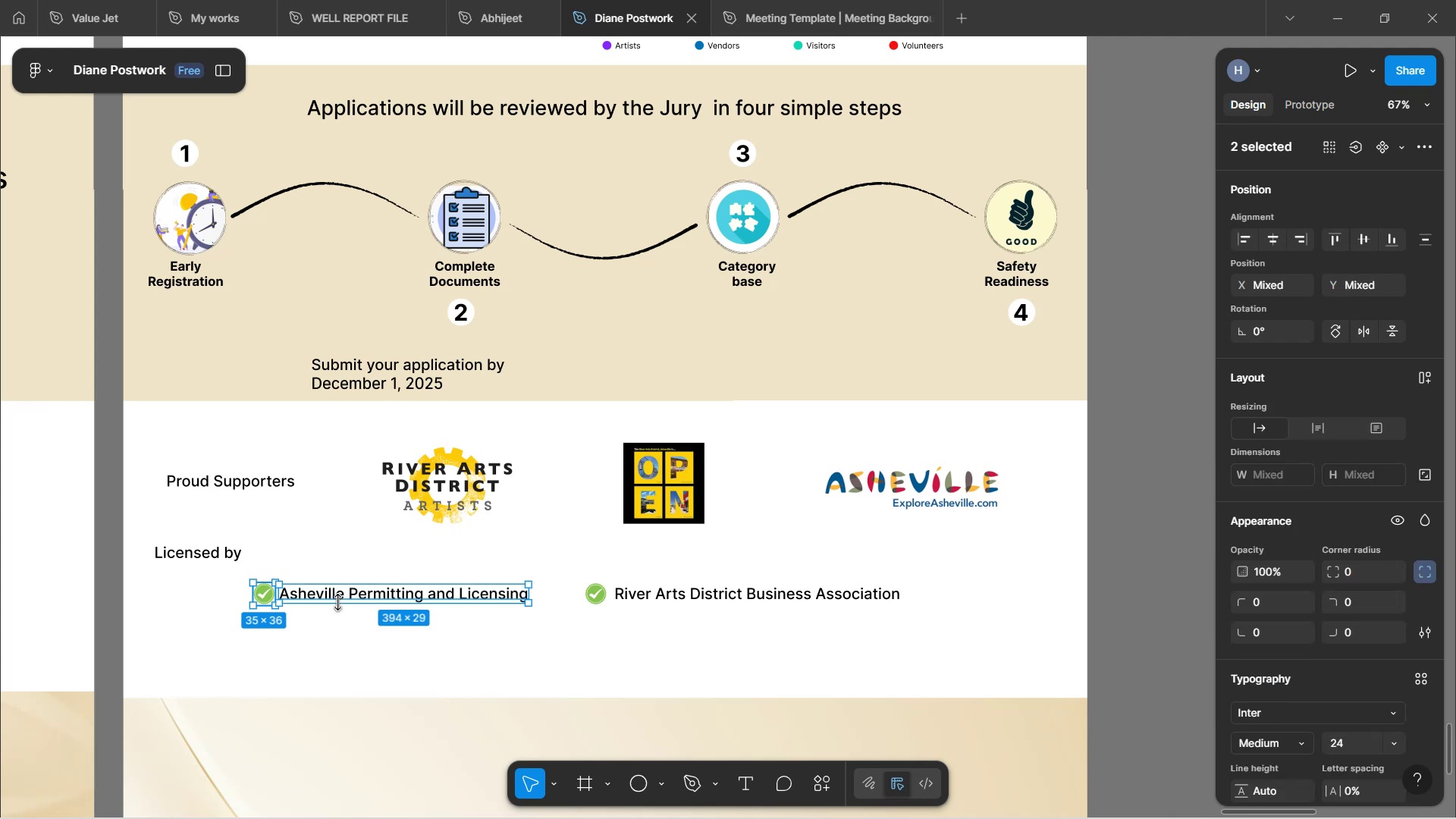 
key(Control+G)
 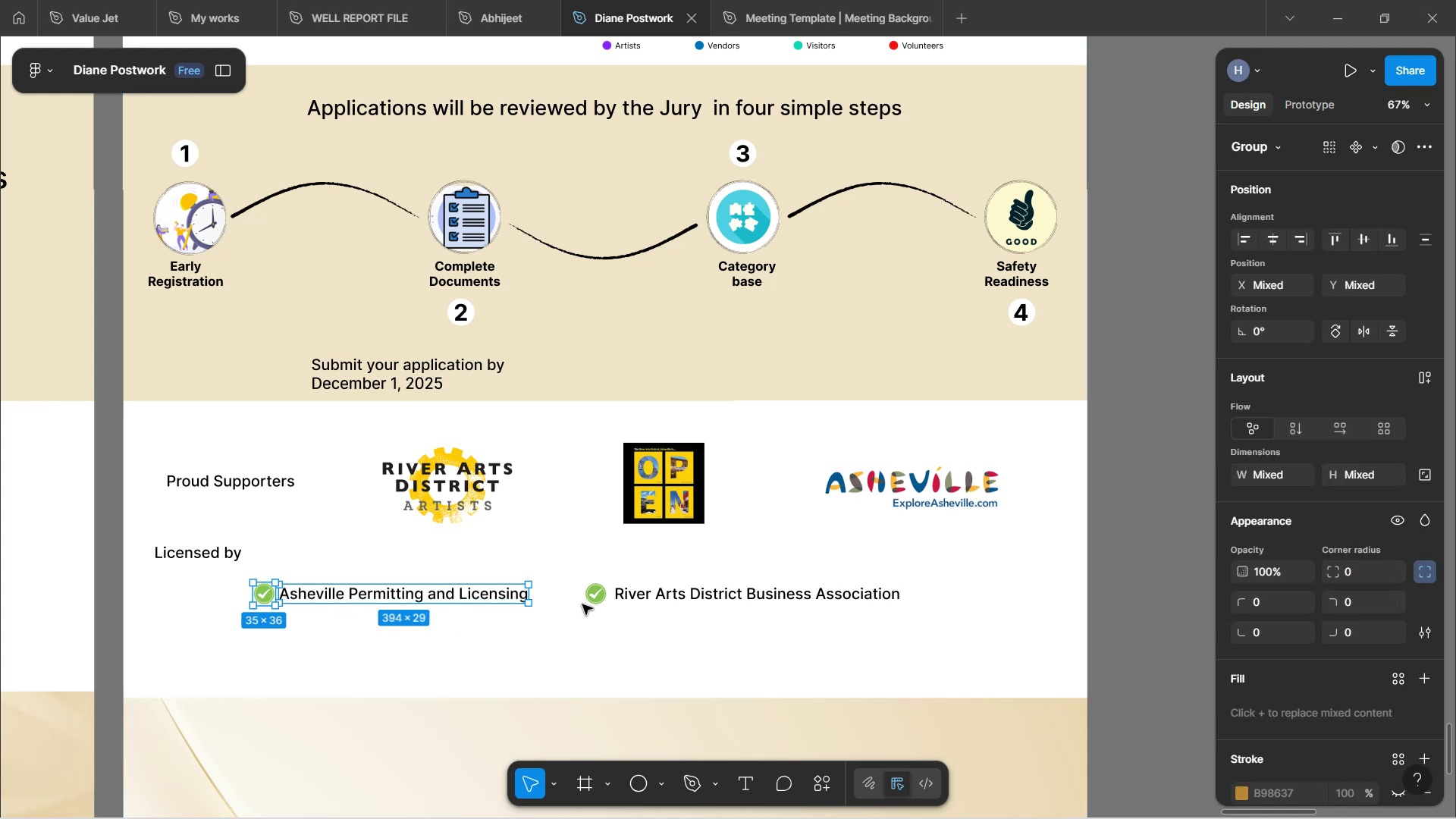 
left_click([598, 596])
 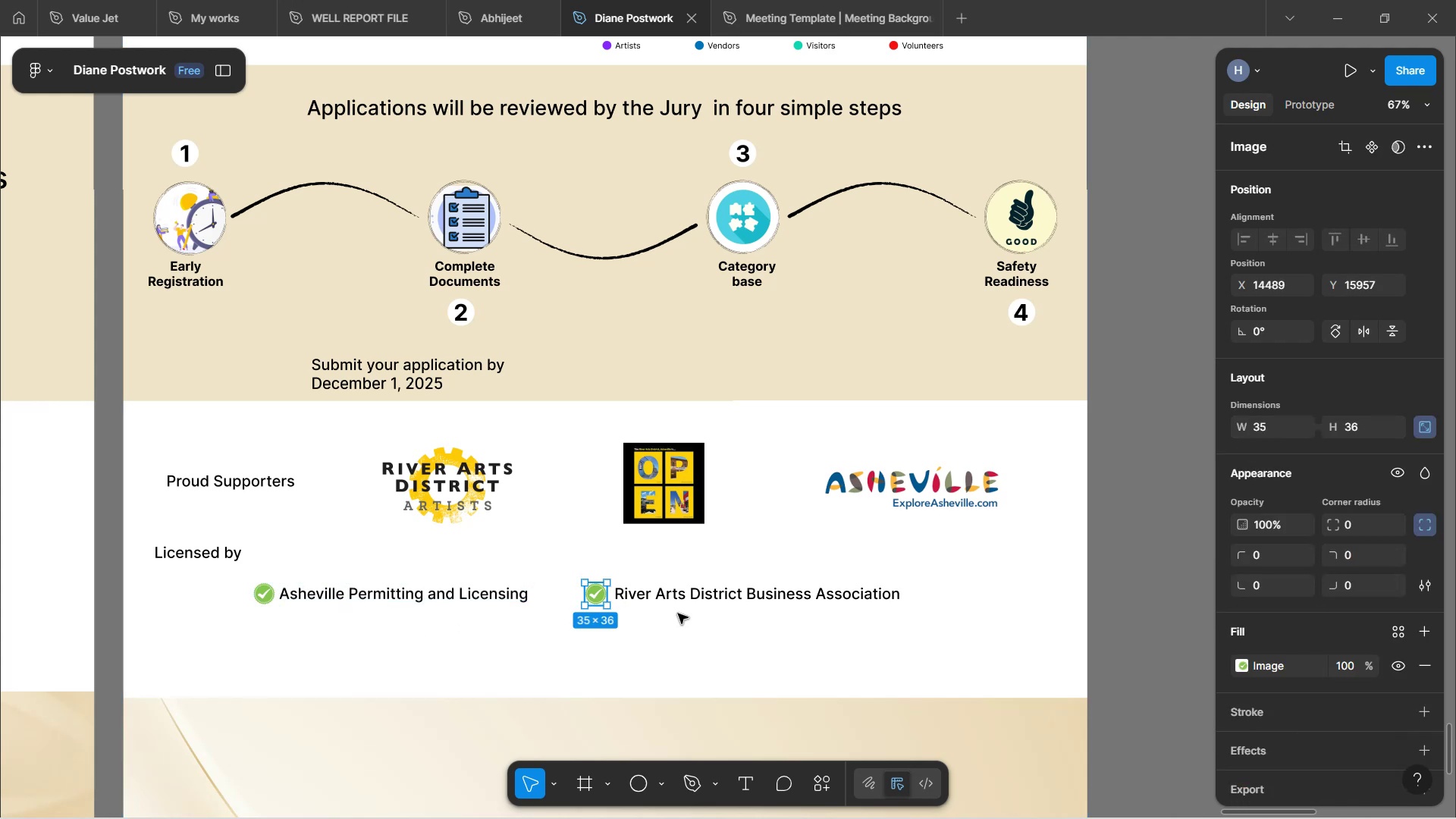 
hold_key(key=ShiftLeft, duration=0.79)
left_click([707, 599])
 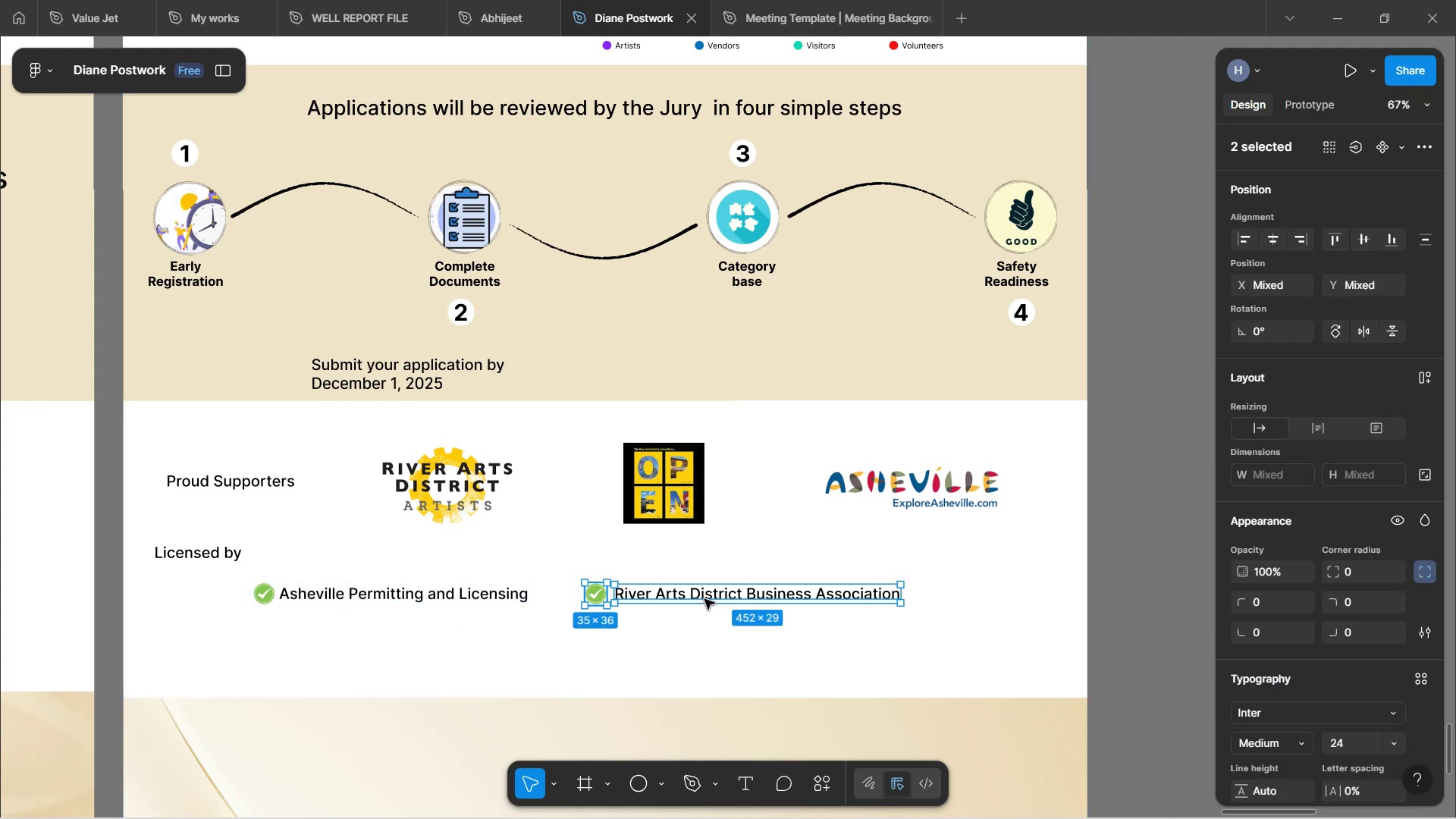 
key(Control+G)
 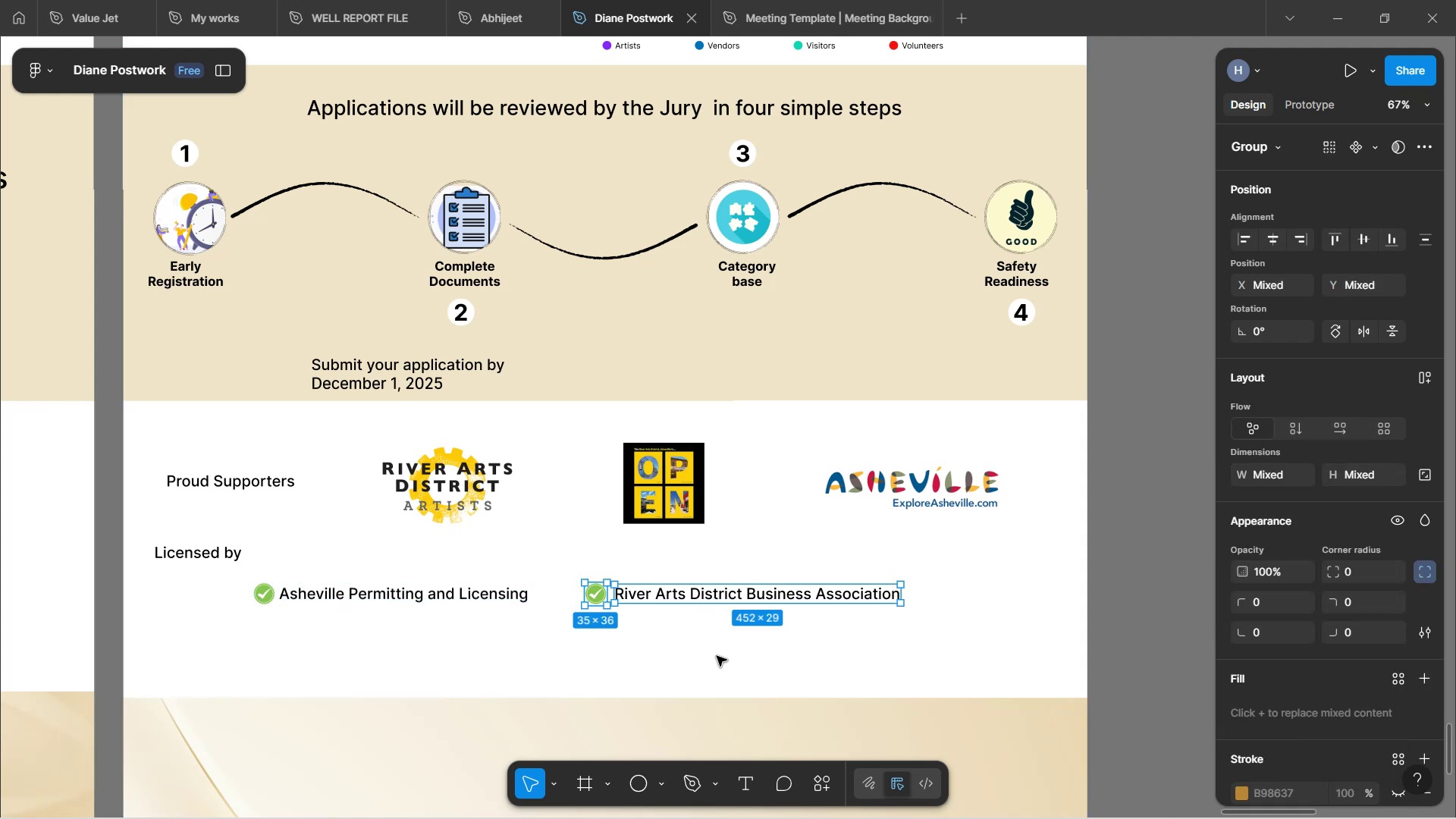 
left_click([716, 656])
 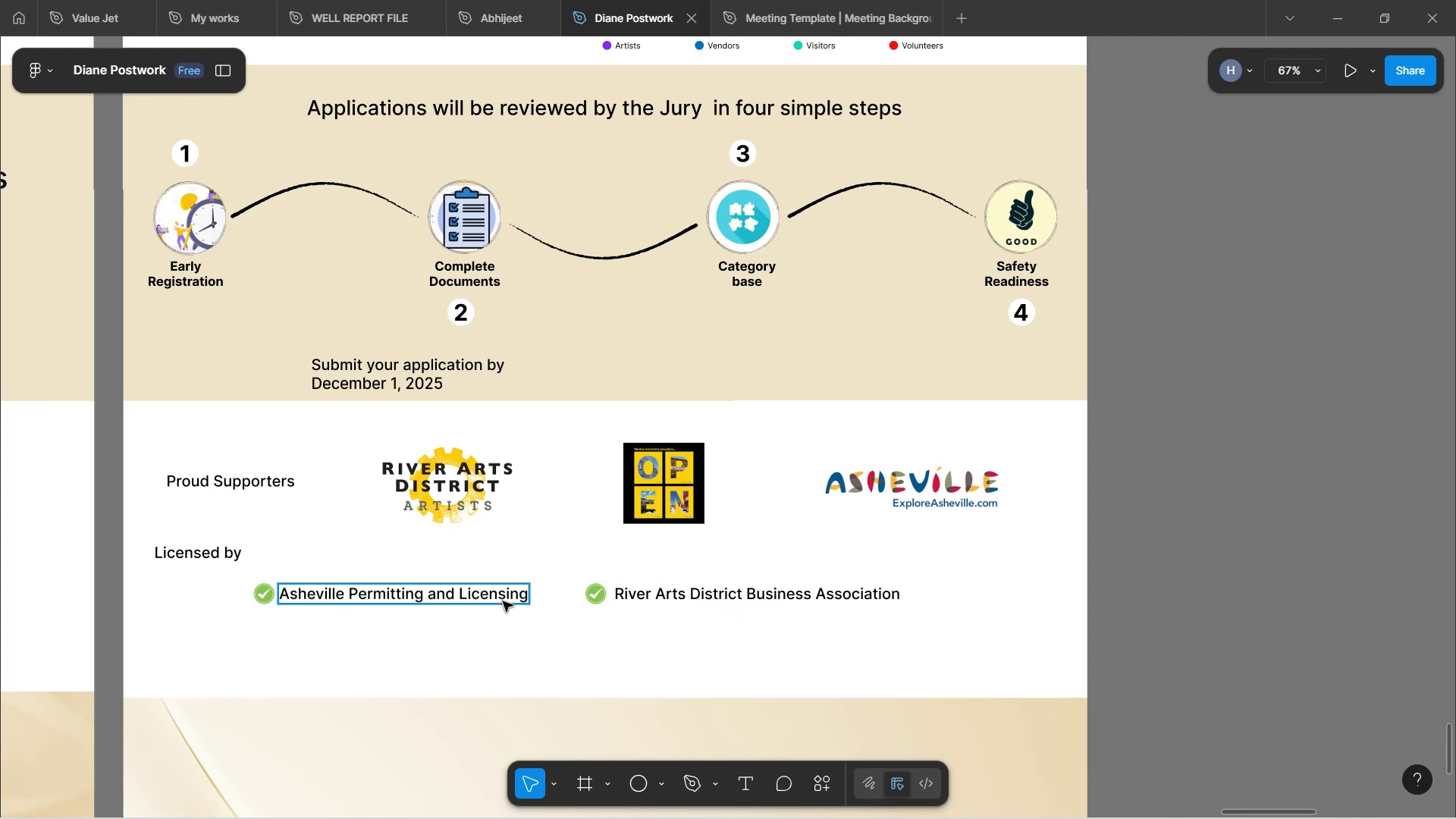 
left_click([492, 598])
 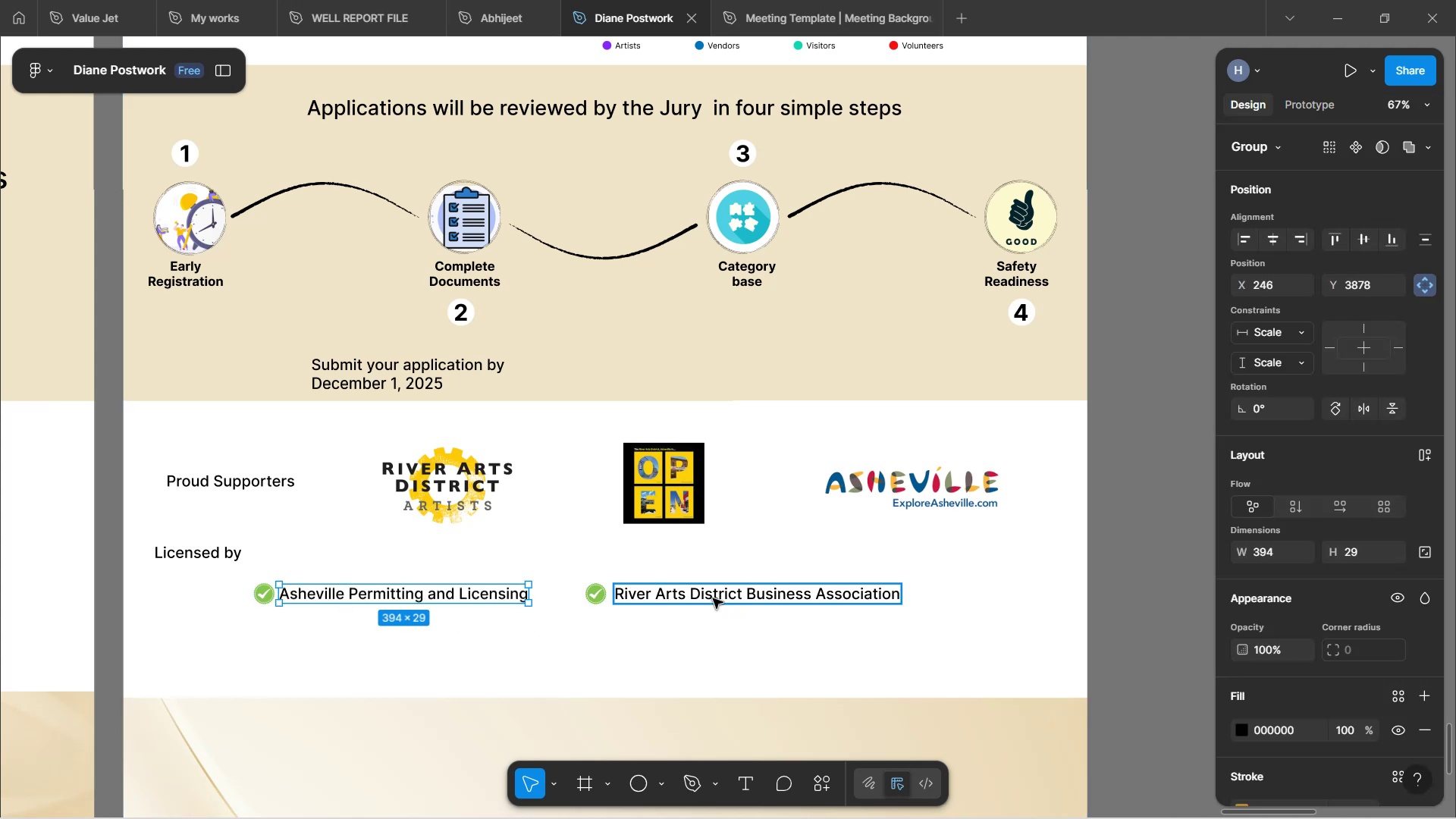 
hold_key(key=ShiftLeft, duration=0.72)
left_click([713, 598])
 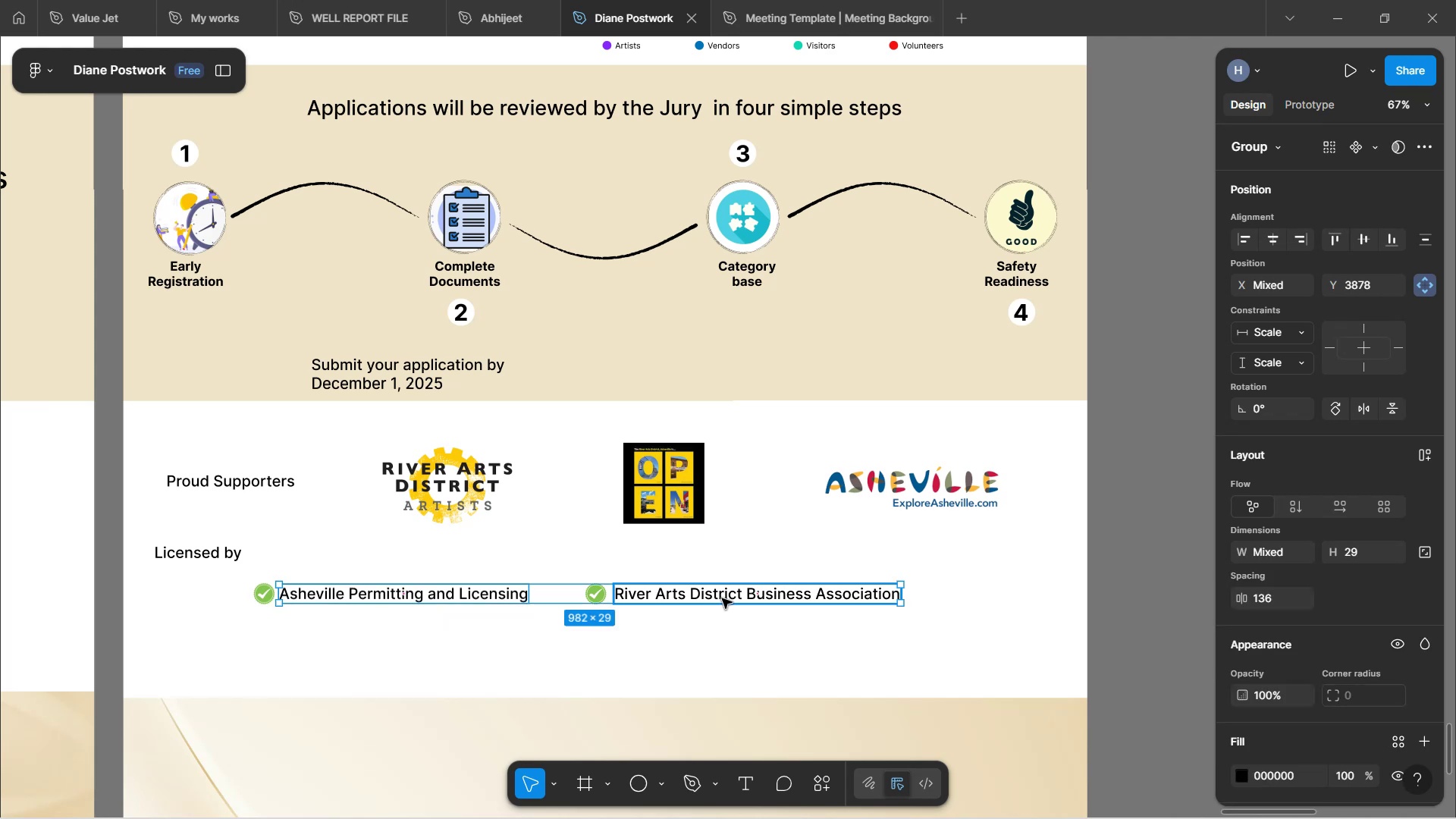 
left_click_drag(start_coordinate=[722, 598], to_coordinate=[815, 602])
 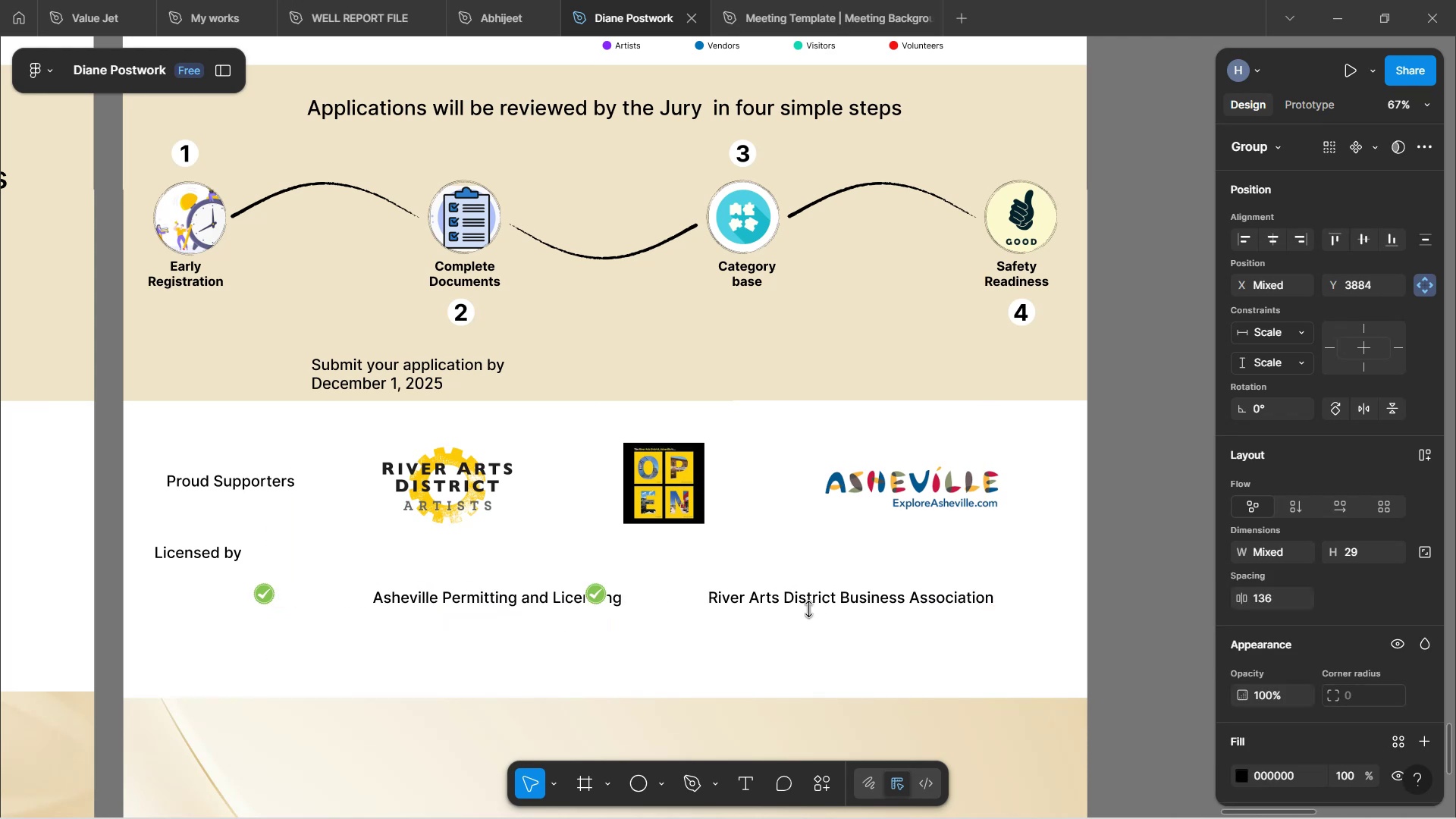 
key(Control+Z)
 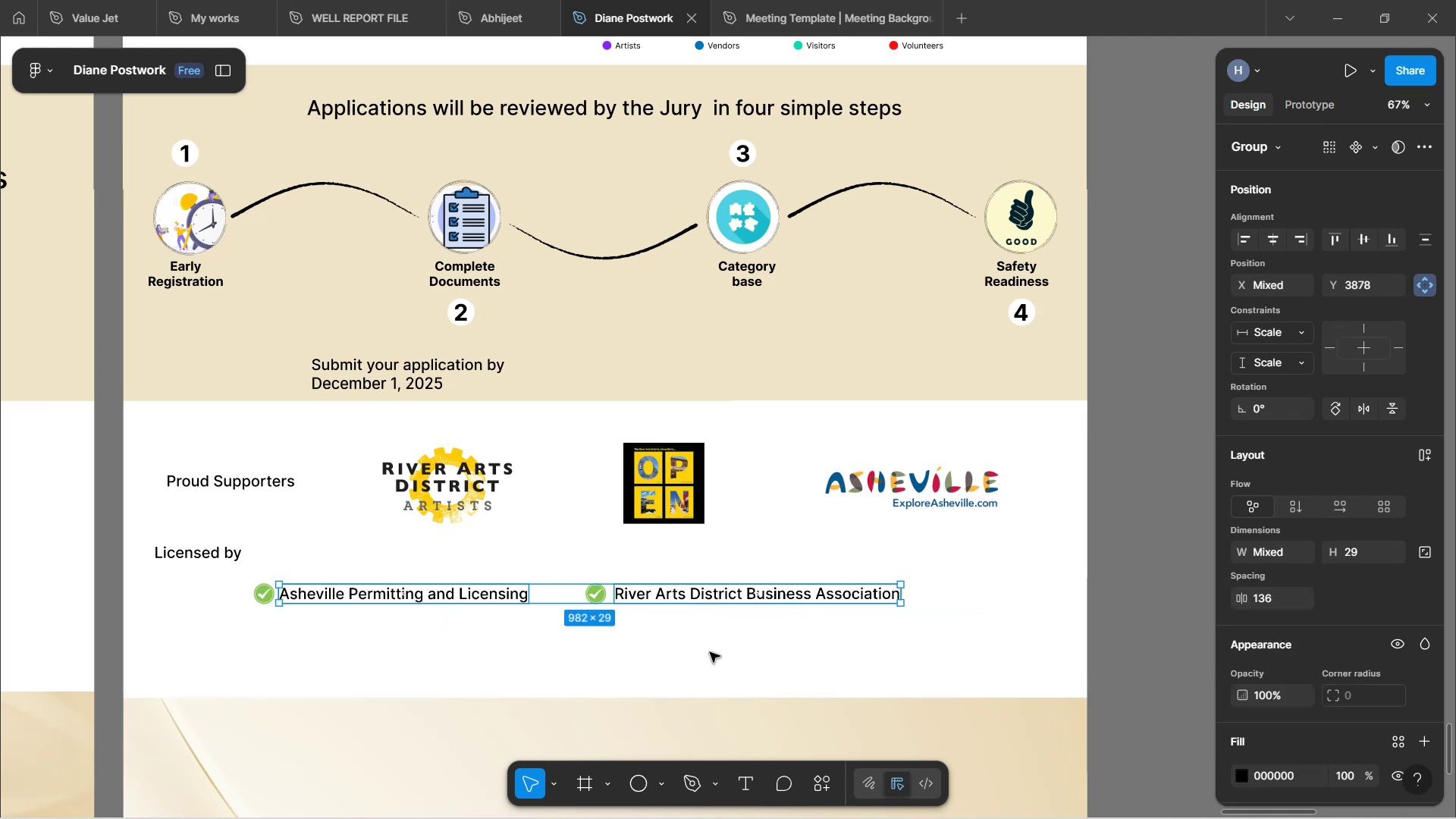 
left_click([710, 652])
 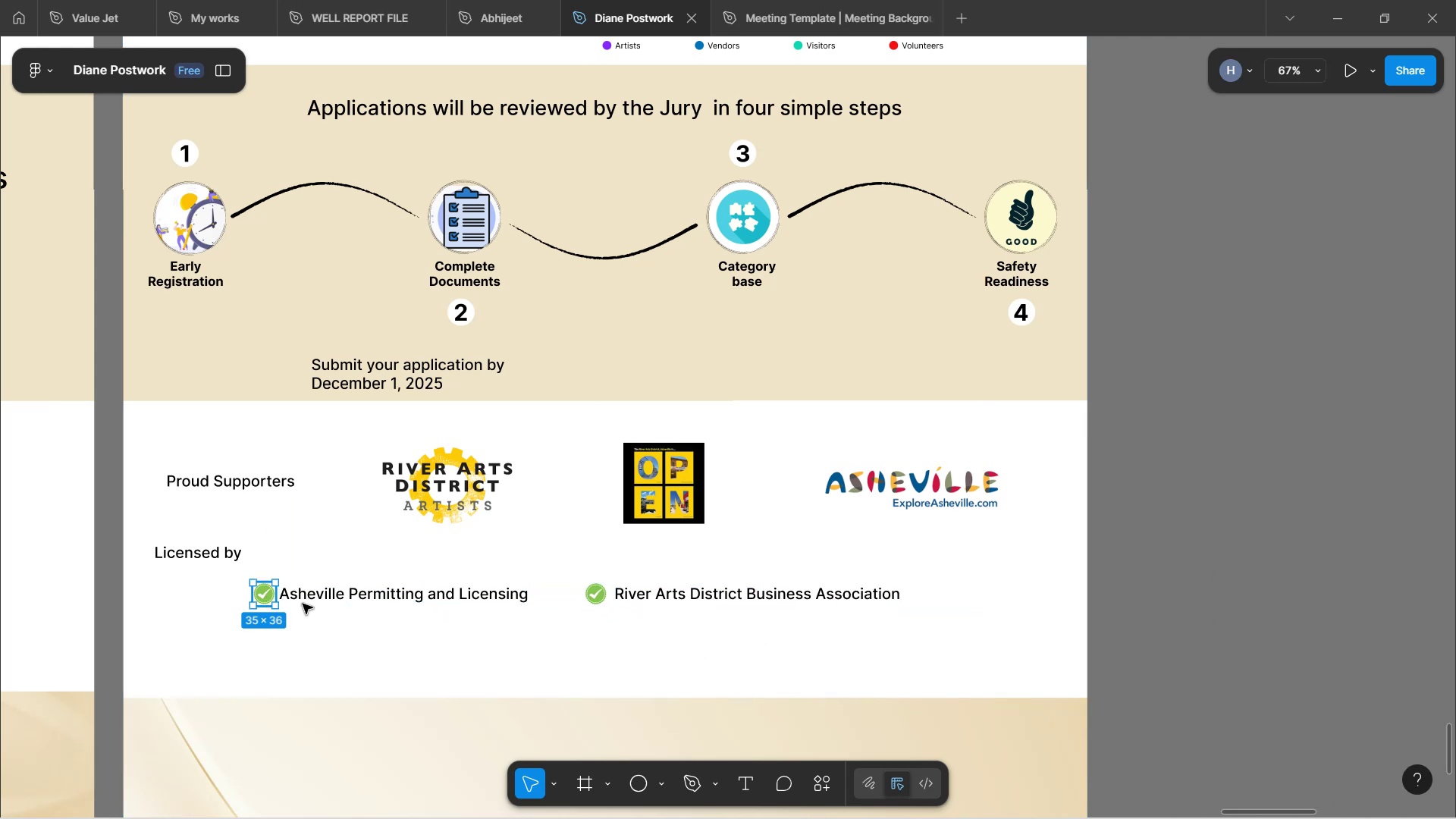 
hold_key(key=ShiftLeft, duration=0.62)
left_click([349, 592])
 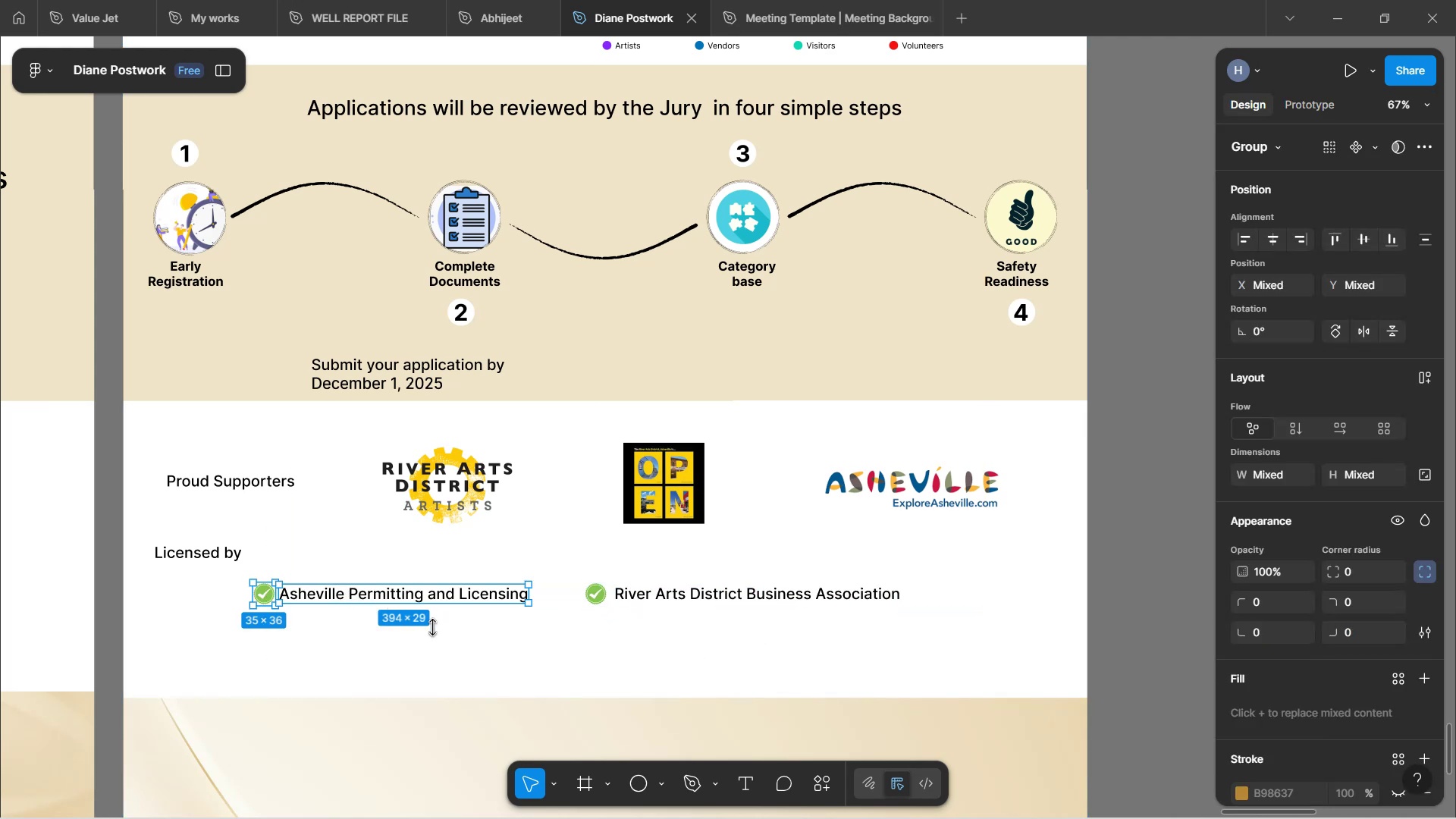 
key(Control+G)
 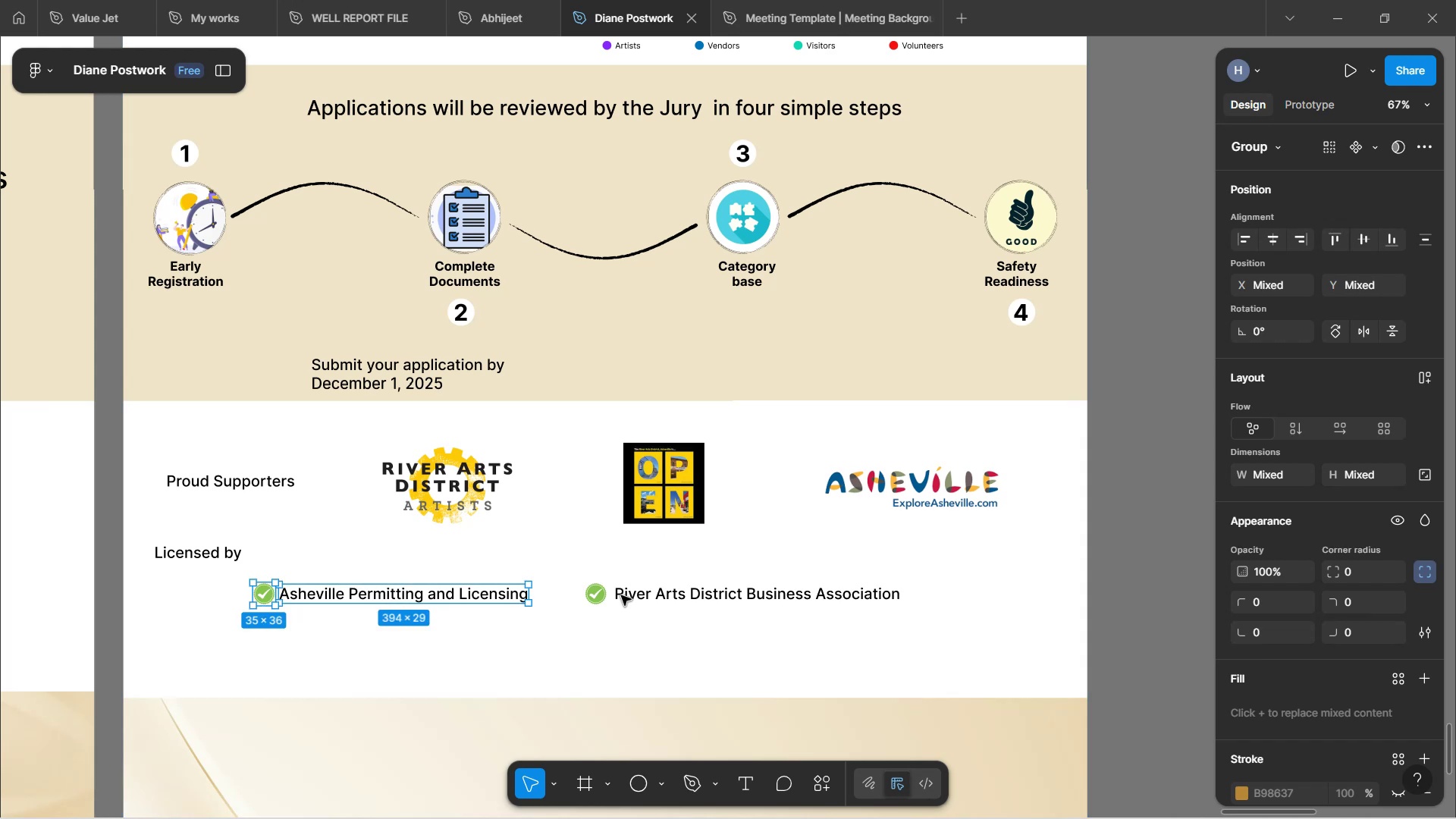 
left_click([599, 596])
 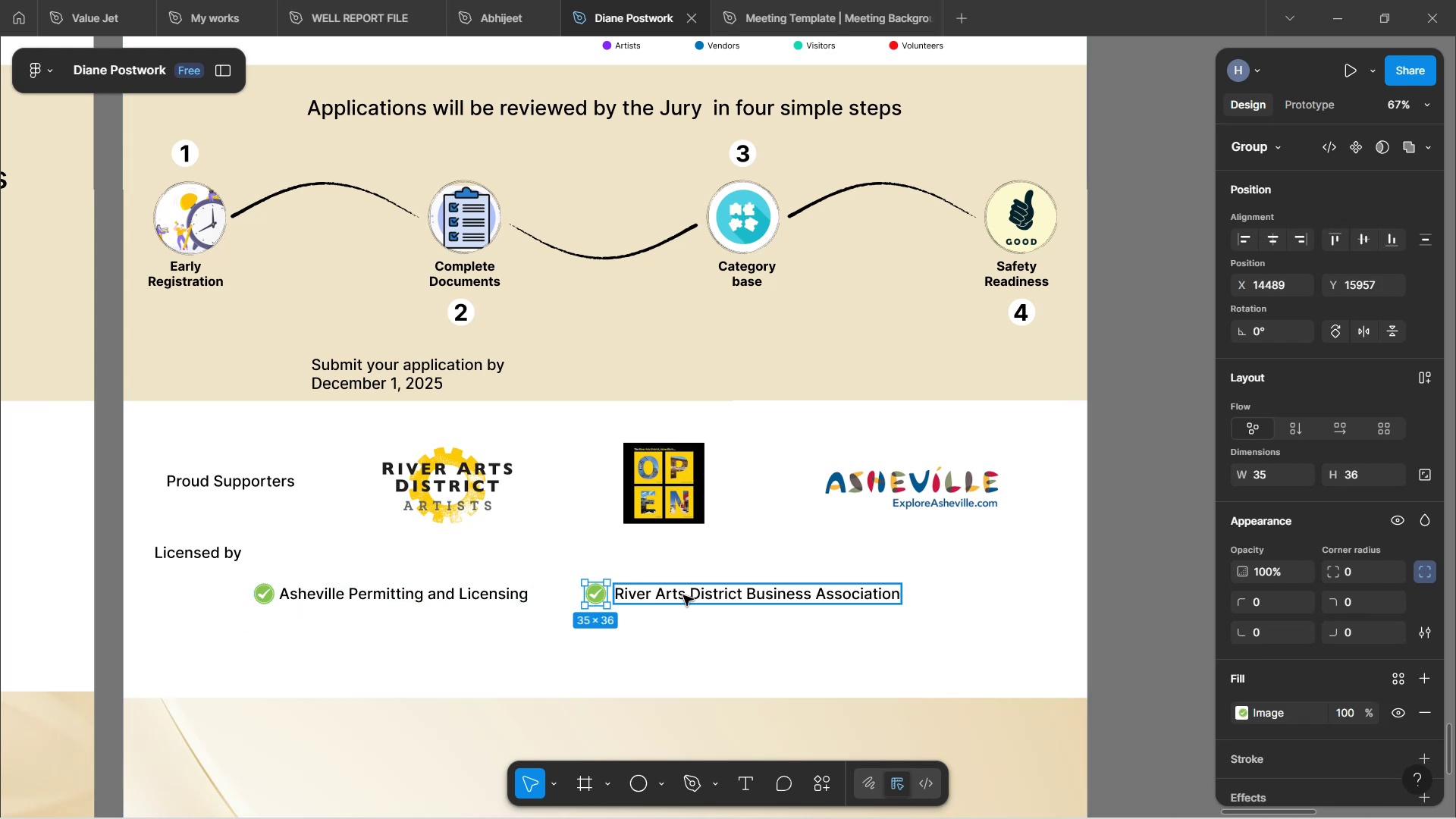 
hold_key(key=ShiftLeft, duration=0.75)
left_click([683, 595])
 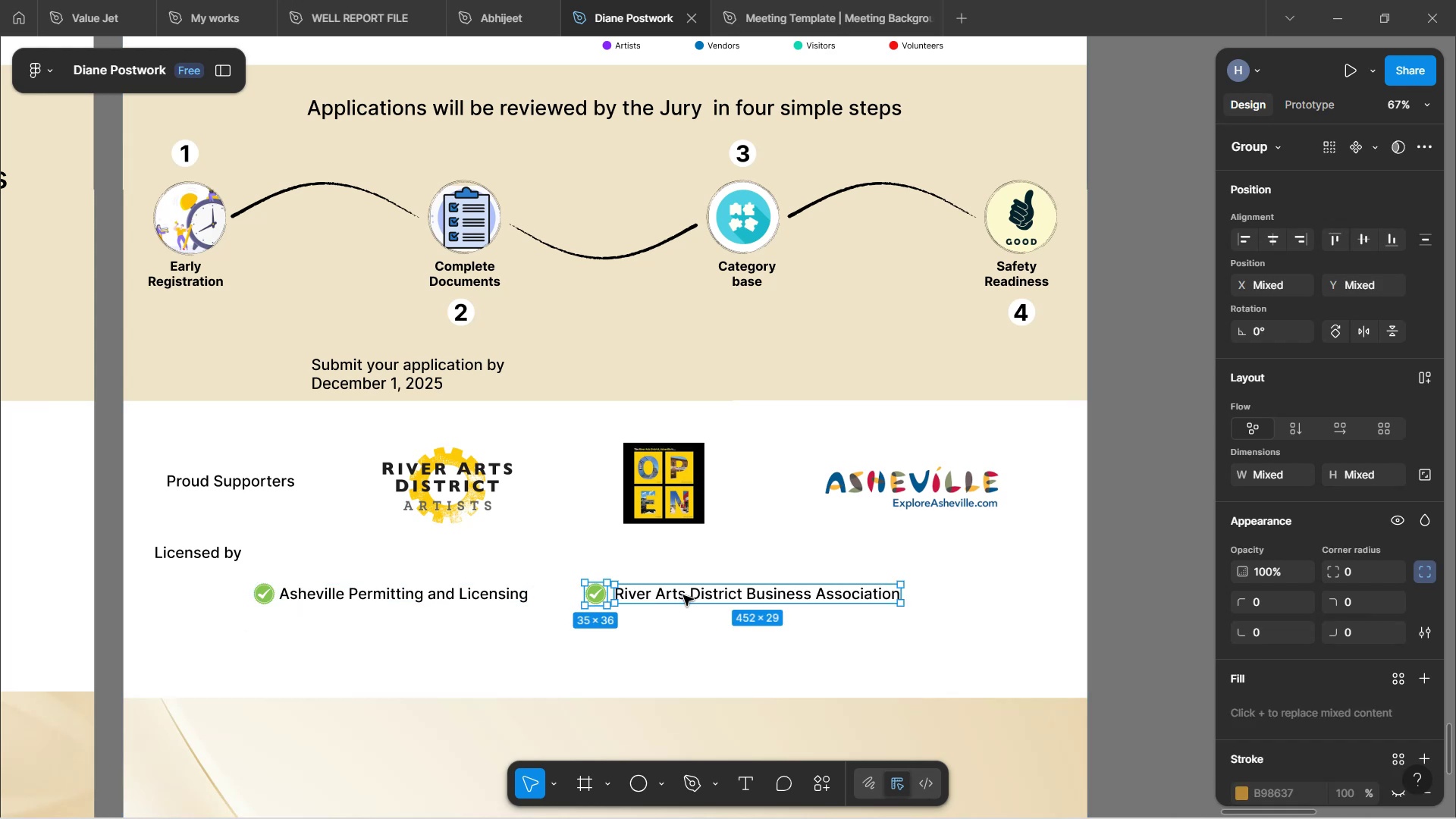 
key(Control+G)
 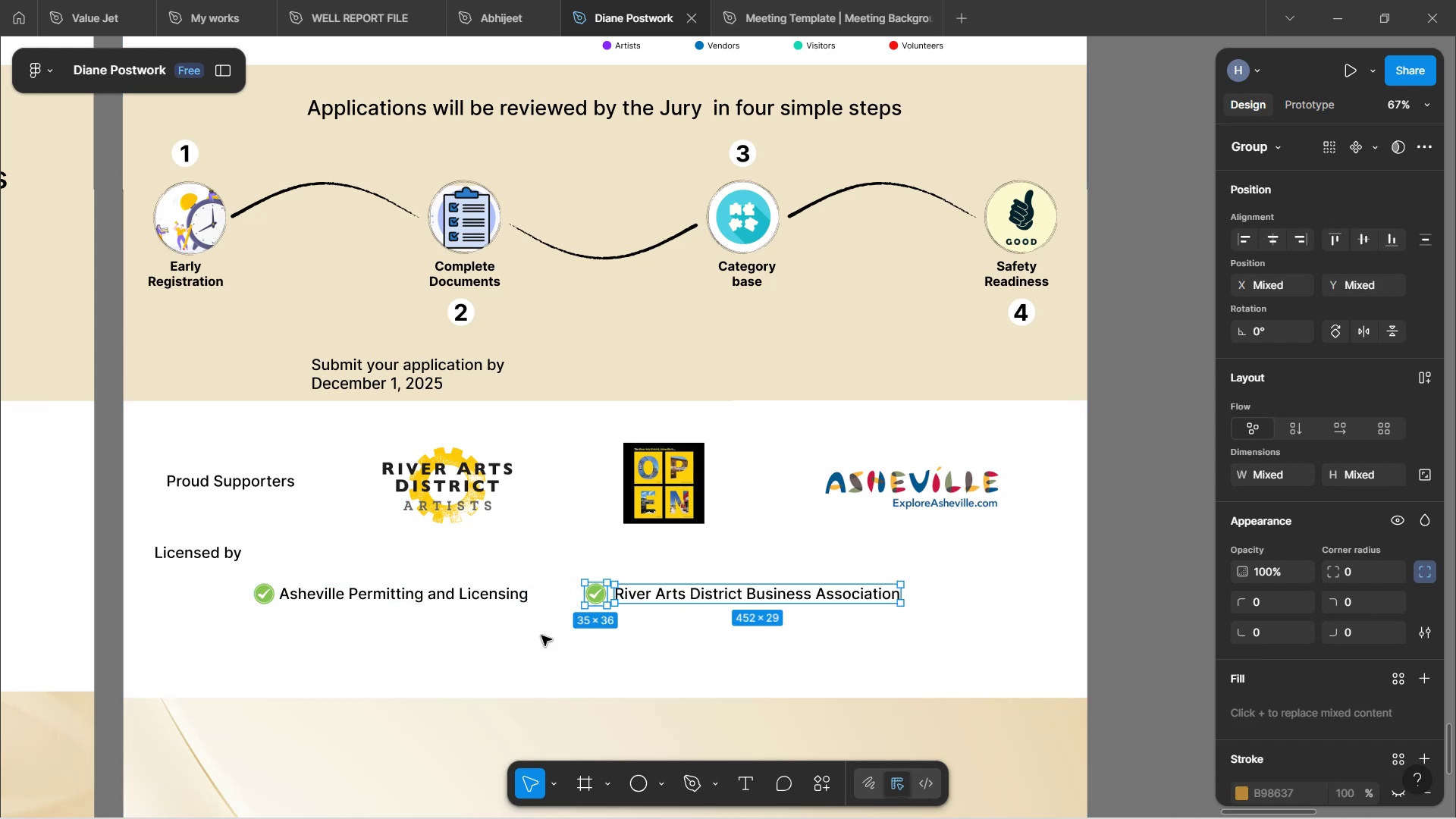 
left_click([528, 637])
 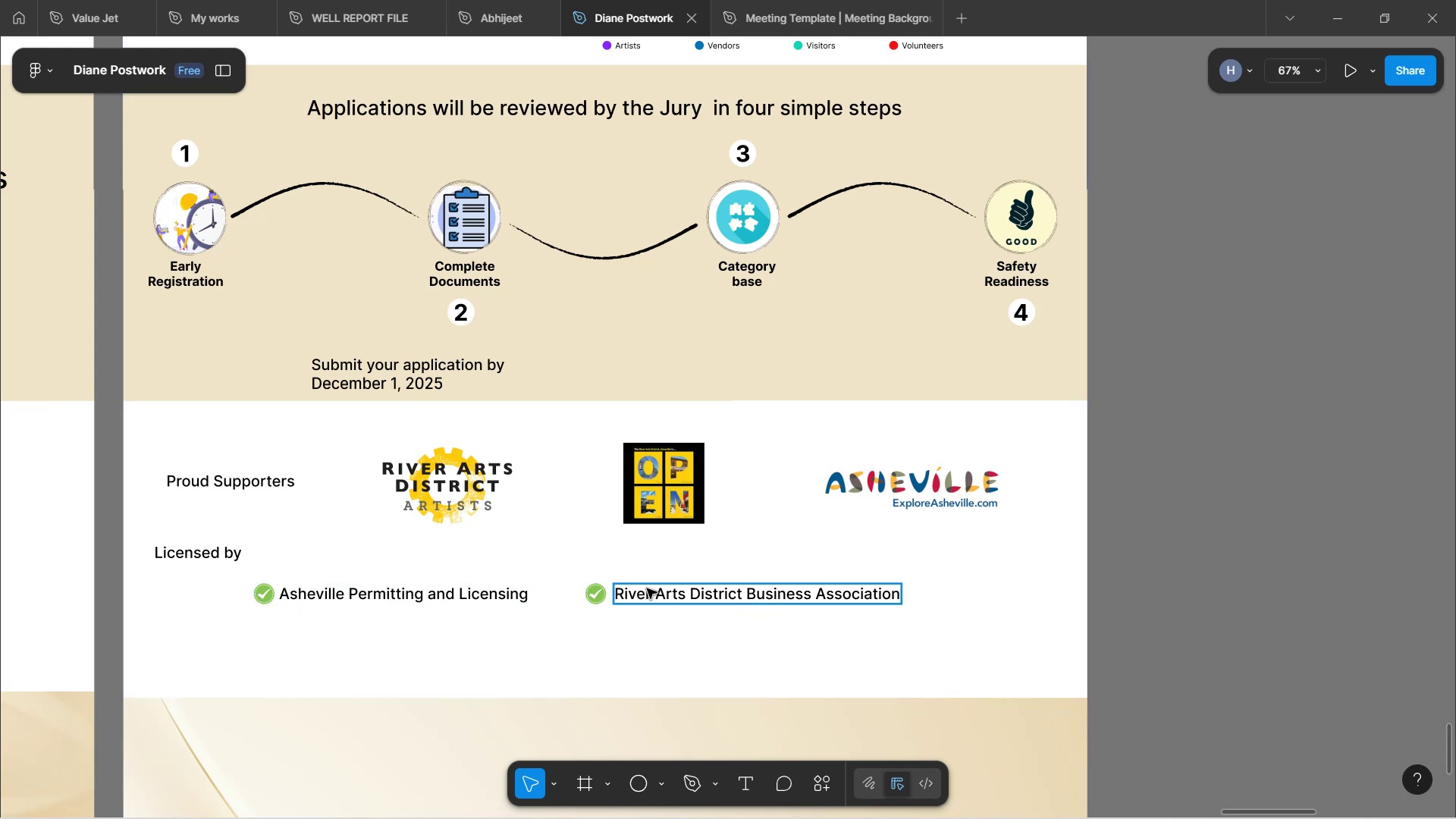 
key(Control+Z)
 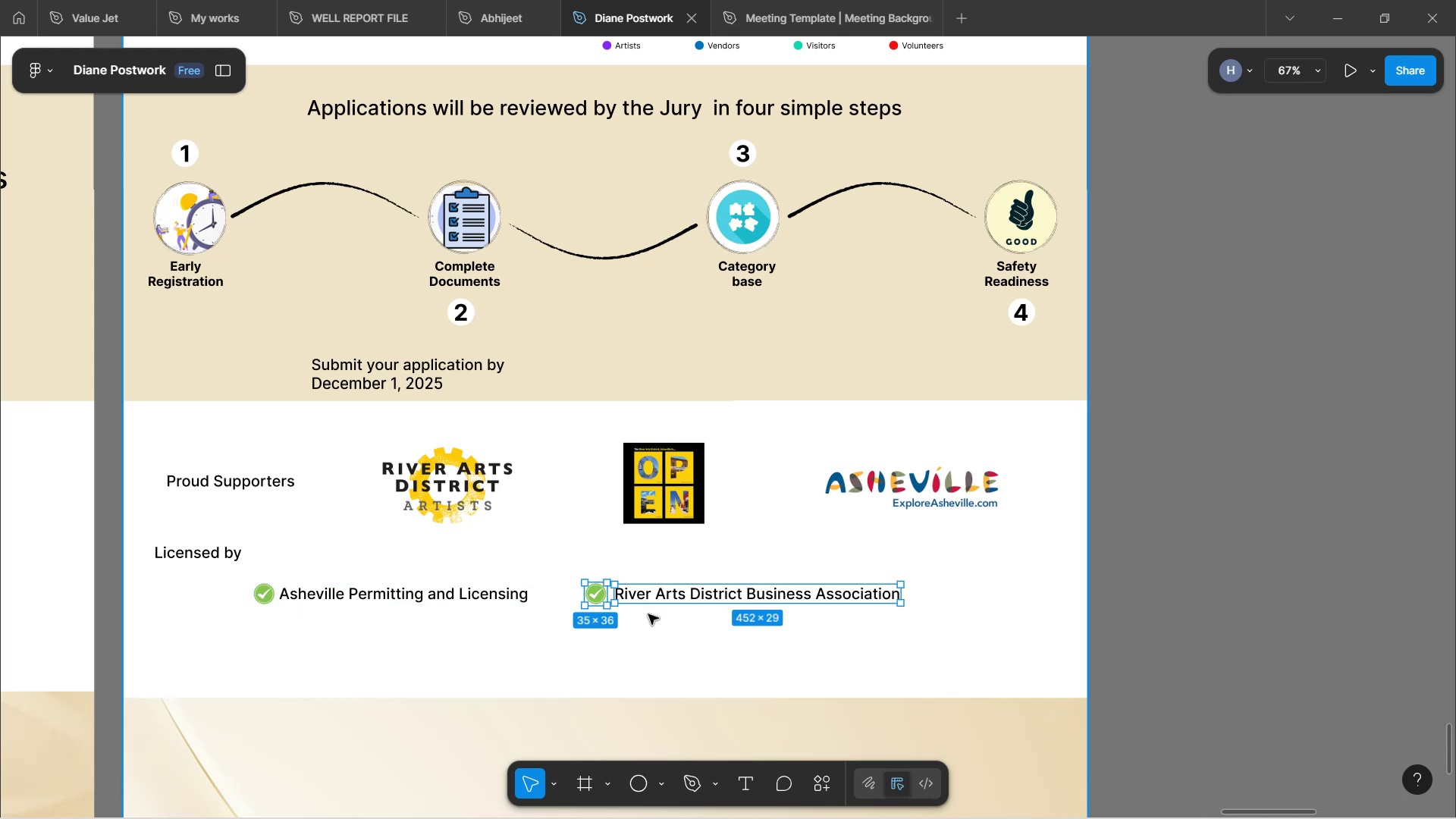 
key(Control+Z)
 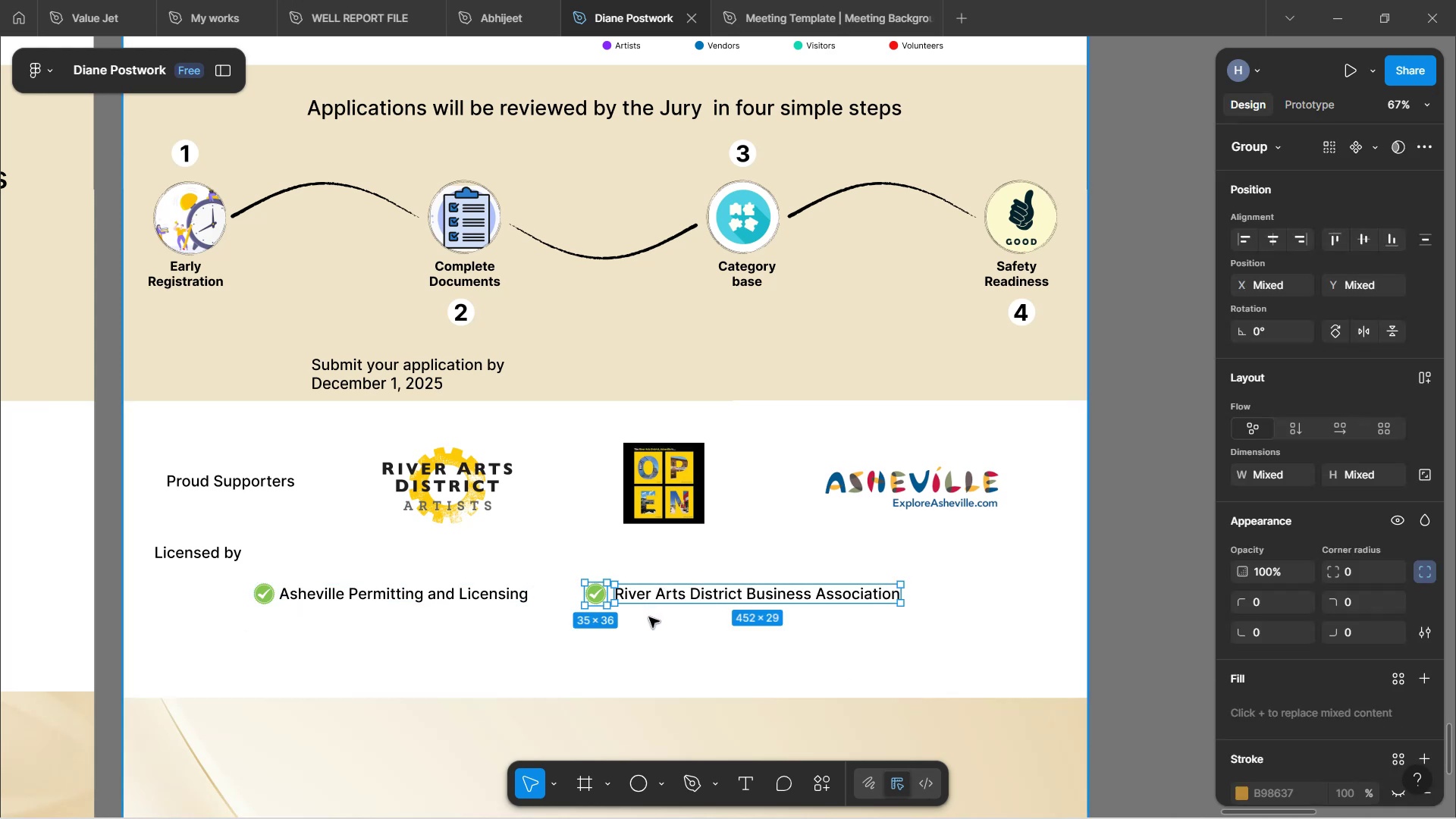 
key(Control+Z)
 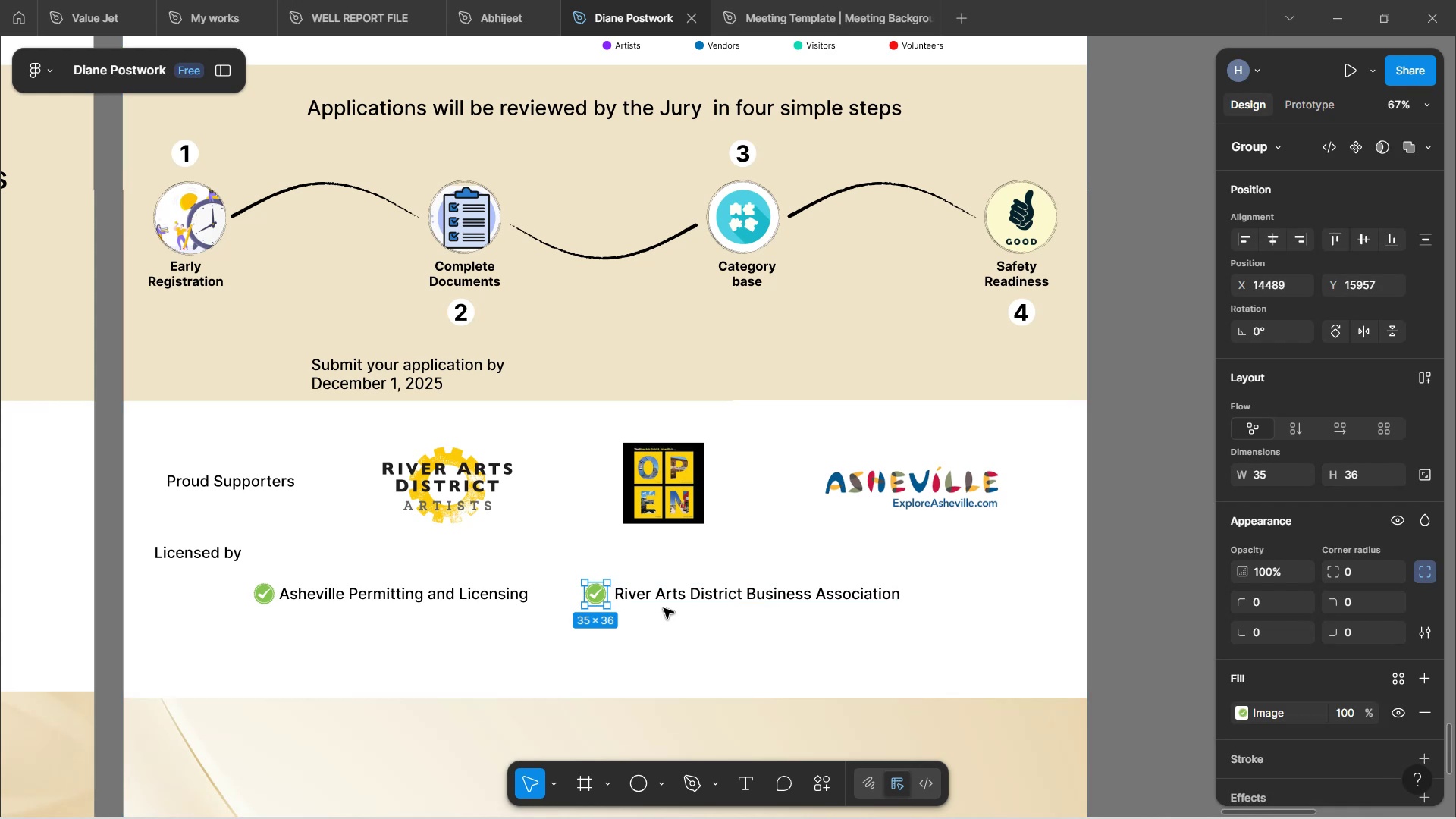 
hold_key(key=ShiftLeft, duration=0.78)
left_click([668, 598])
 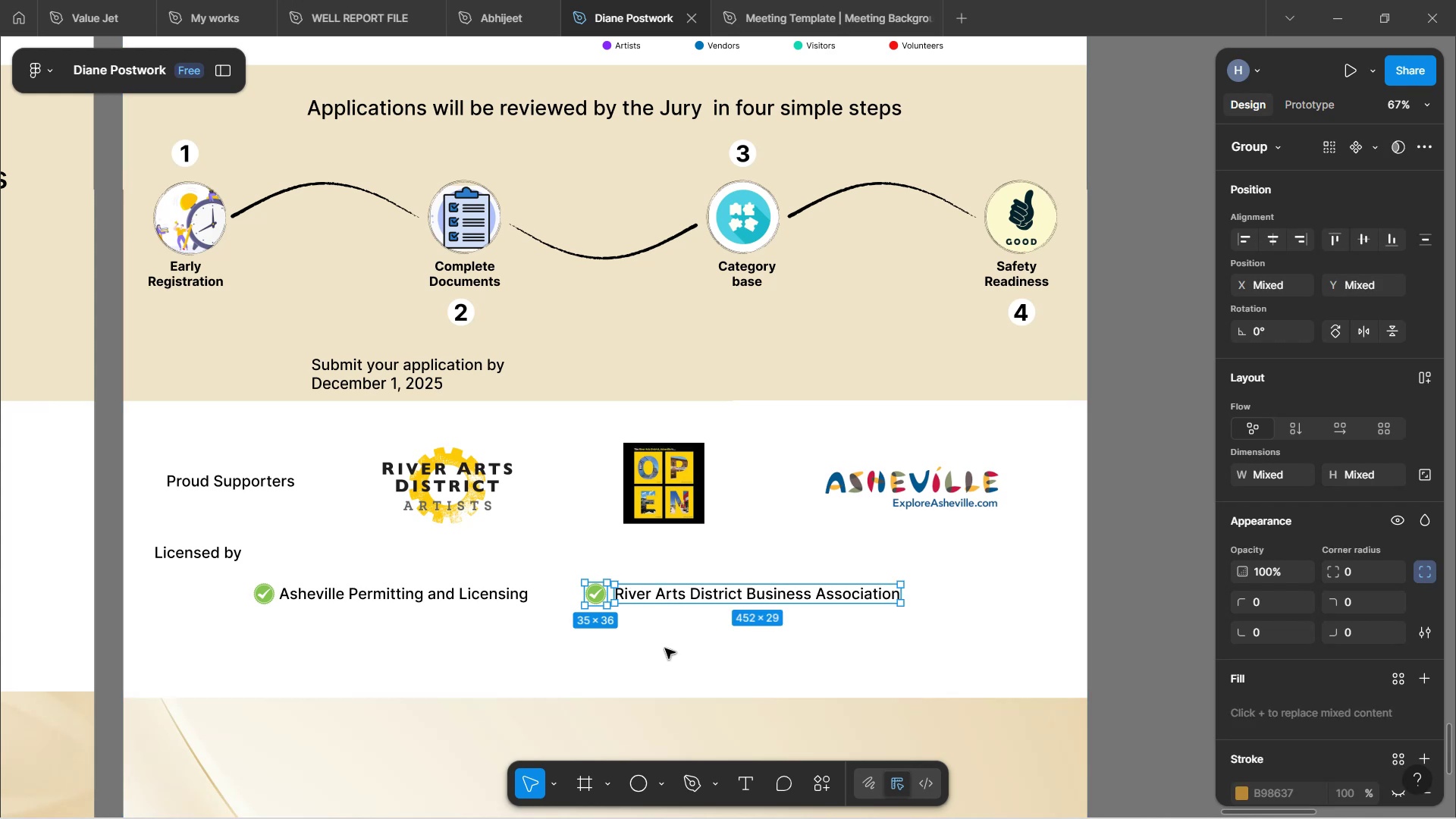 
hold_key(key=ControlLeft, duration=0.46)
 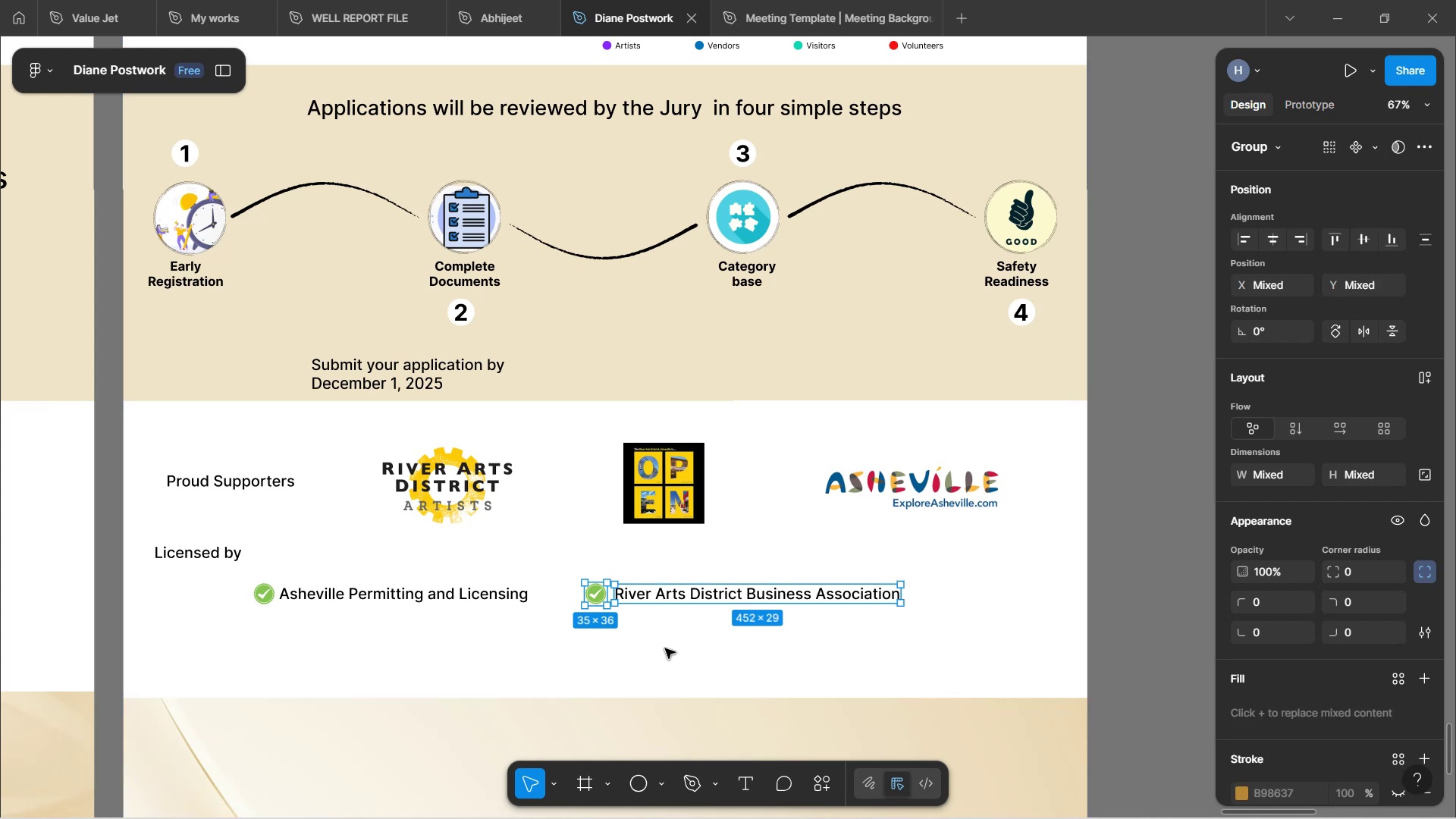 
key(Control+G)
 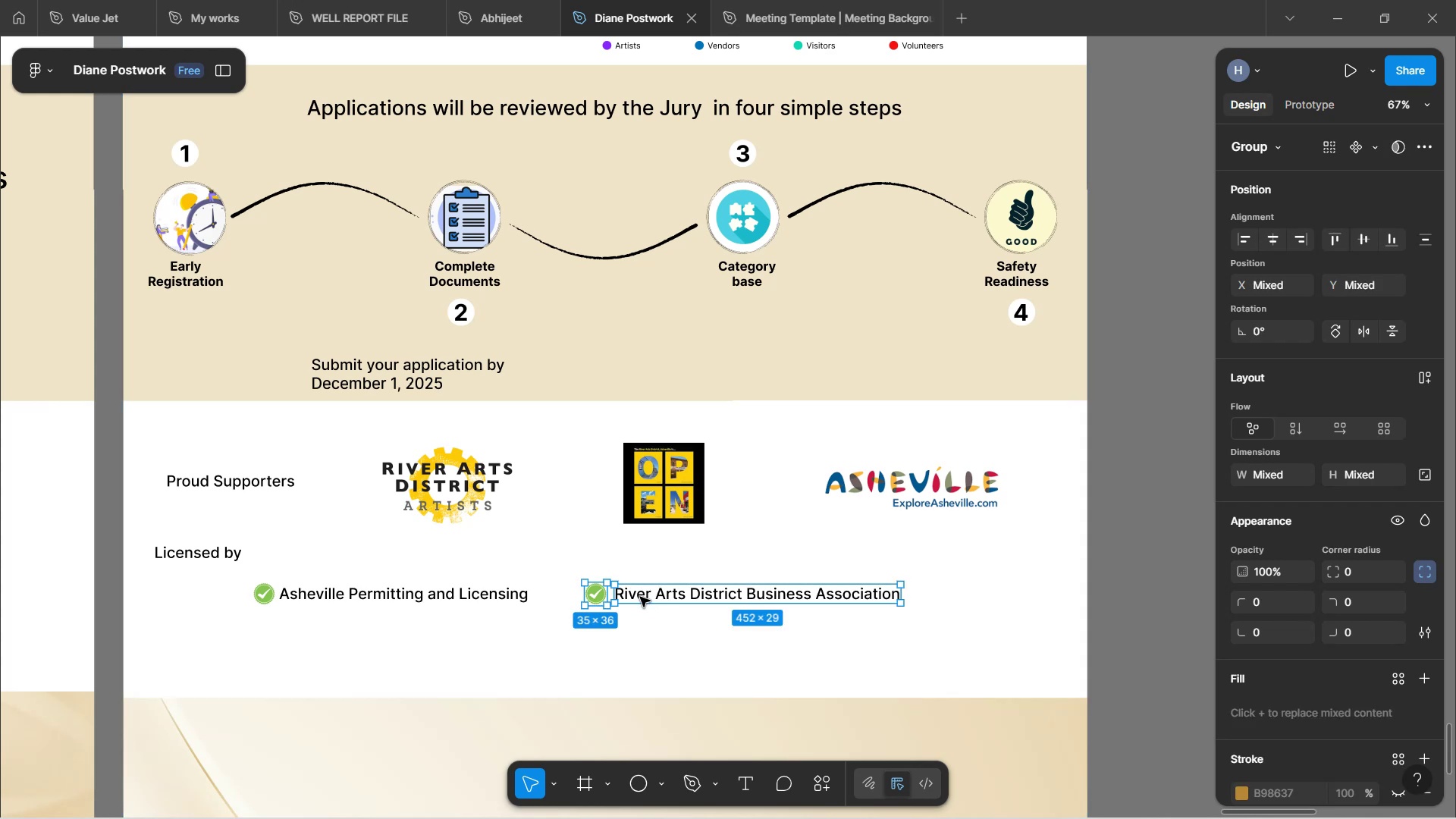 
hold_key(key=ControlLeft, duration=0.74)
scroll: coordinate [639, 595], scroll_direction: up, amount: 6.0
 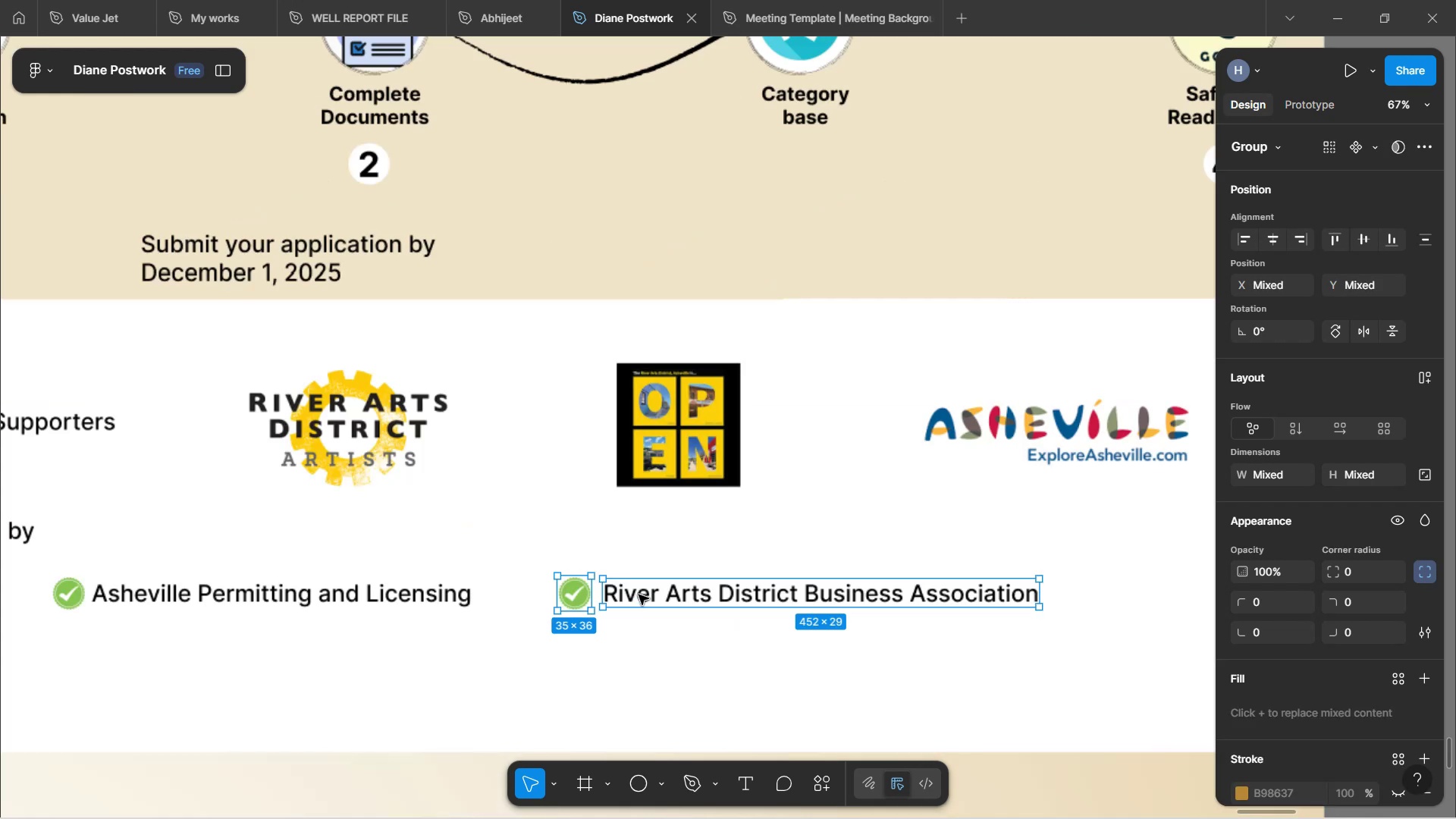 
left_click([639, 595])
 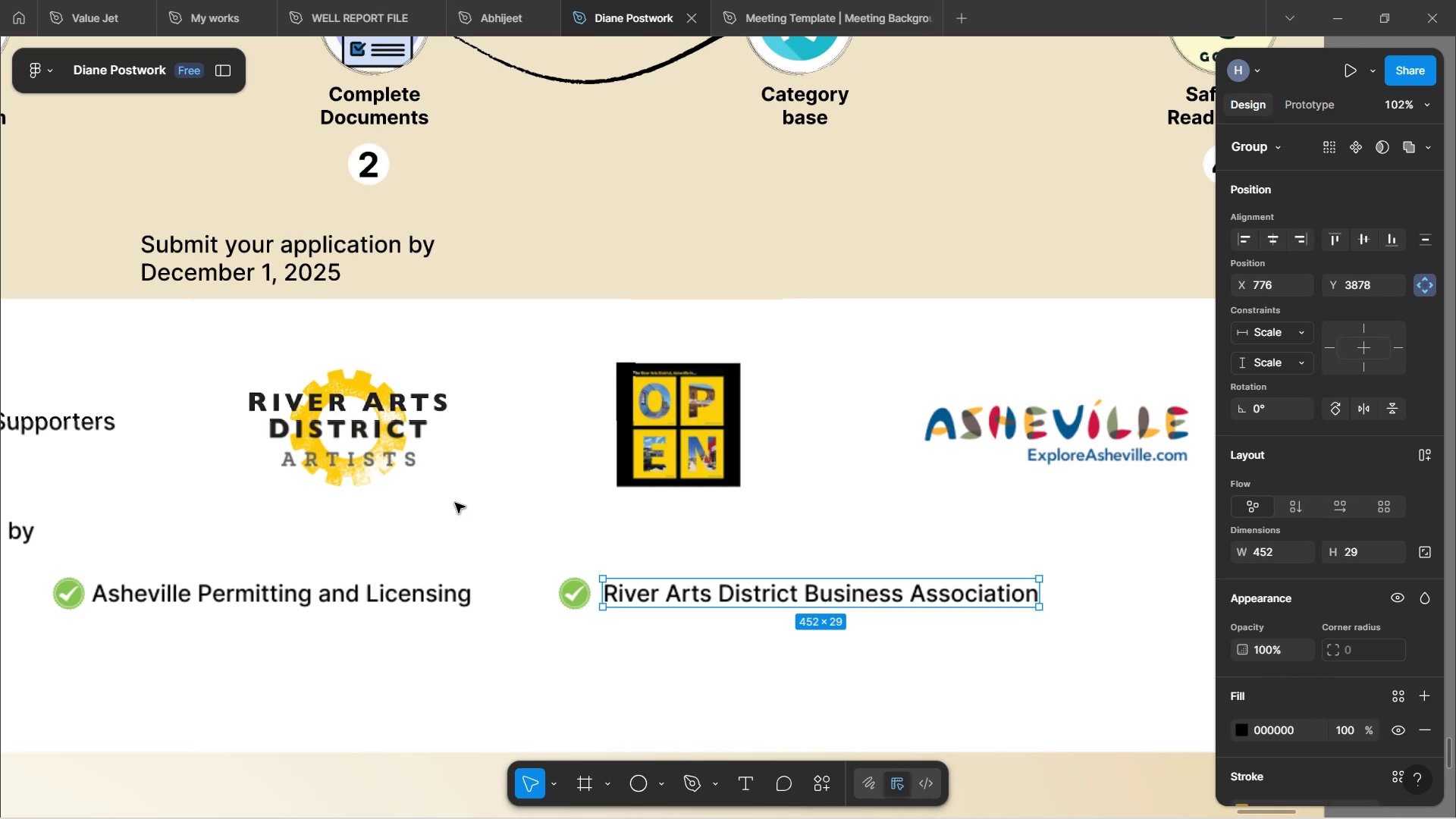 
left_click([580, 607])
 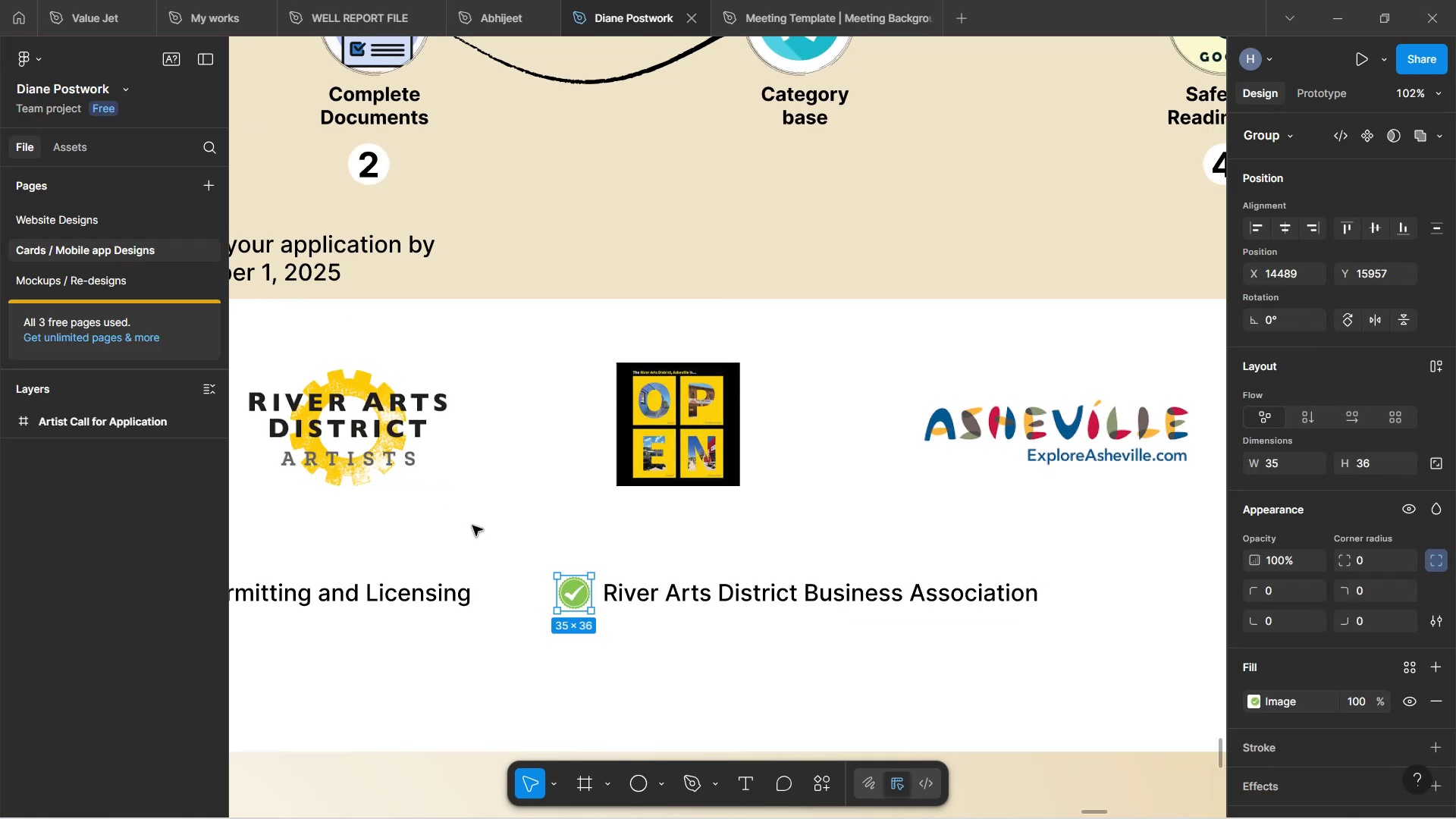 
wait(6.87)
 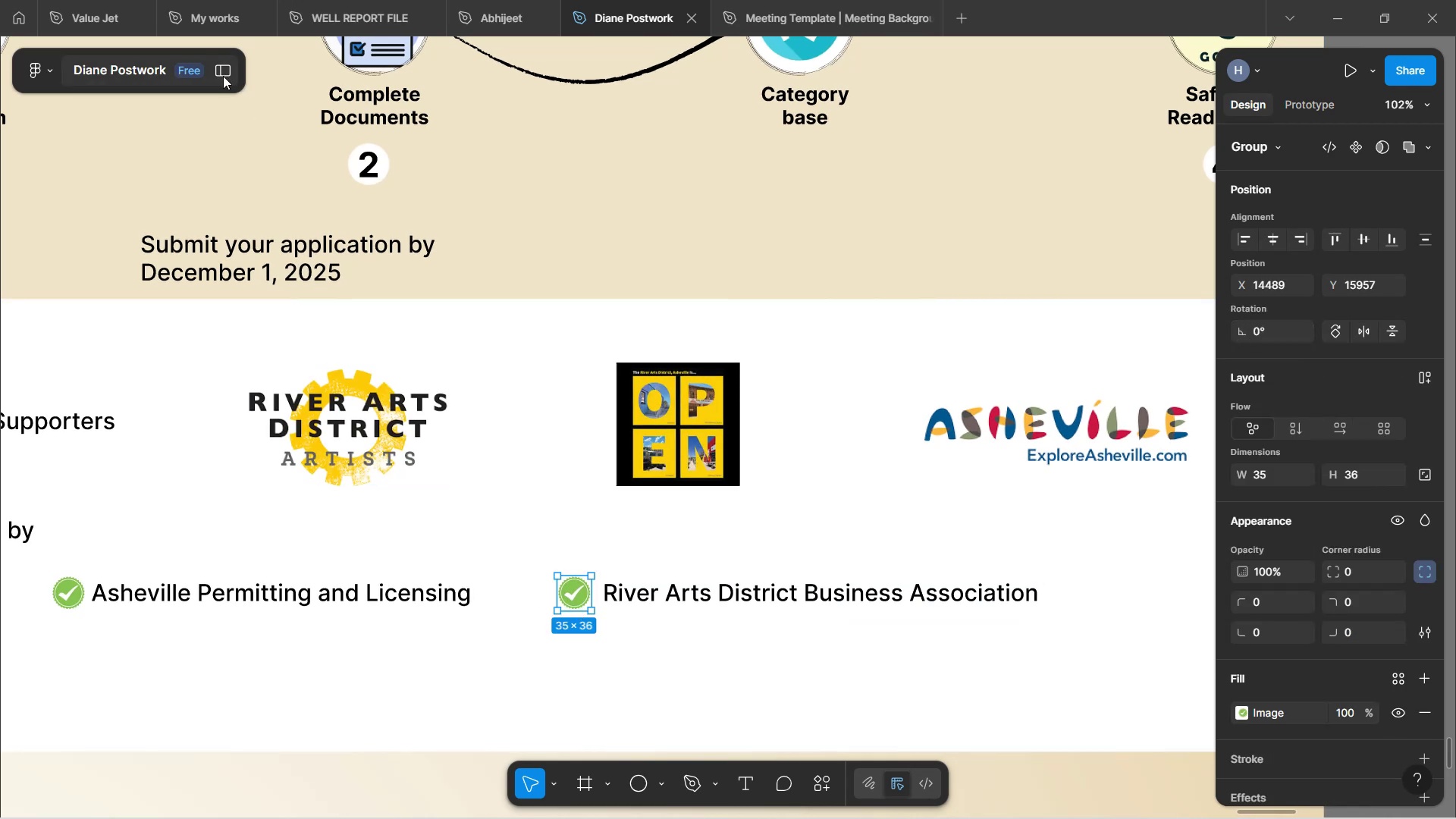 
key(Control+Z)
 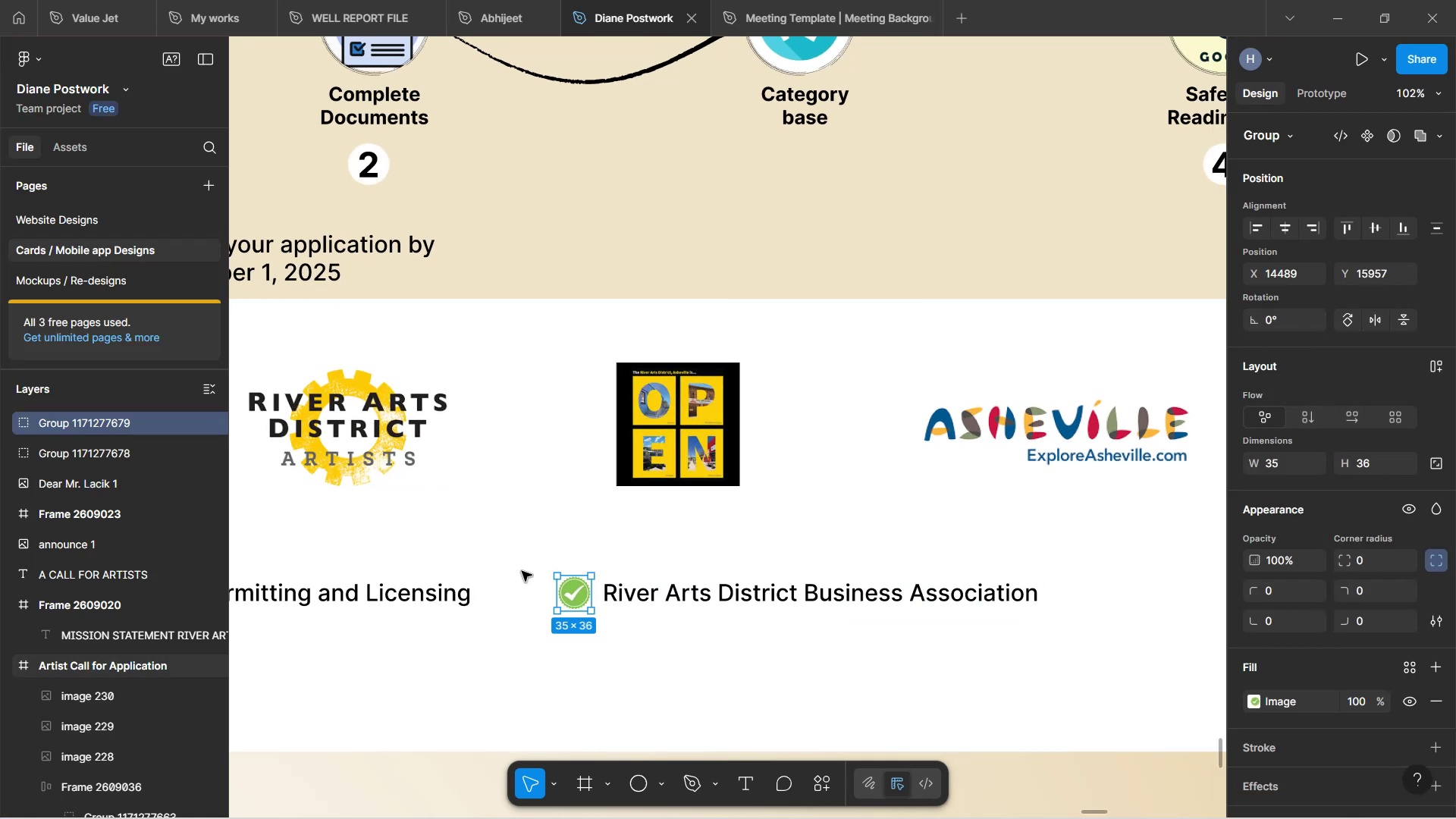 
key(Control+Z)
 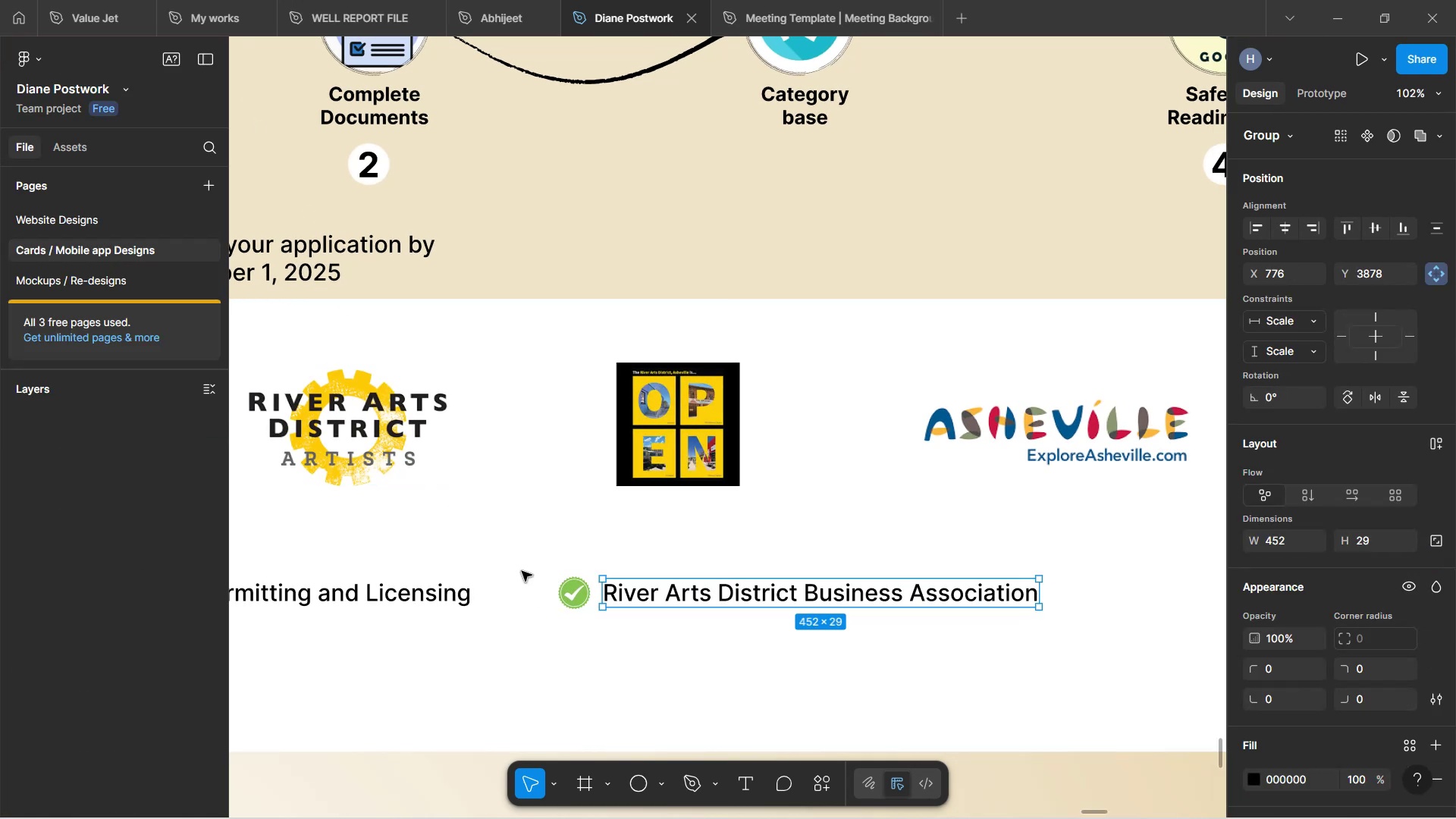 
key(Control+Z)
 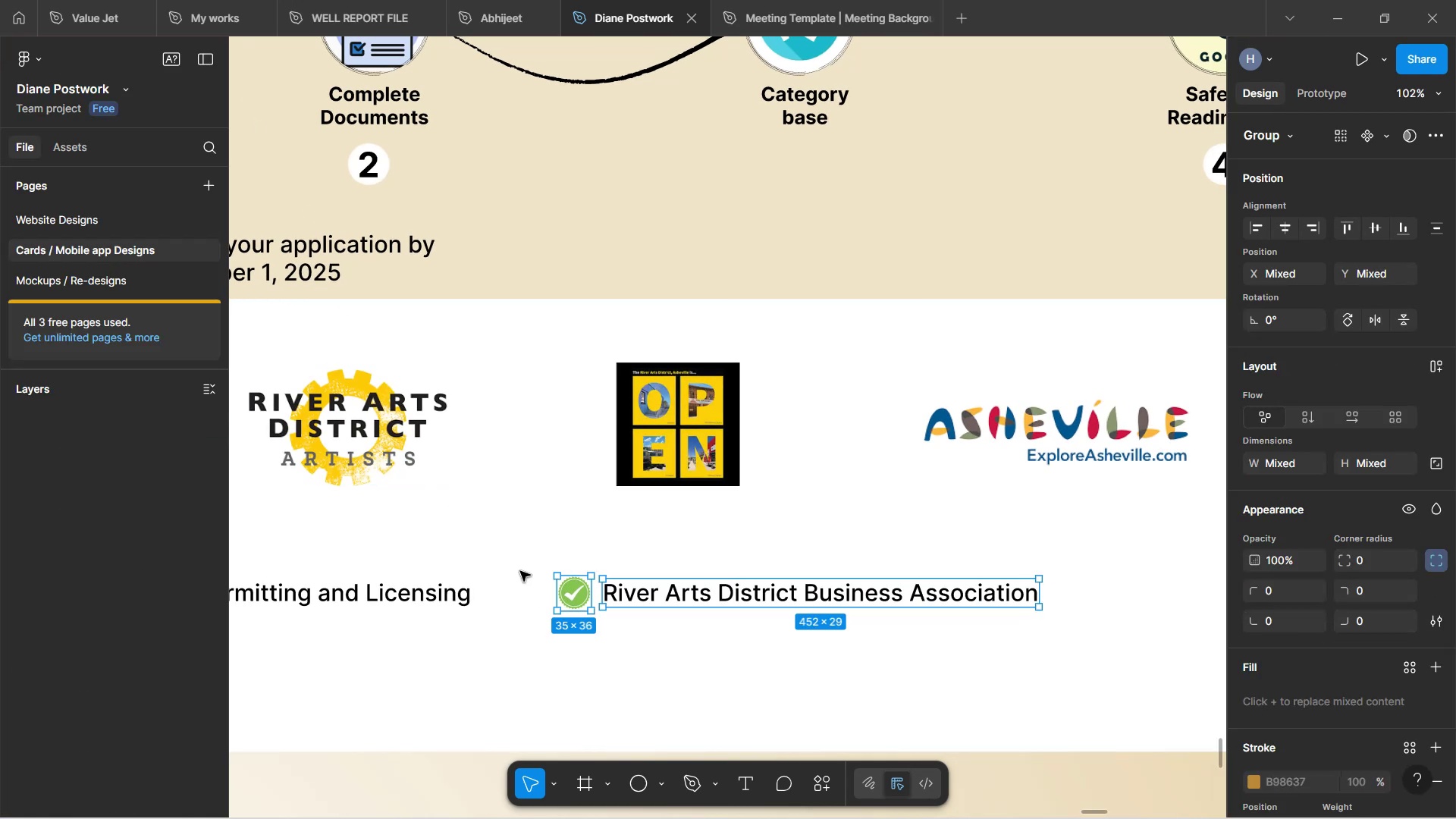 
key(Control+Z)
 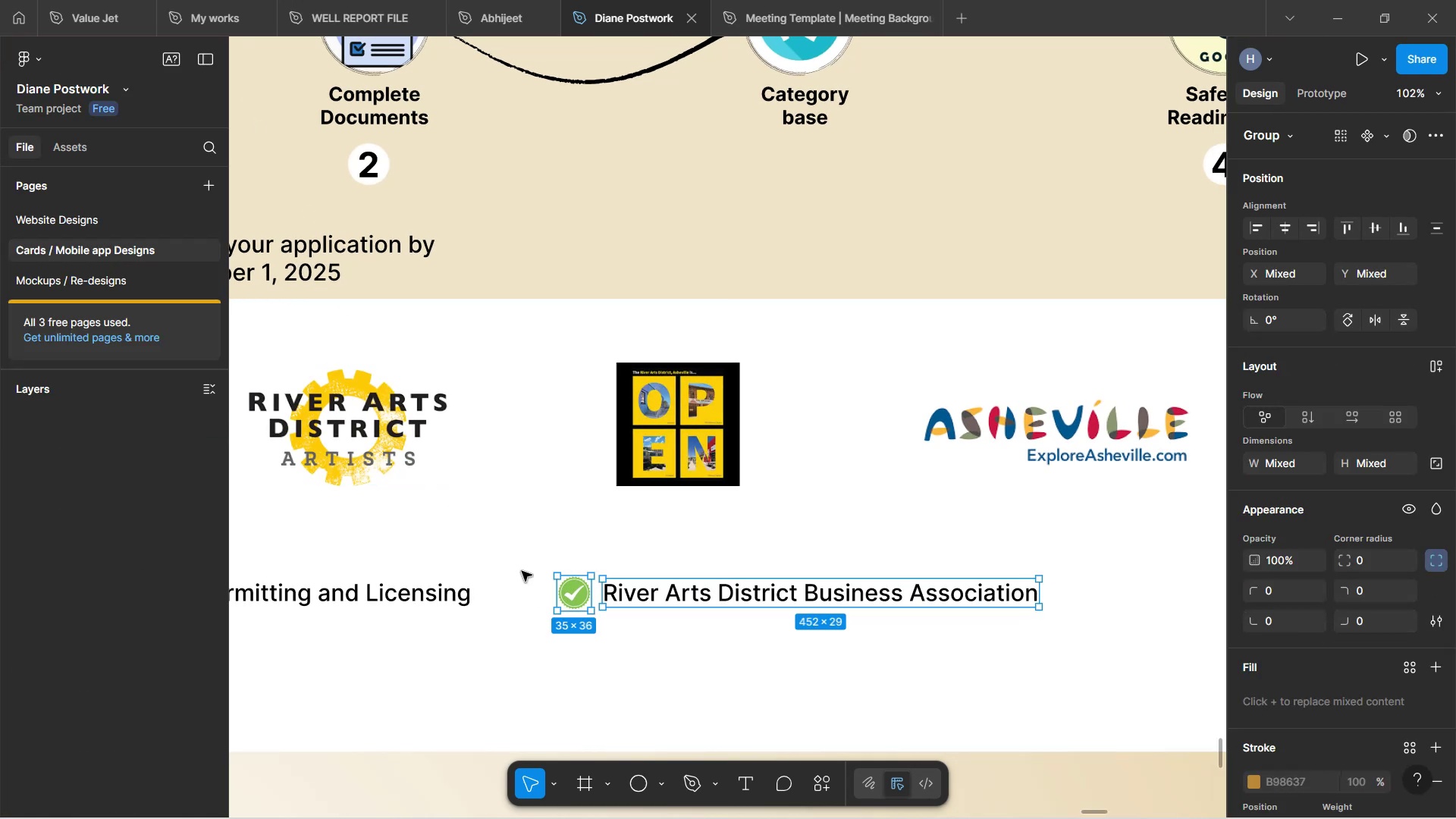 
key(Control+Z)
 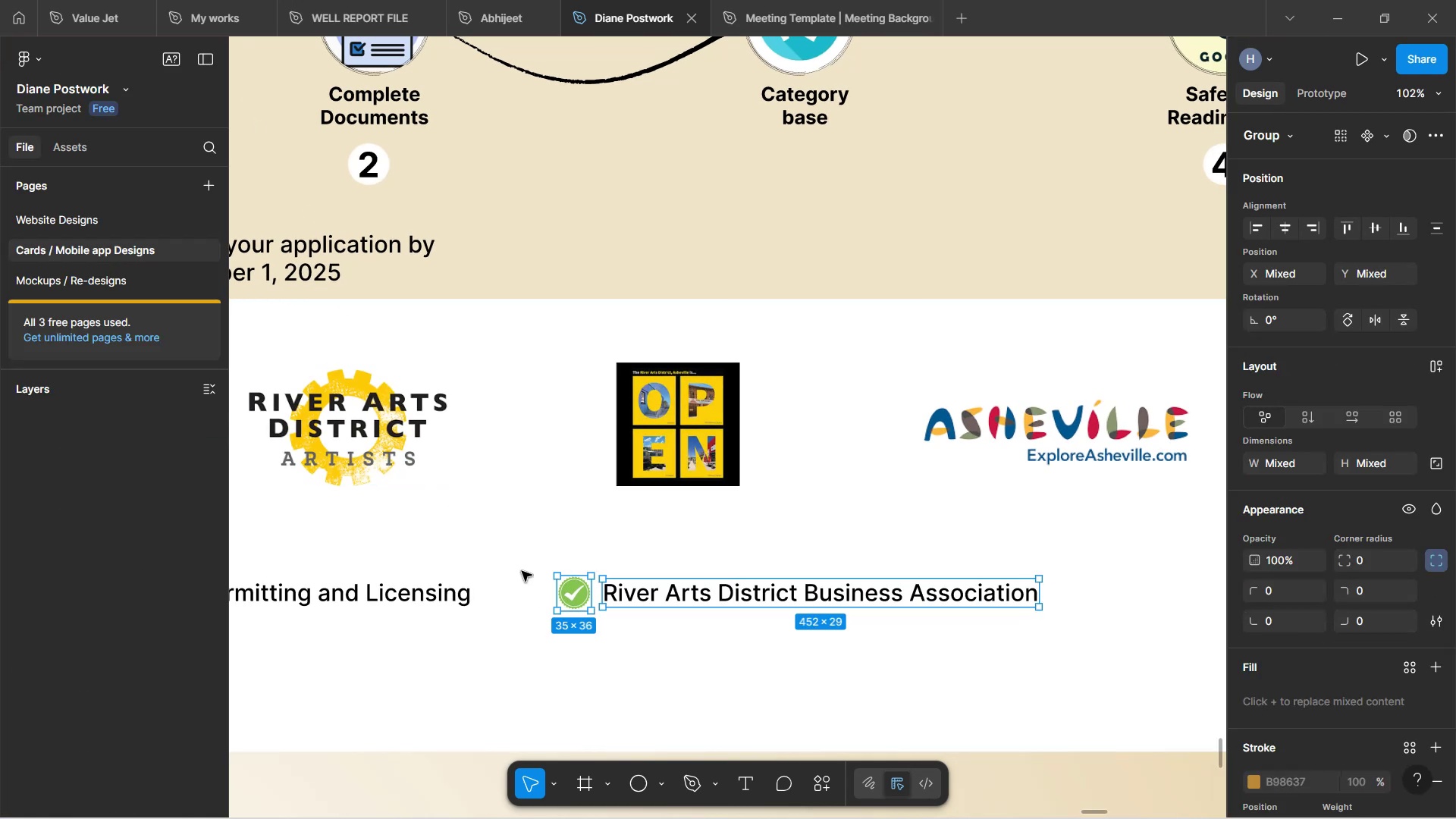 
key(Control+Z)
 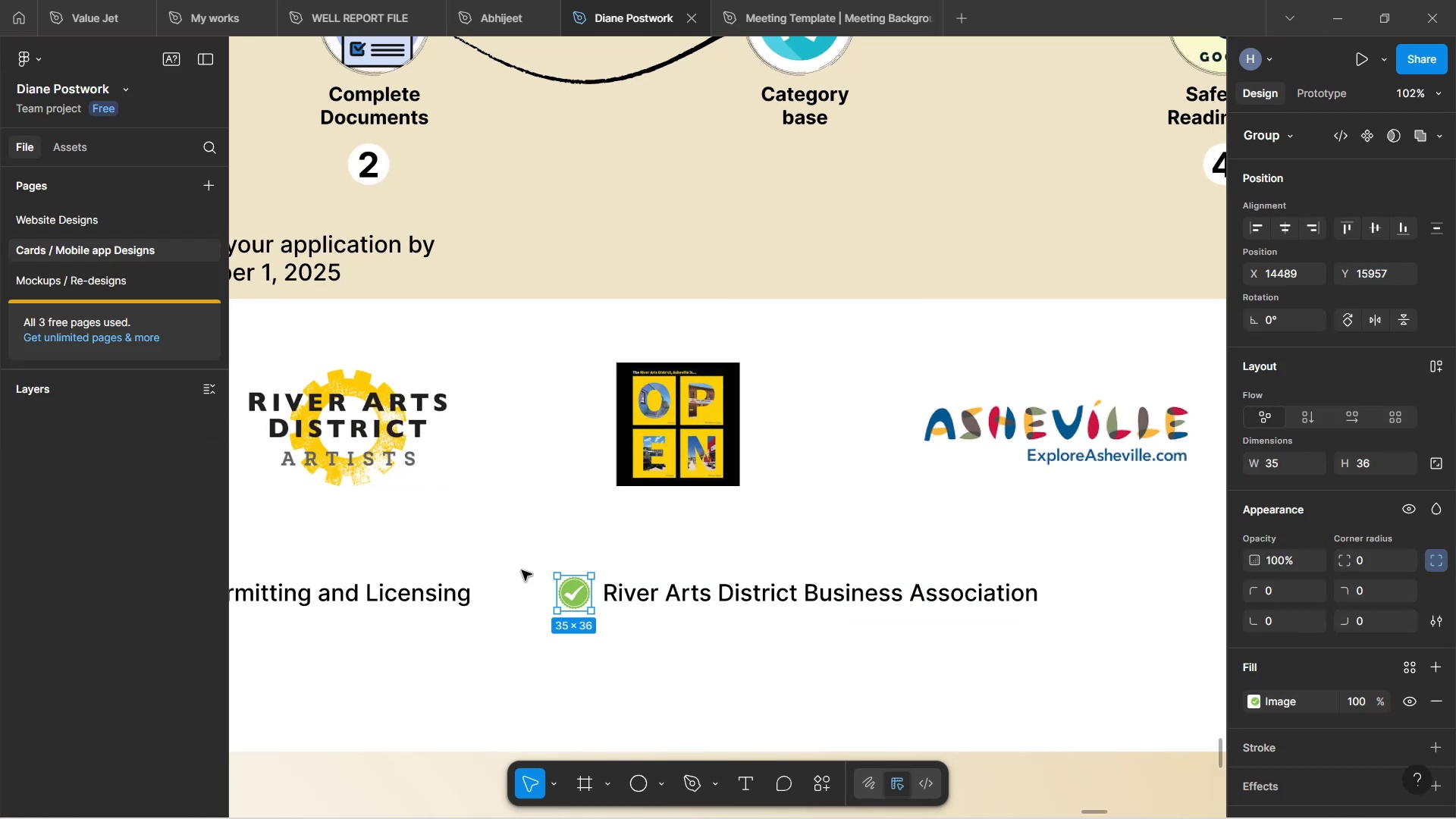 
key(Control+Z)
 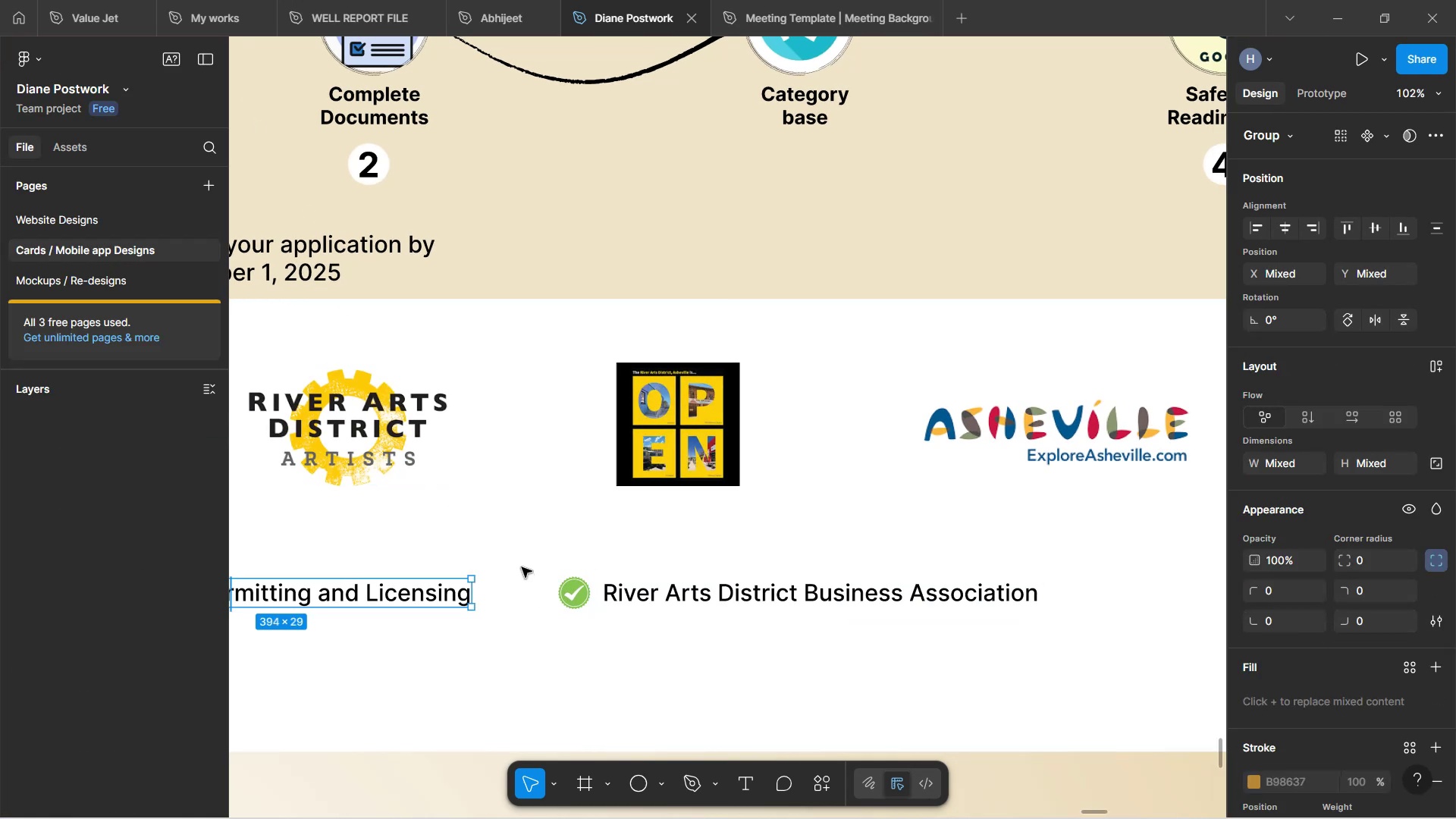 
key(Control+Z)
 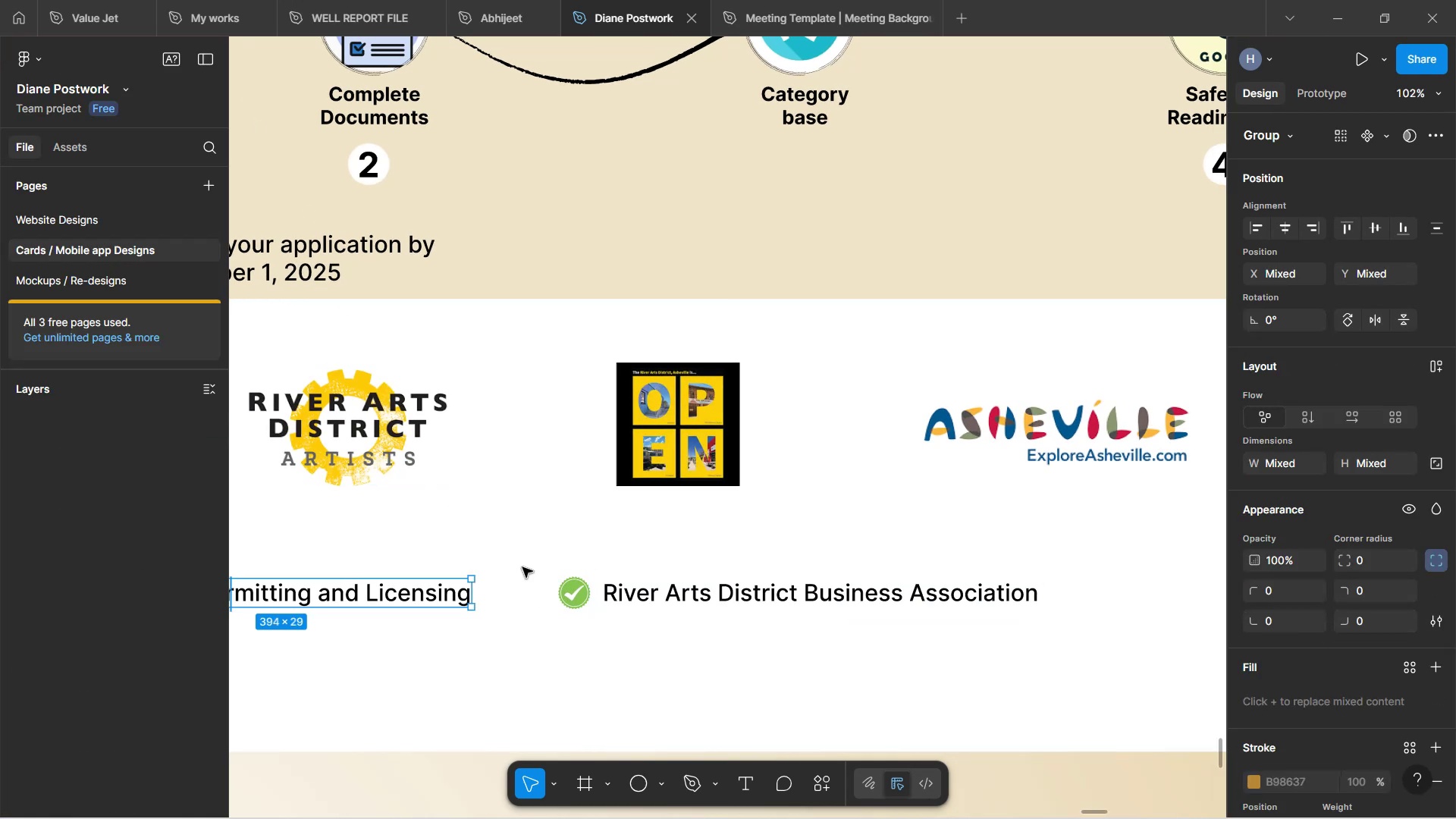 
key(Control+Z)
 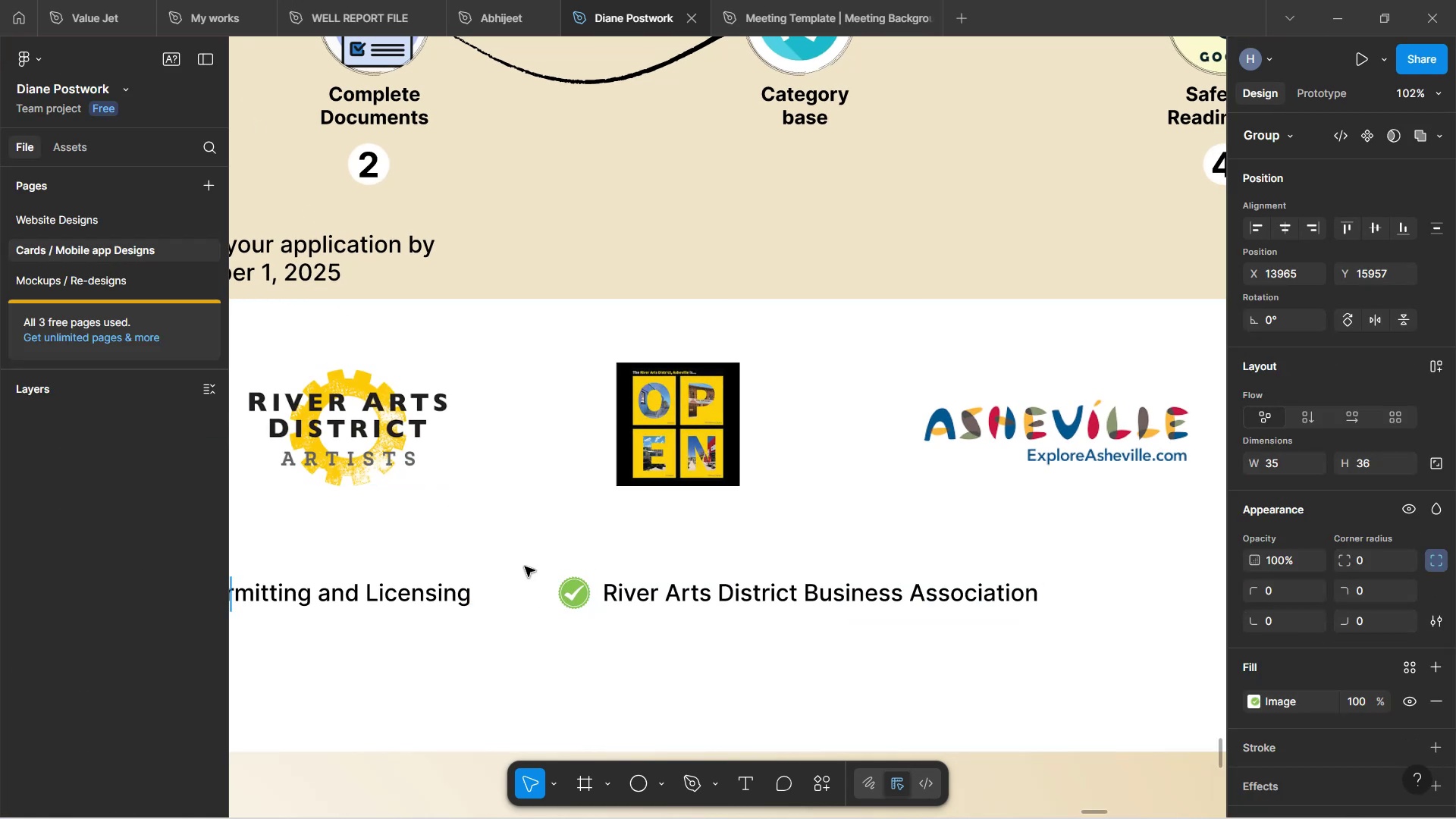 
key(Control+Z)
 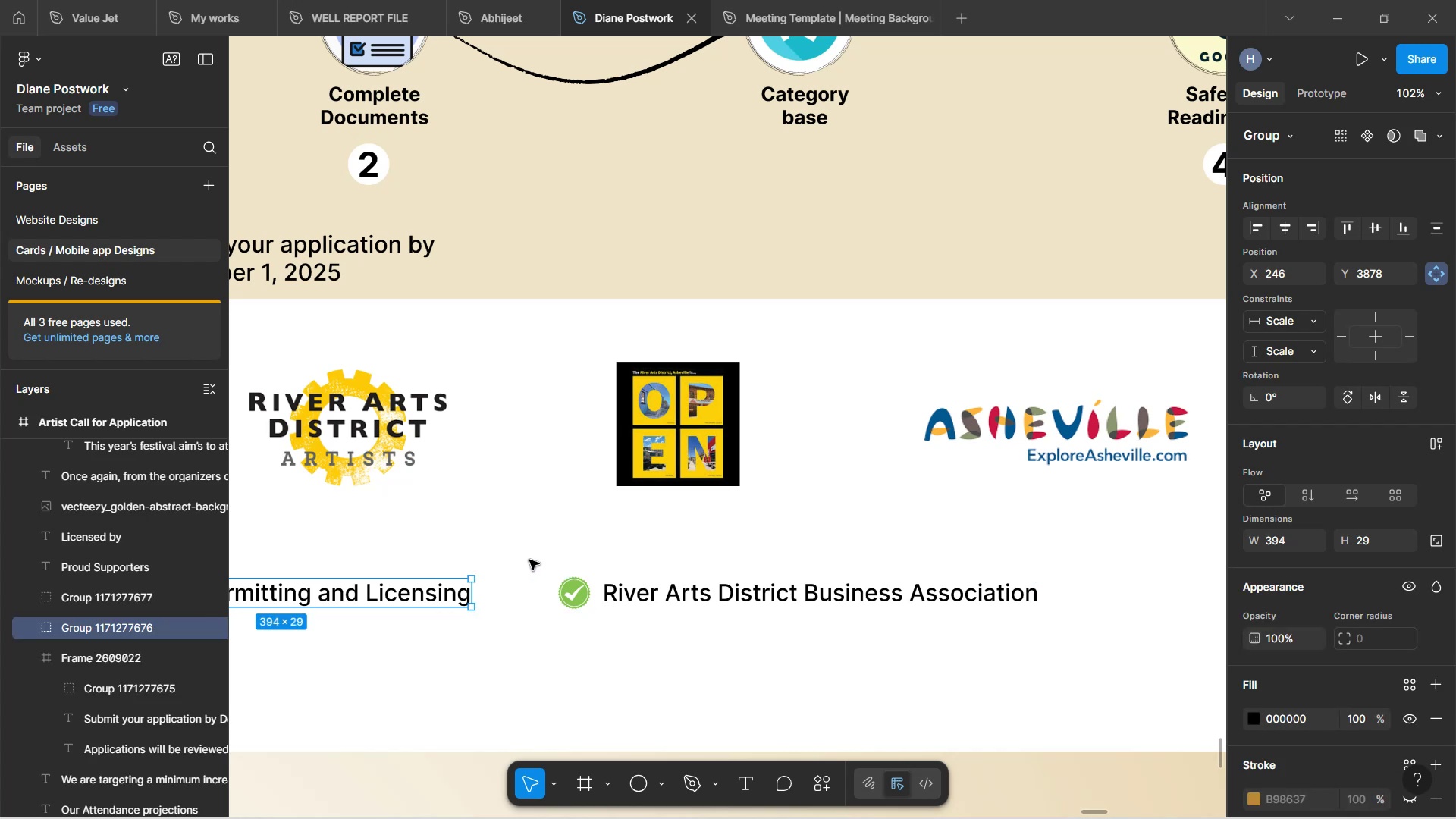 
key(Control+Z)
 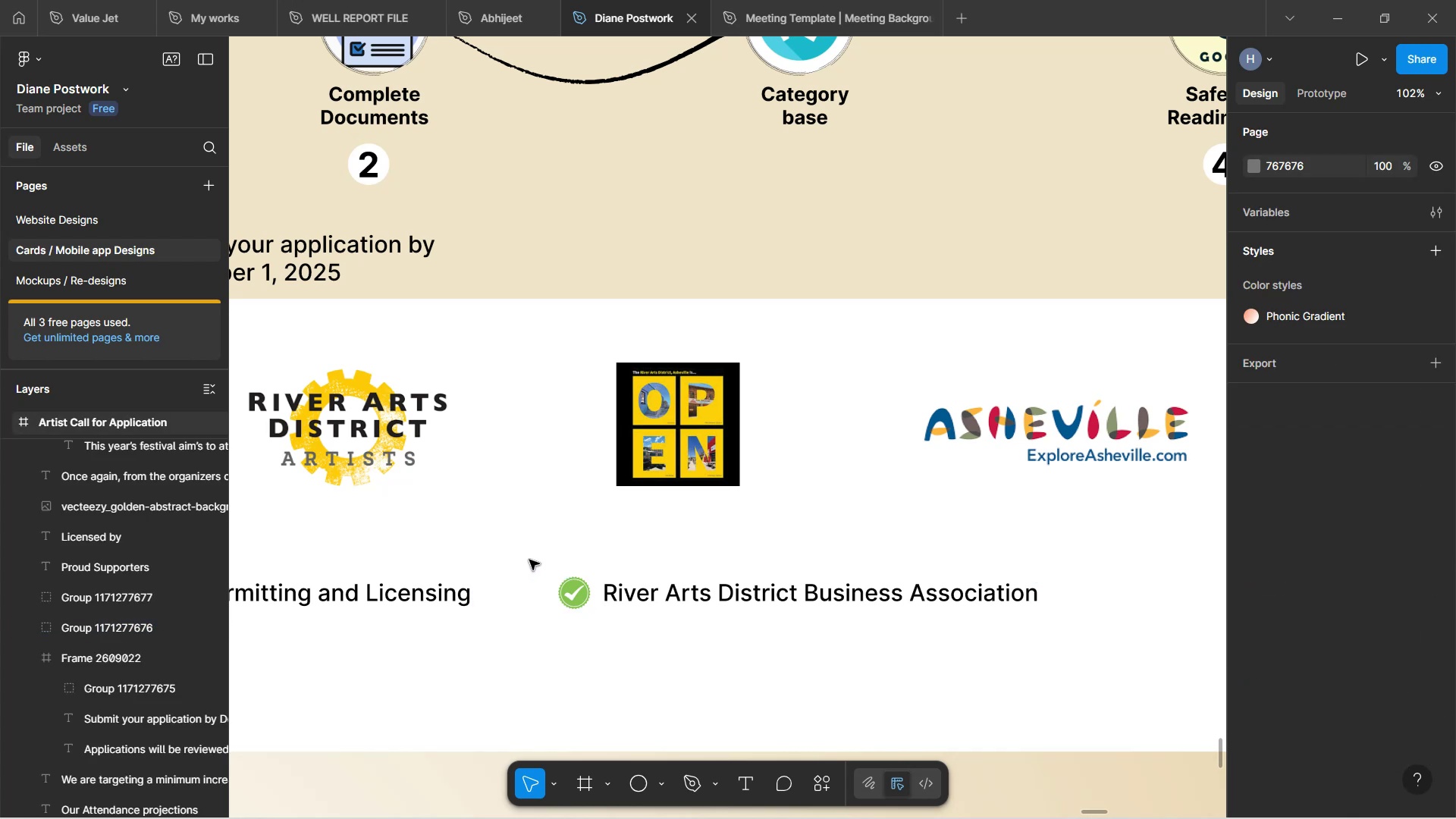 
scroll: coordinate [529, 560], scroll_direction: down, amount: 3.0
 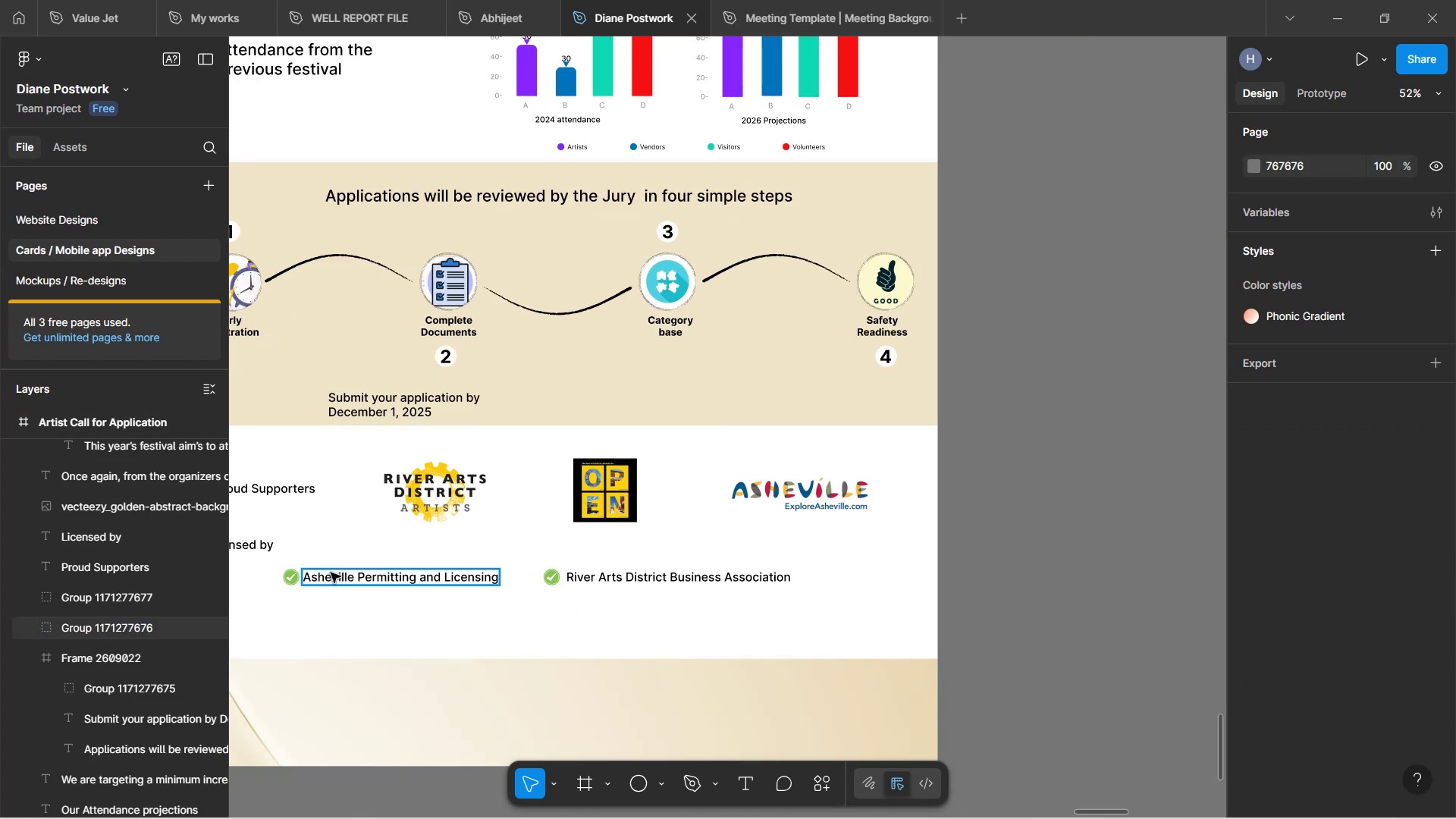 
key(Control+Z)
 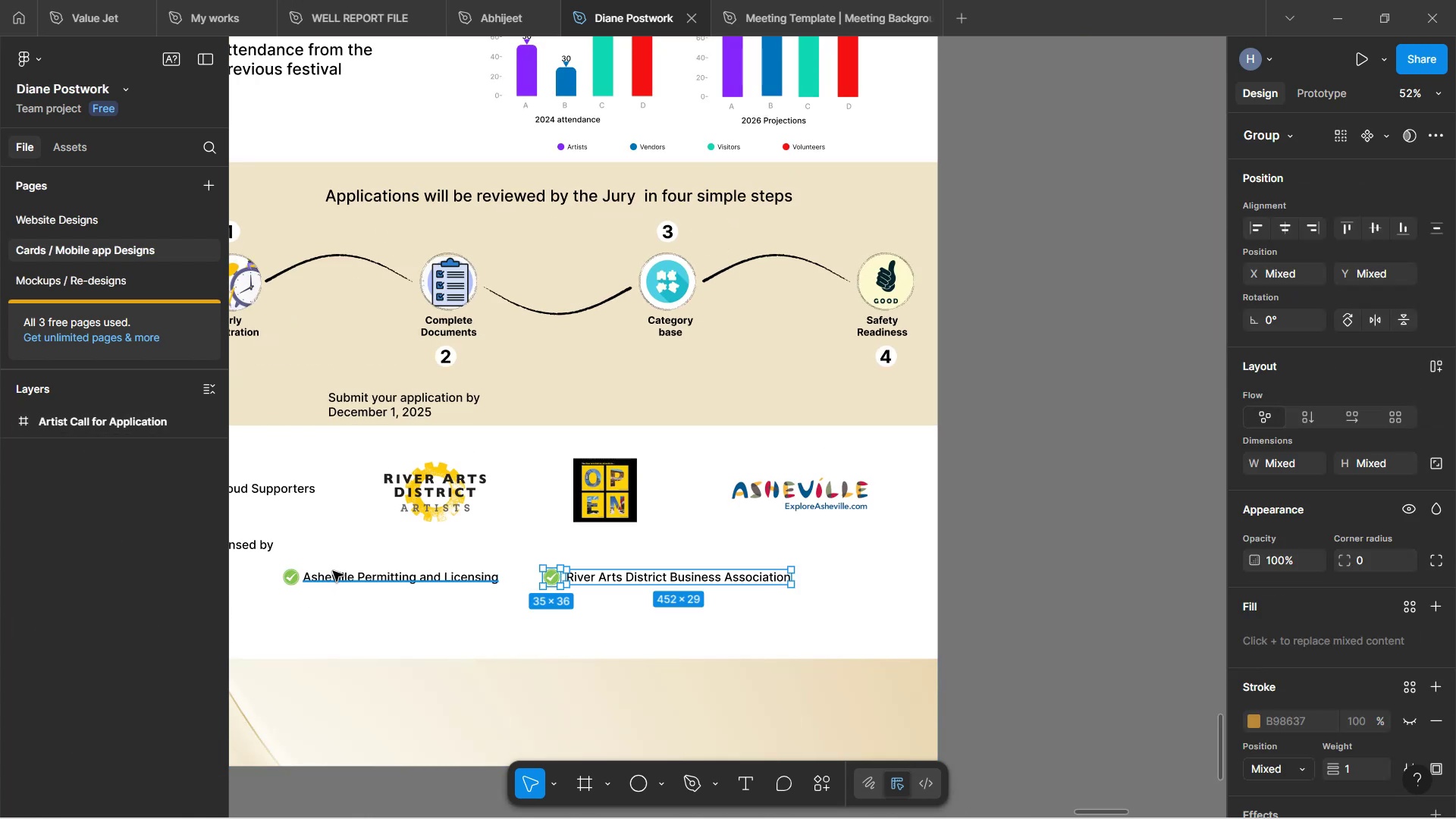 
key(Control+Z)
 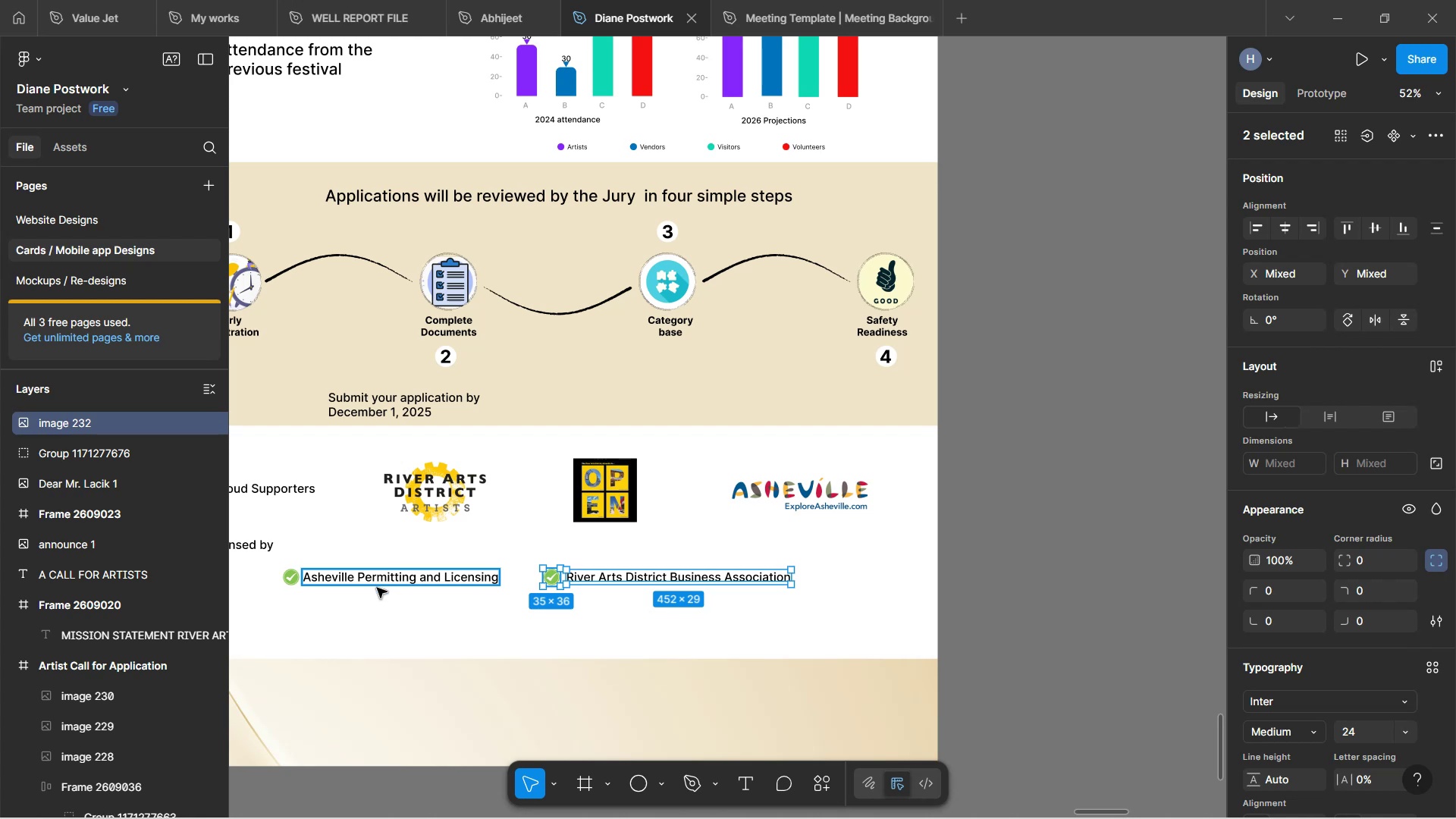 
left_click([331, 596])
 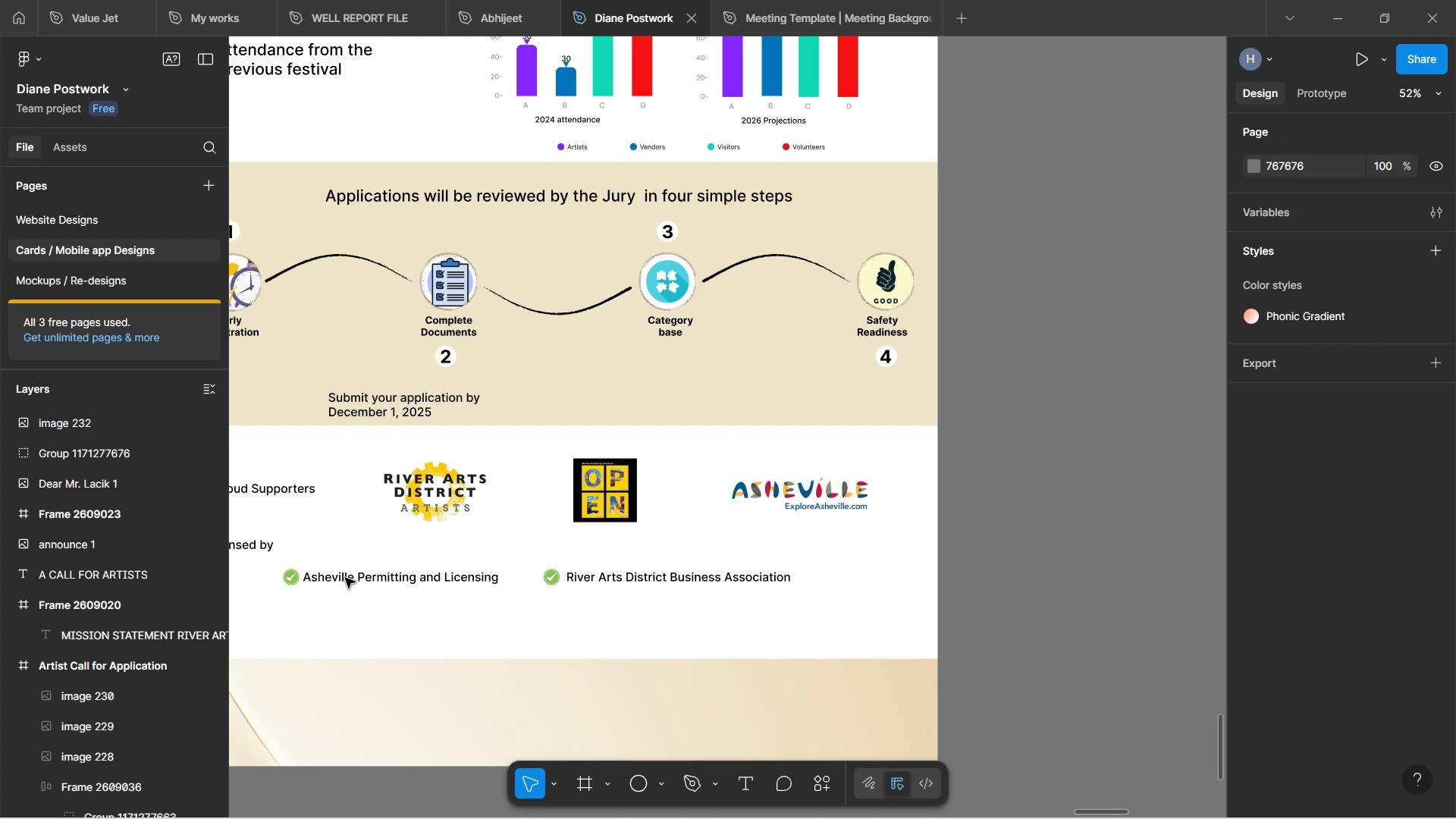 
left_click([345, 578])
 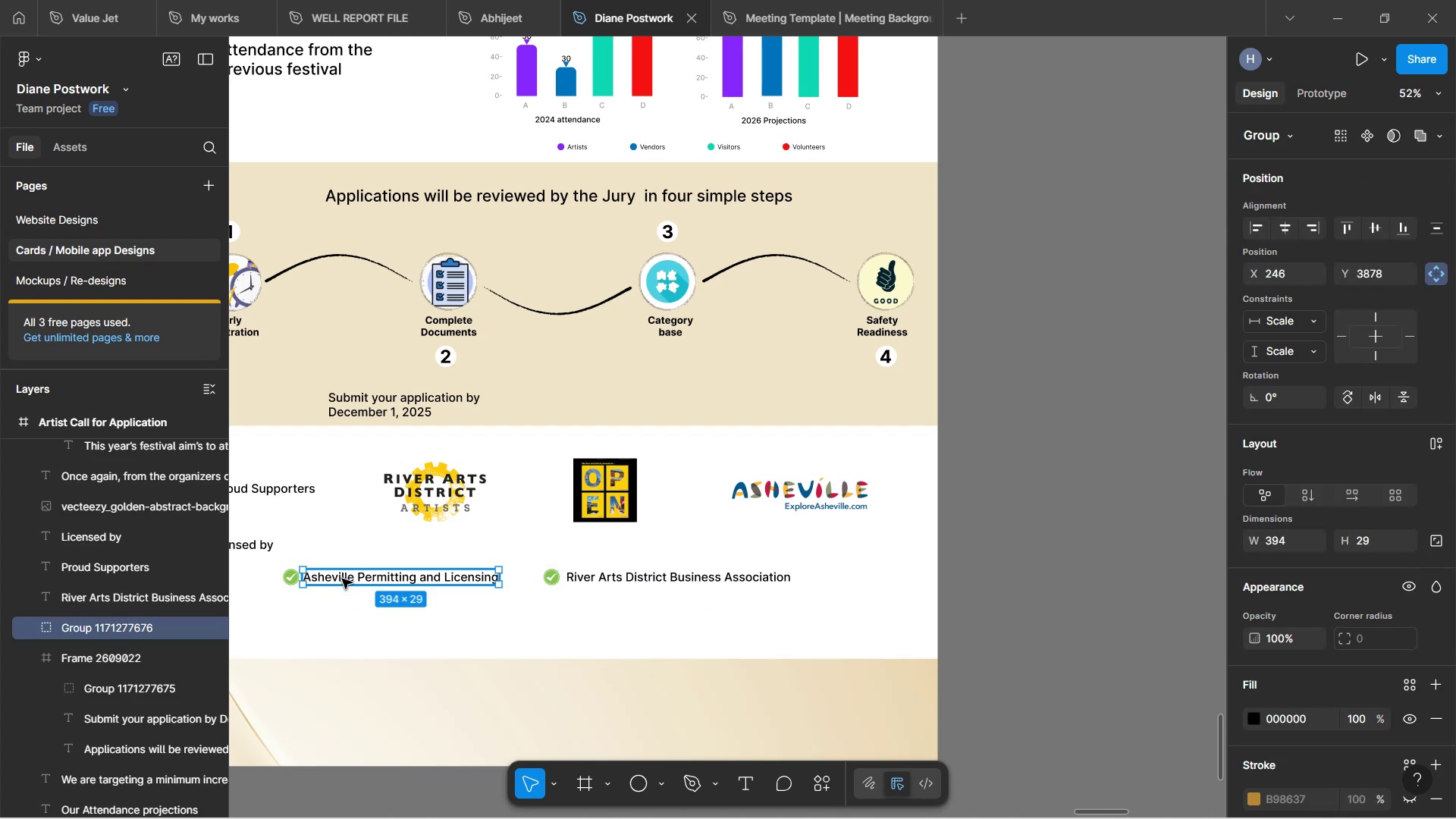 
left_click([643, 574])
 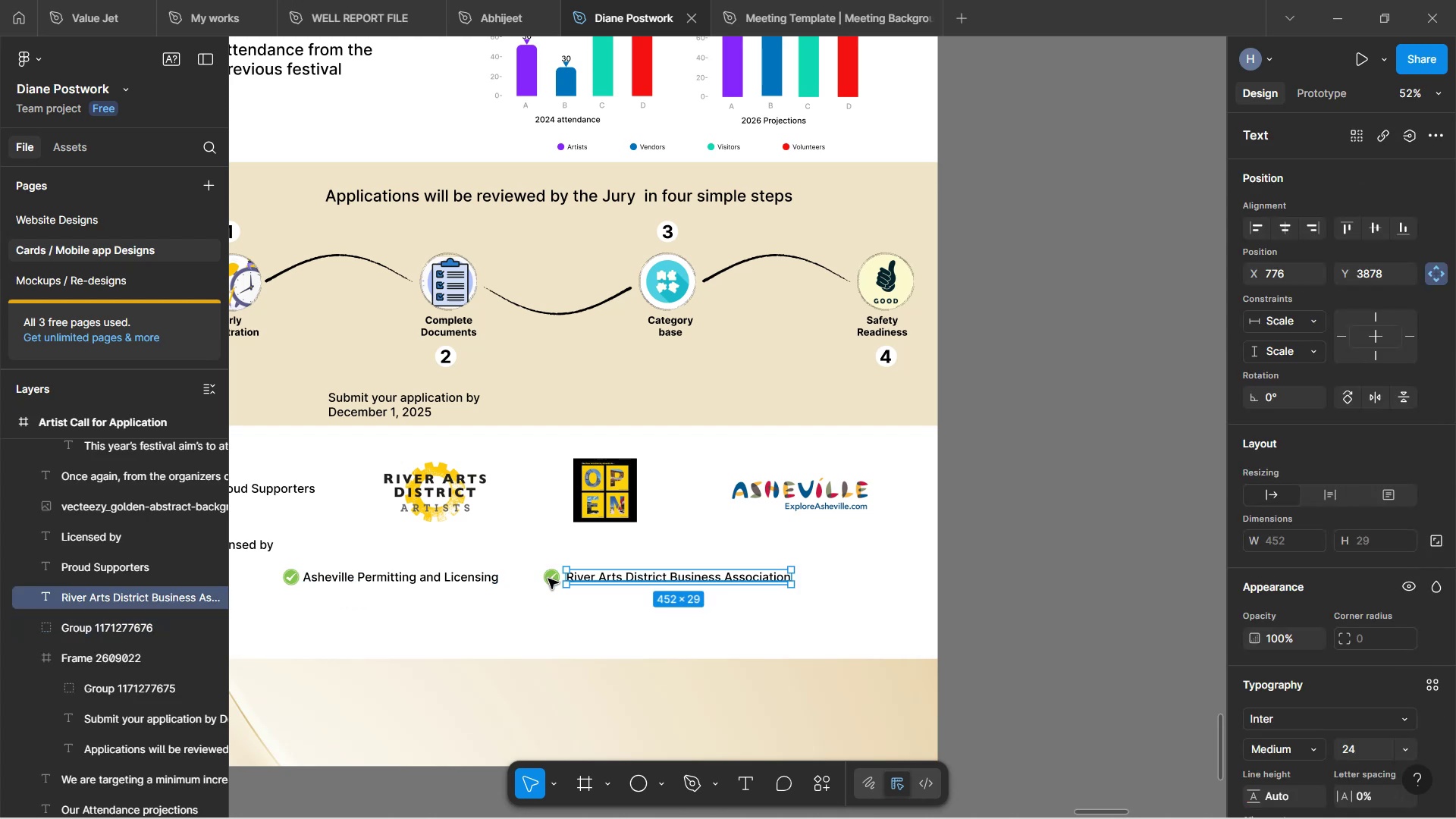 
left_click([493, 575])
 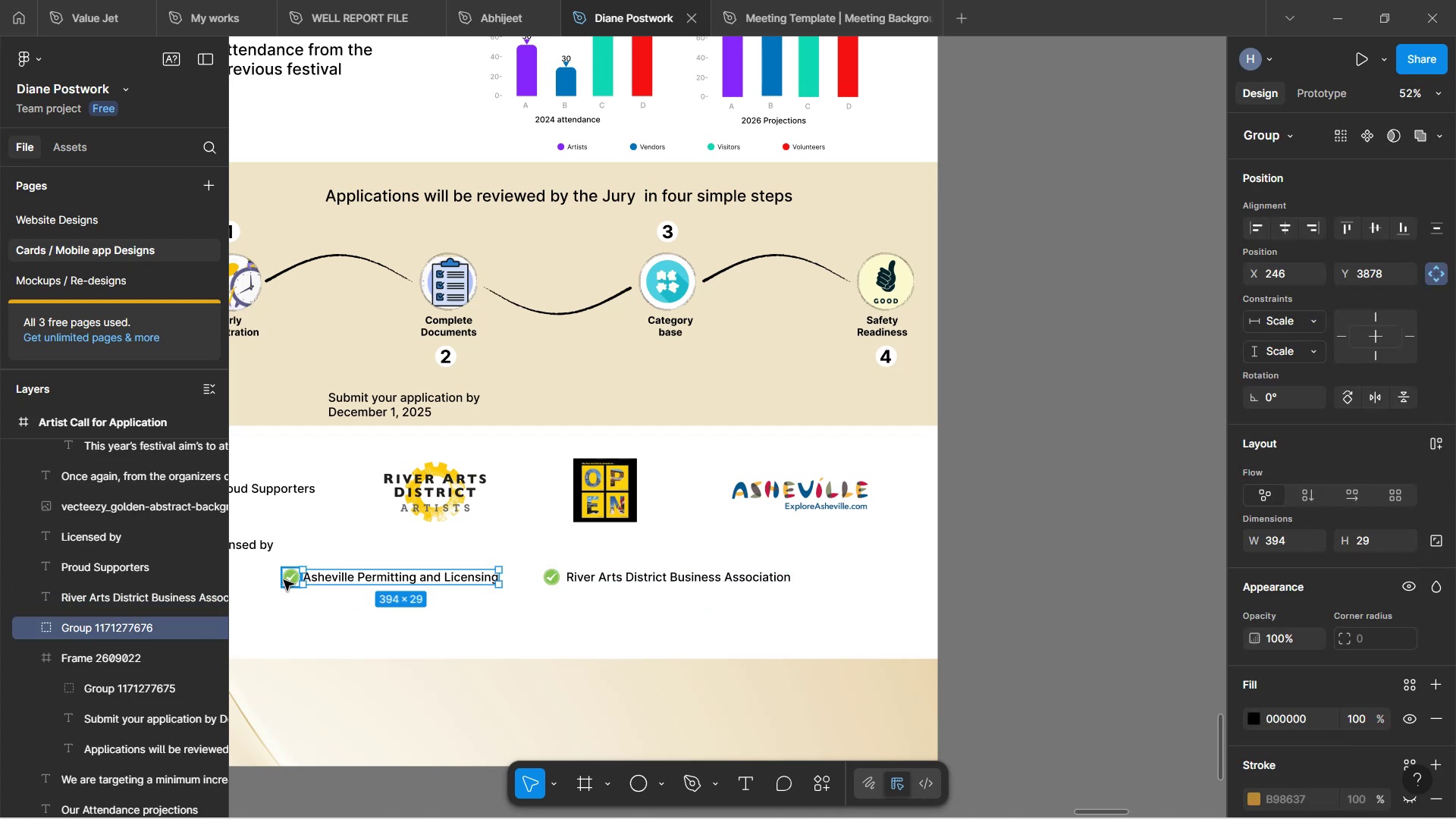 
left_click([284, 580])
 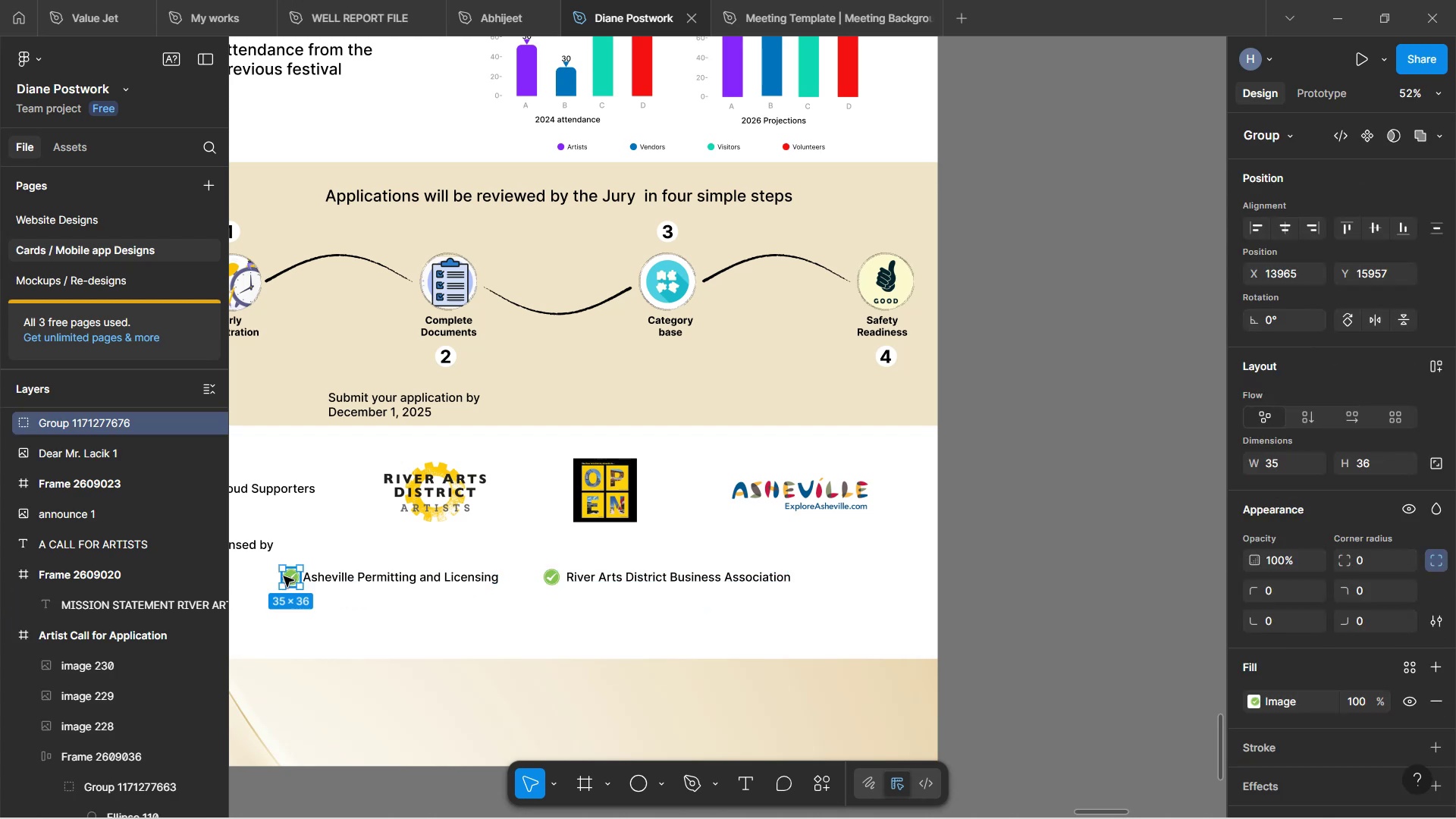 
left_click([347, 611])
 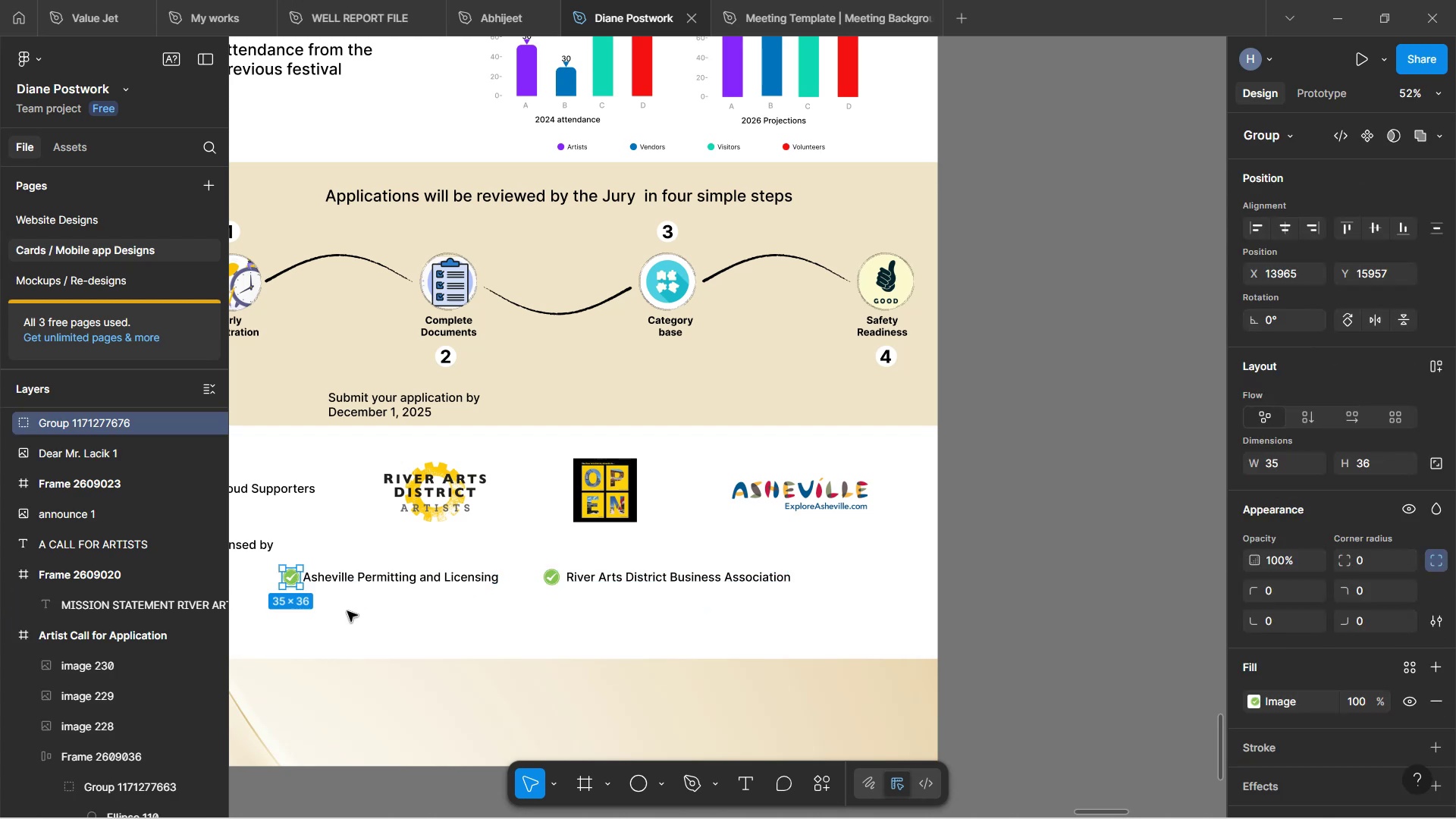 
key(Control+Z)
 